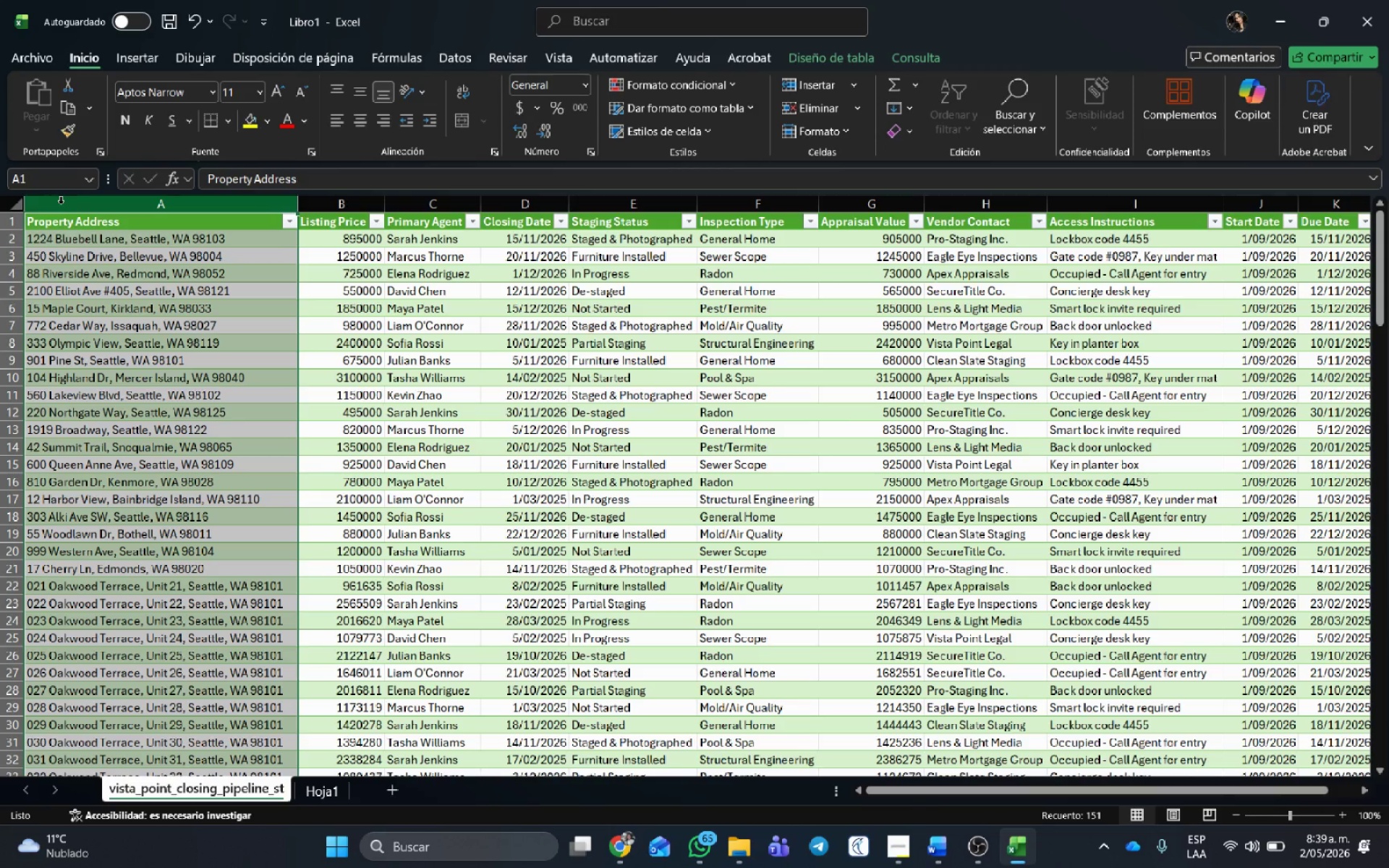 
left_click([61, 203])
 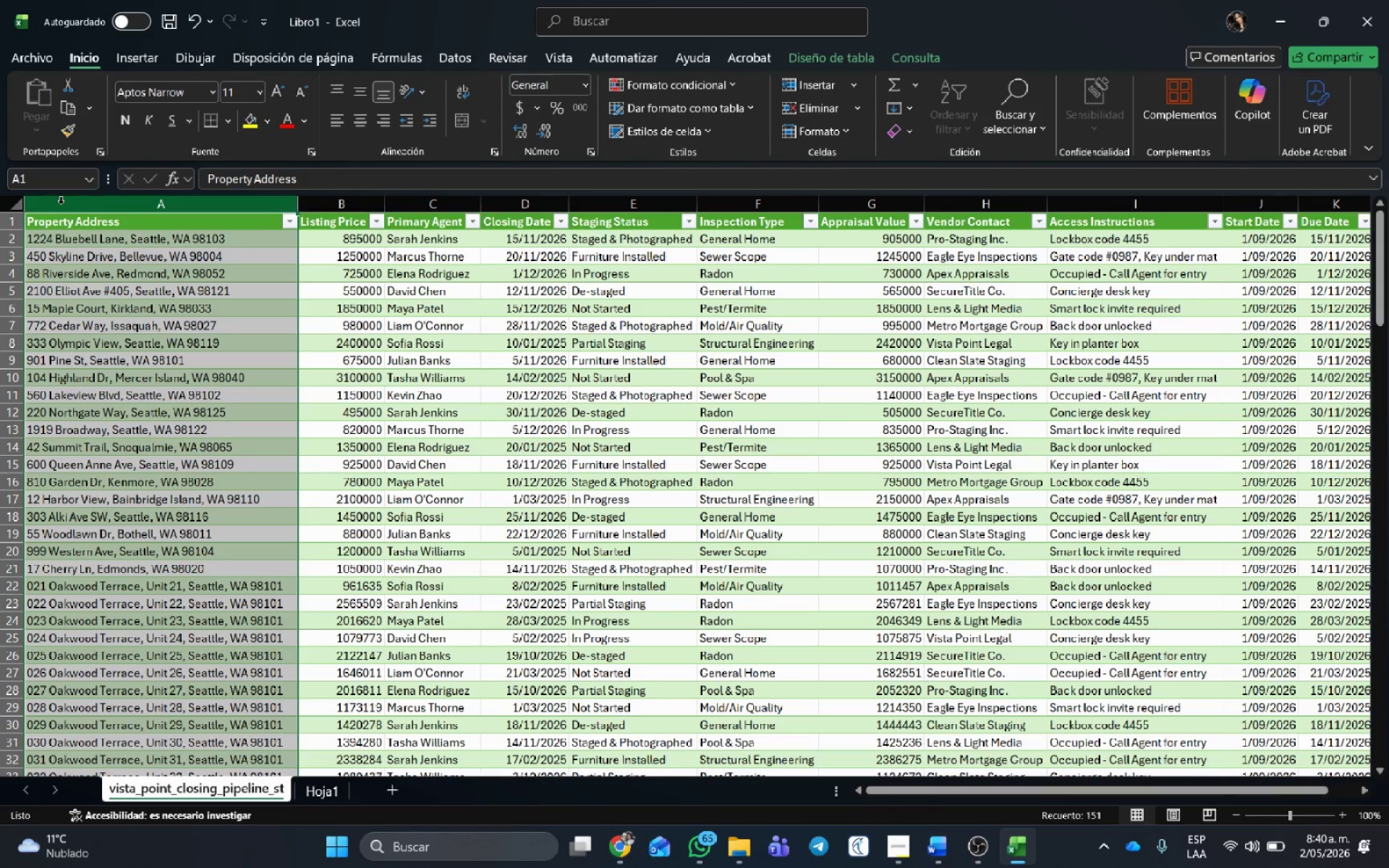 
right_click([61, 203])
 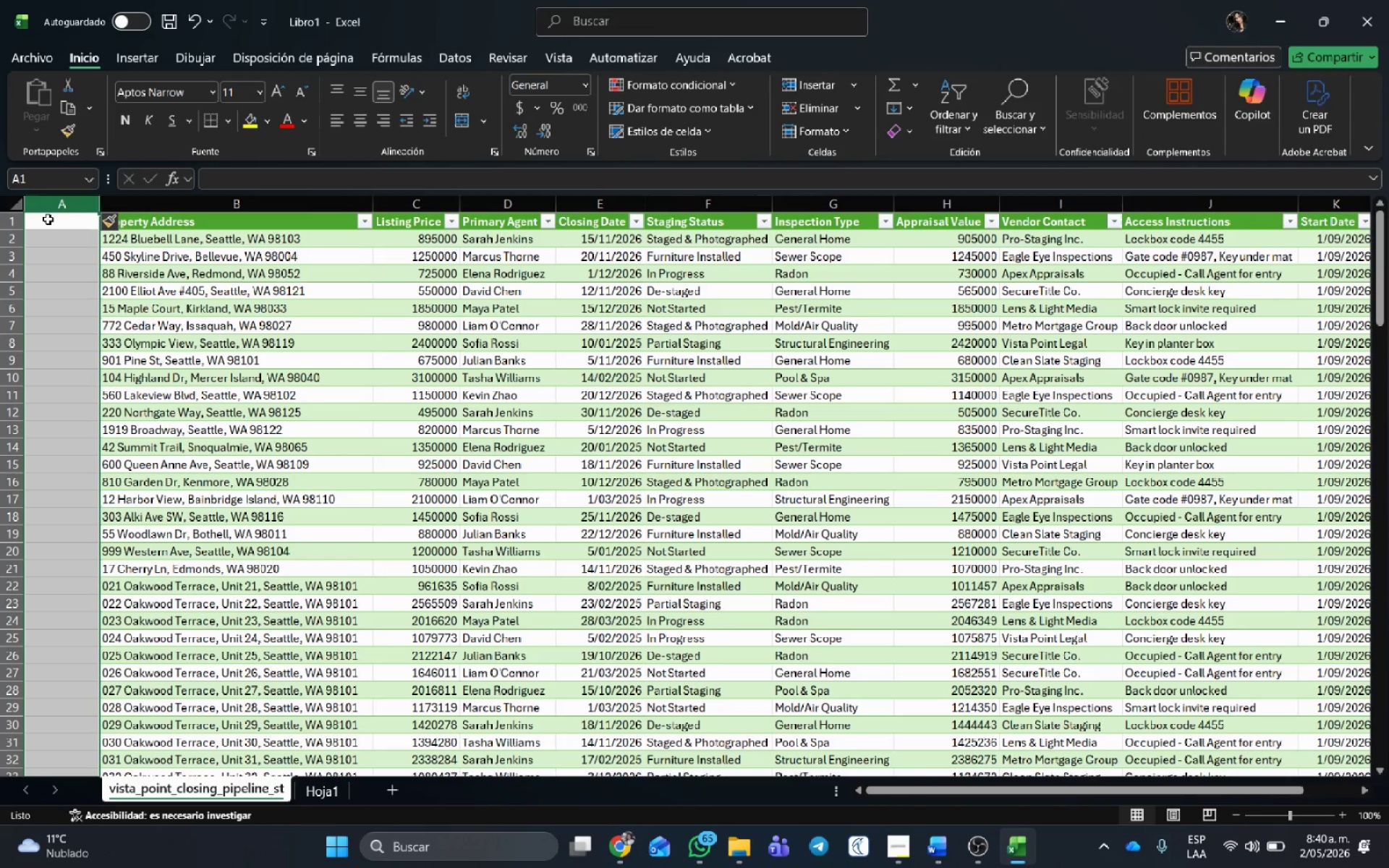 
type(Type )
 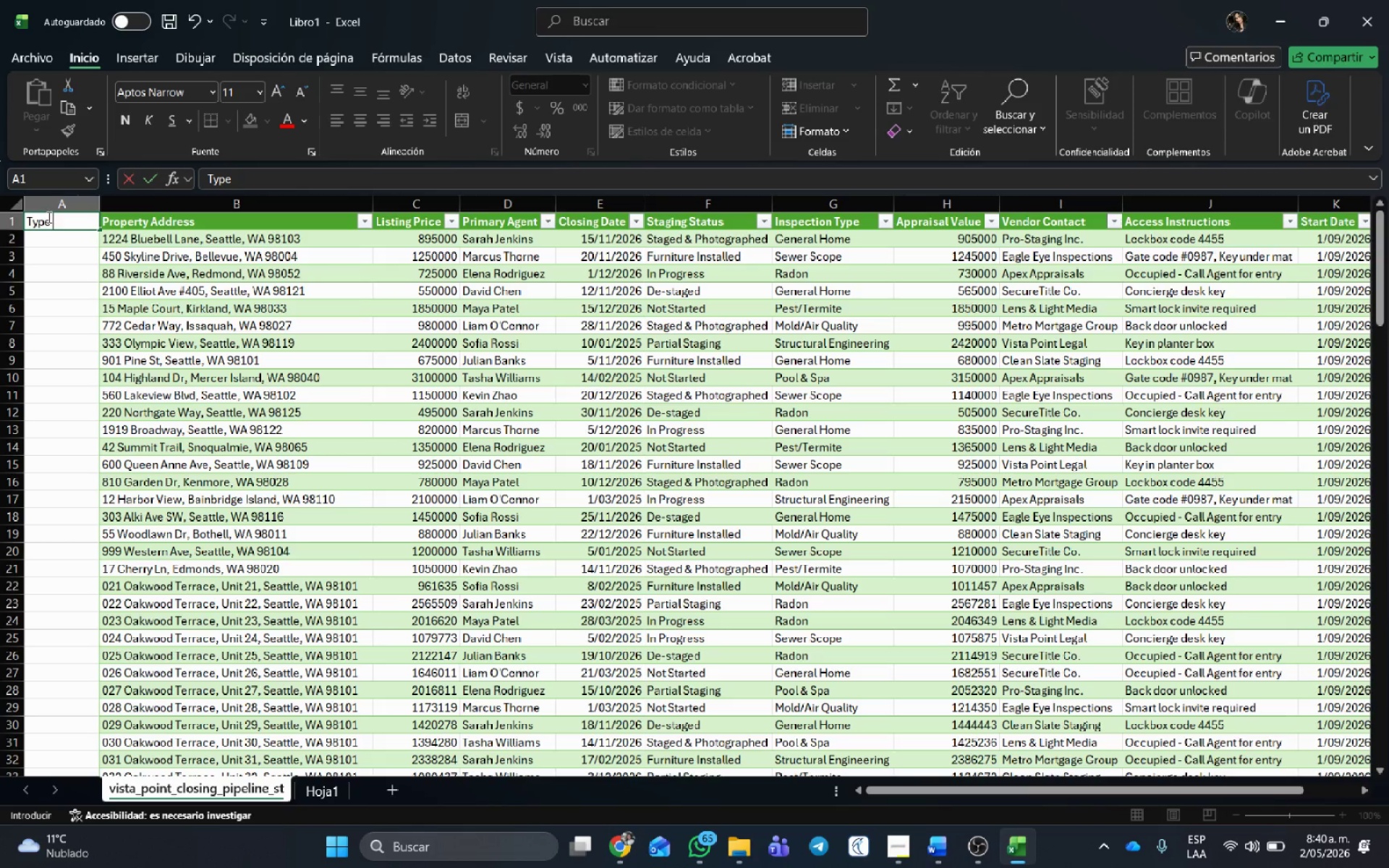 
key(Enter)
 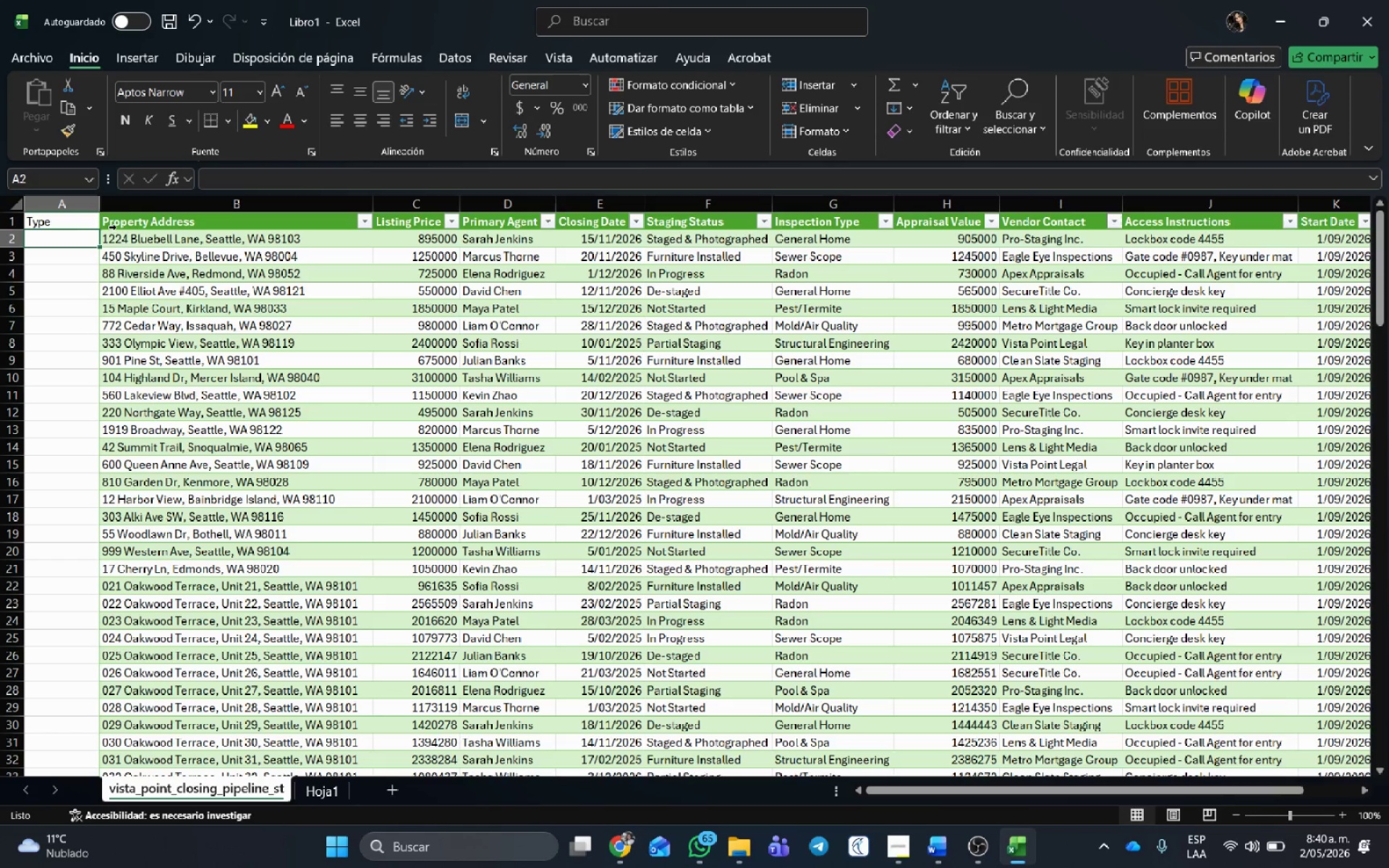 
left_click([135, 214])
 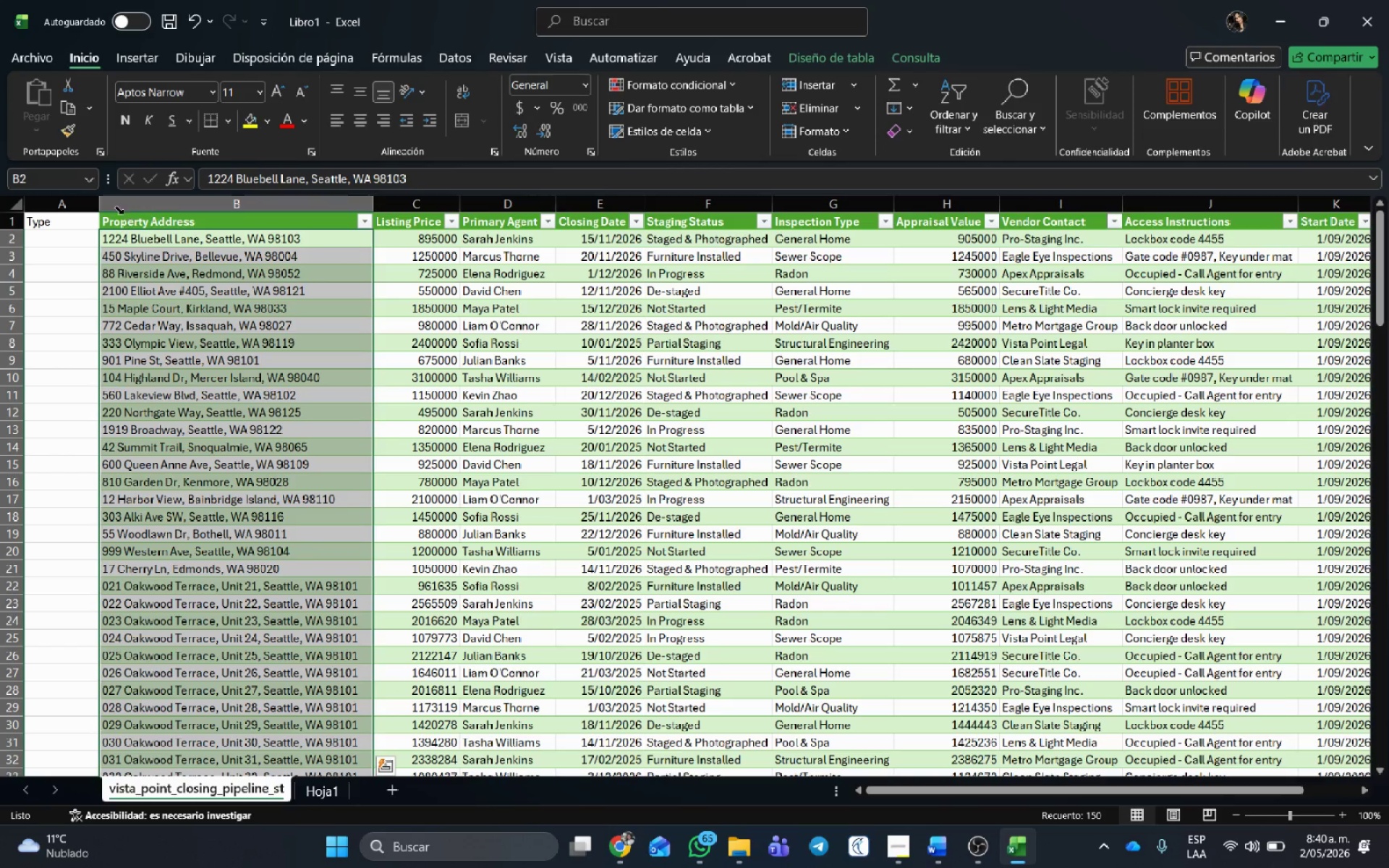 
left_click([130, 220])
 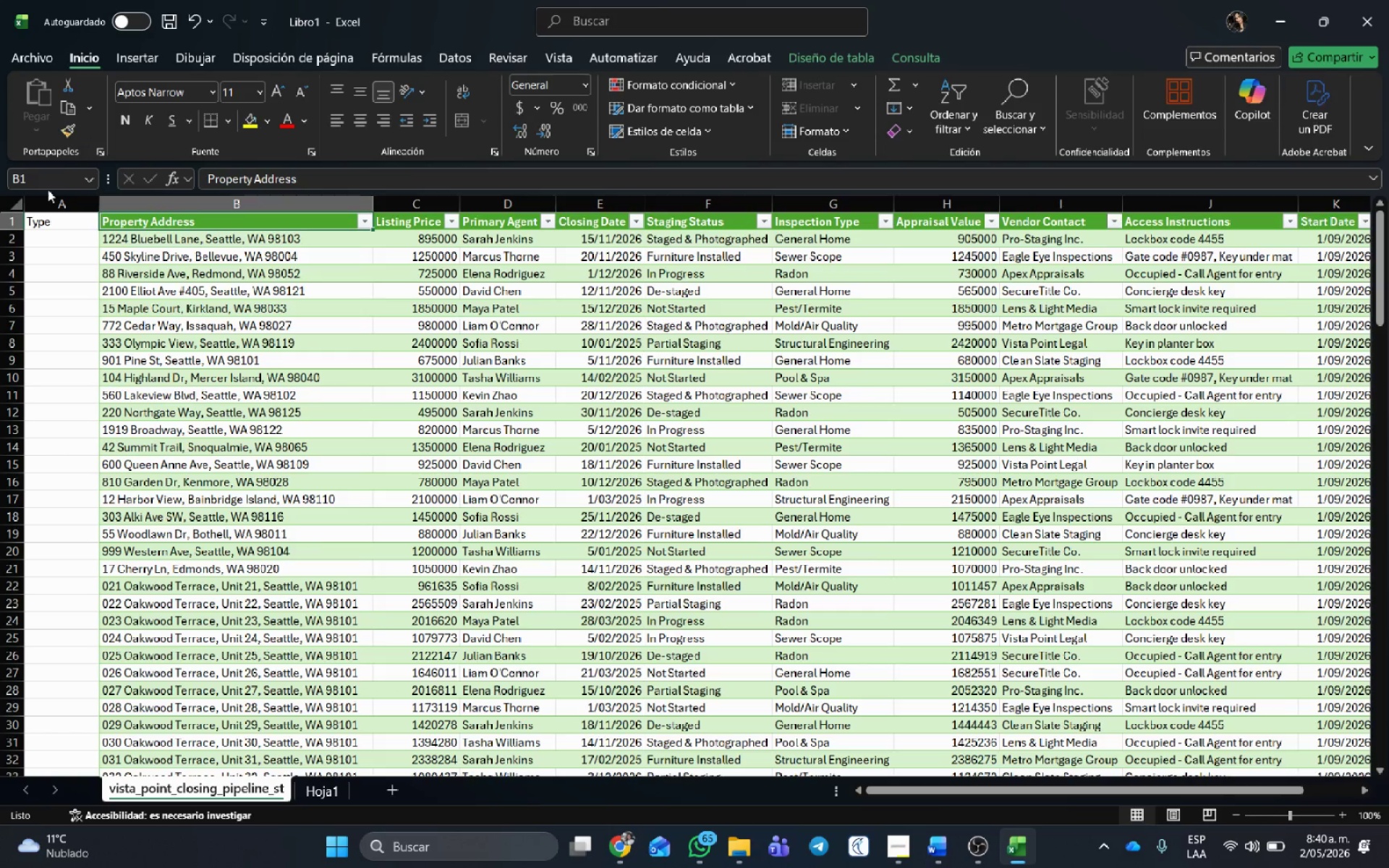 
left_click([57, 224])
 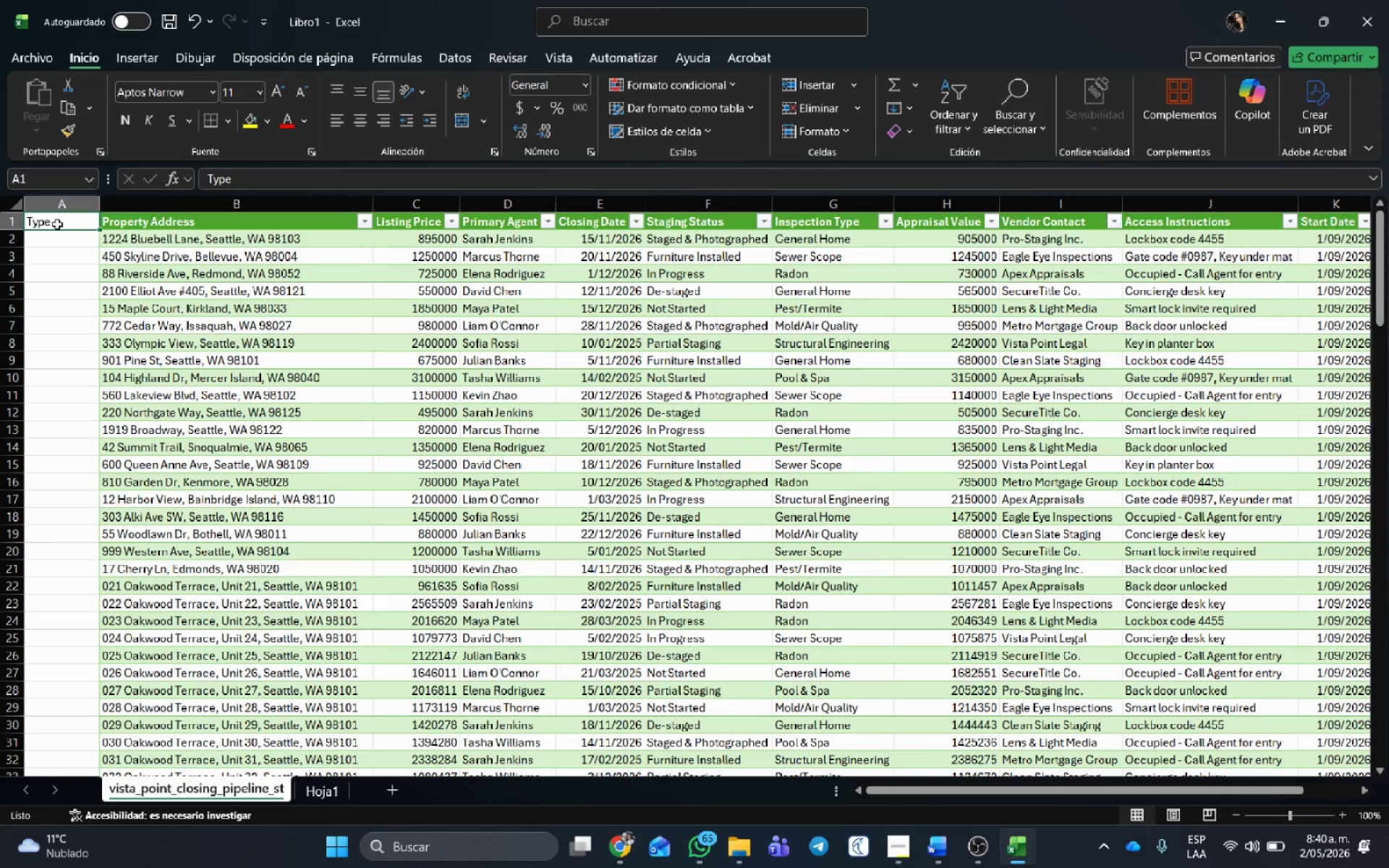 
wait(19.06)
 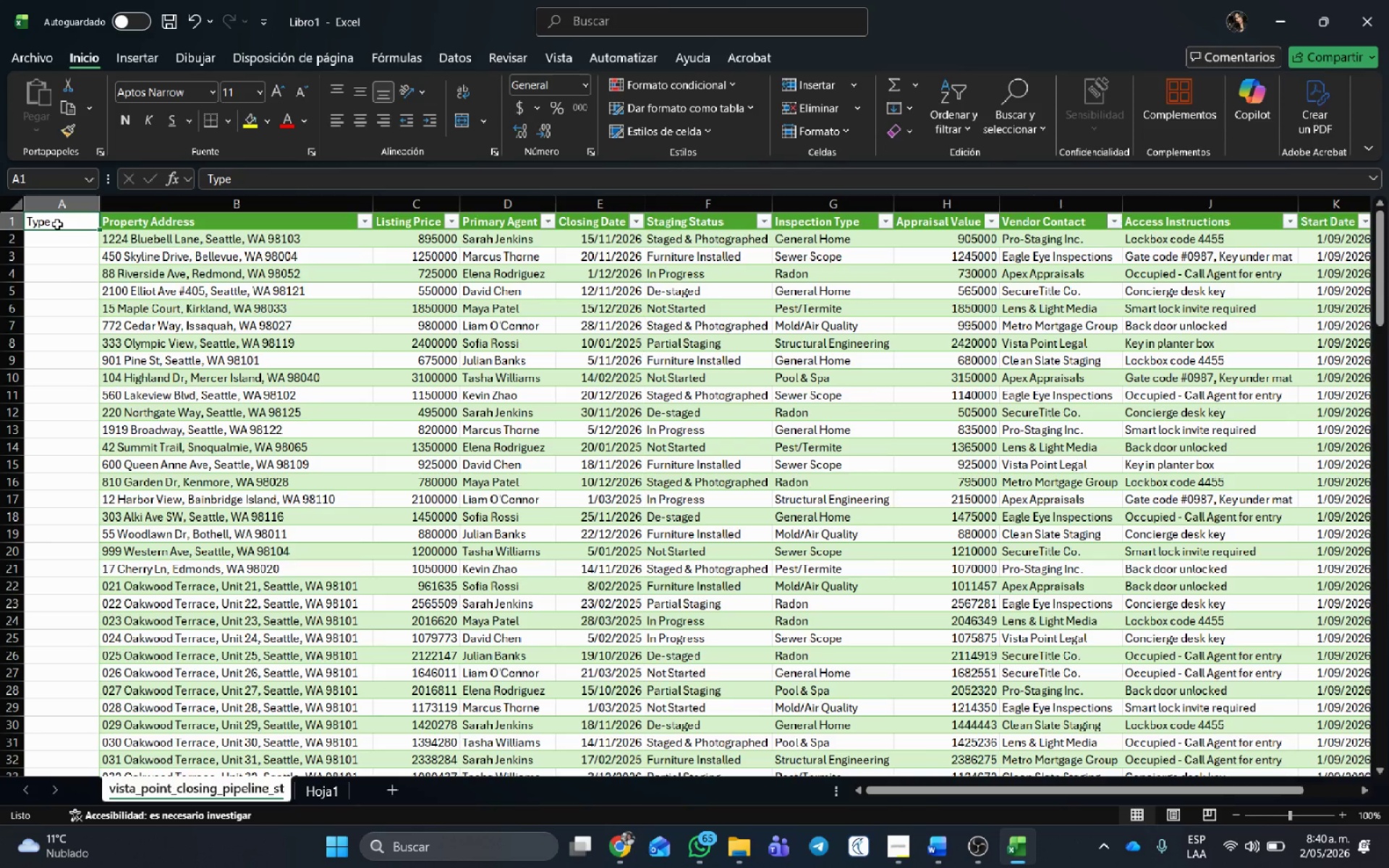 
left_click([625, 855])
 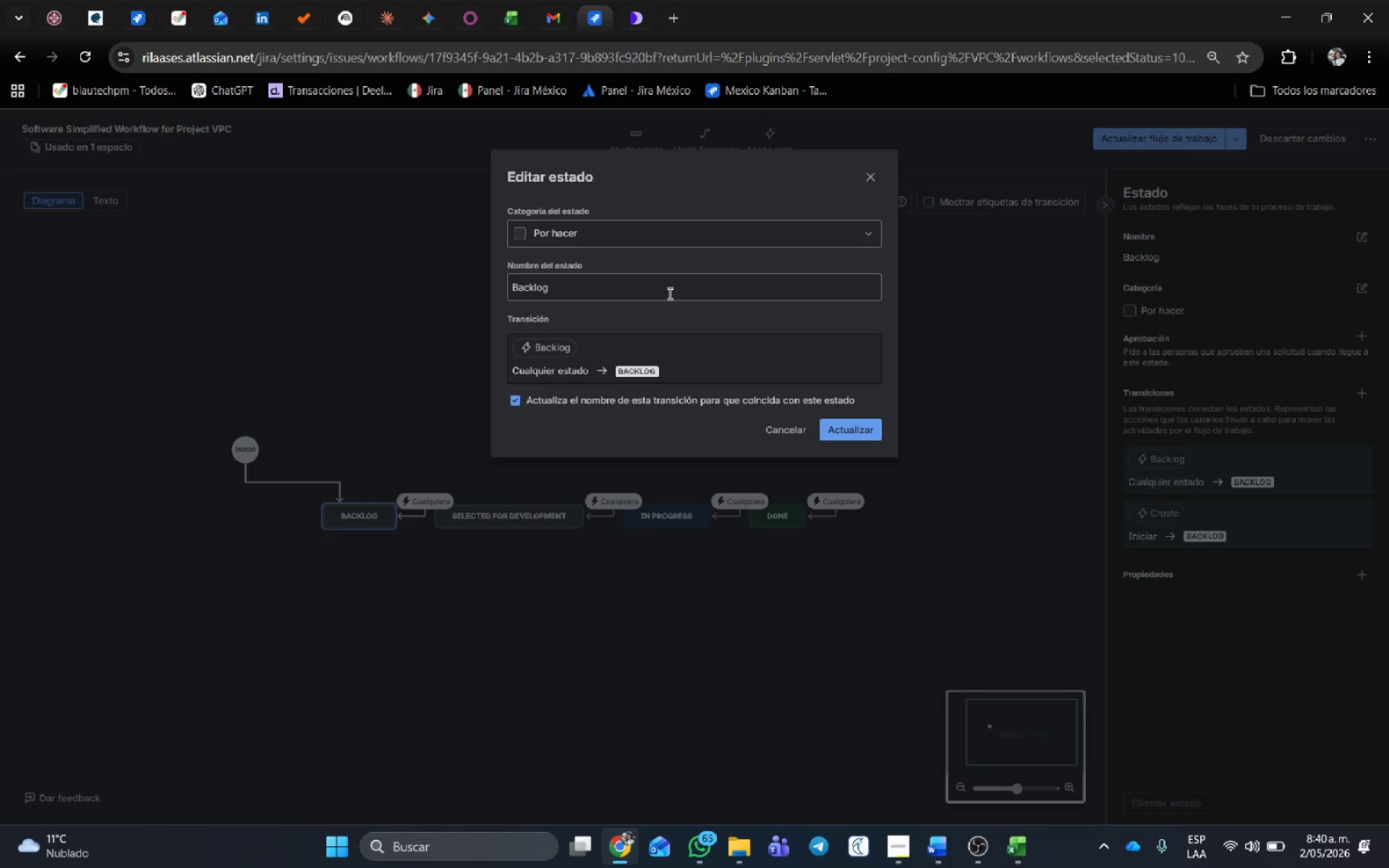 
left_click([595, 218])
 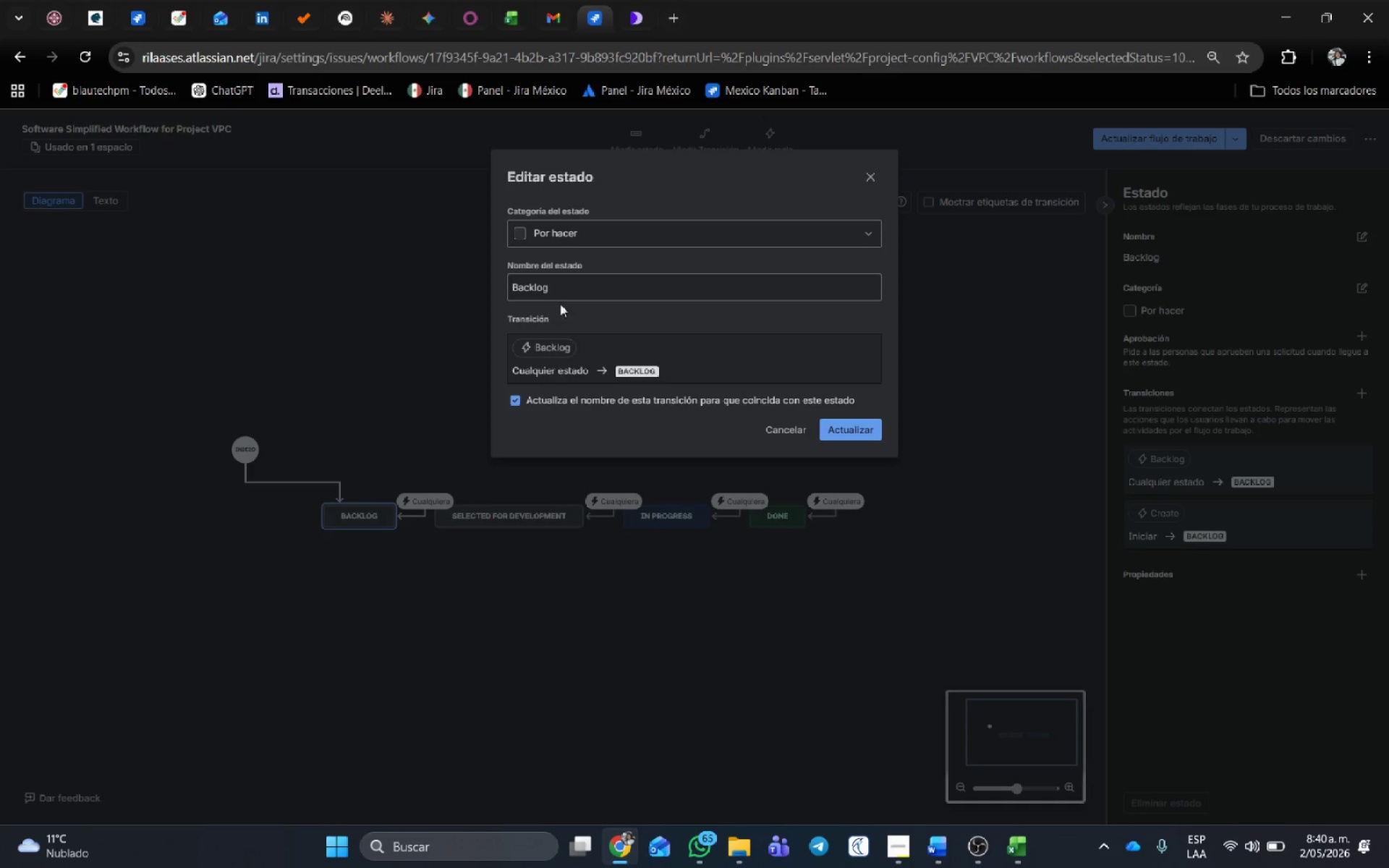 
left_click([566, 293])
 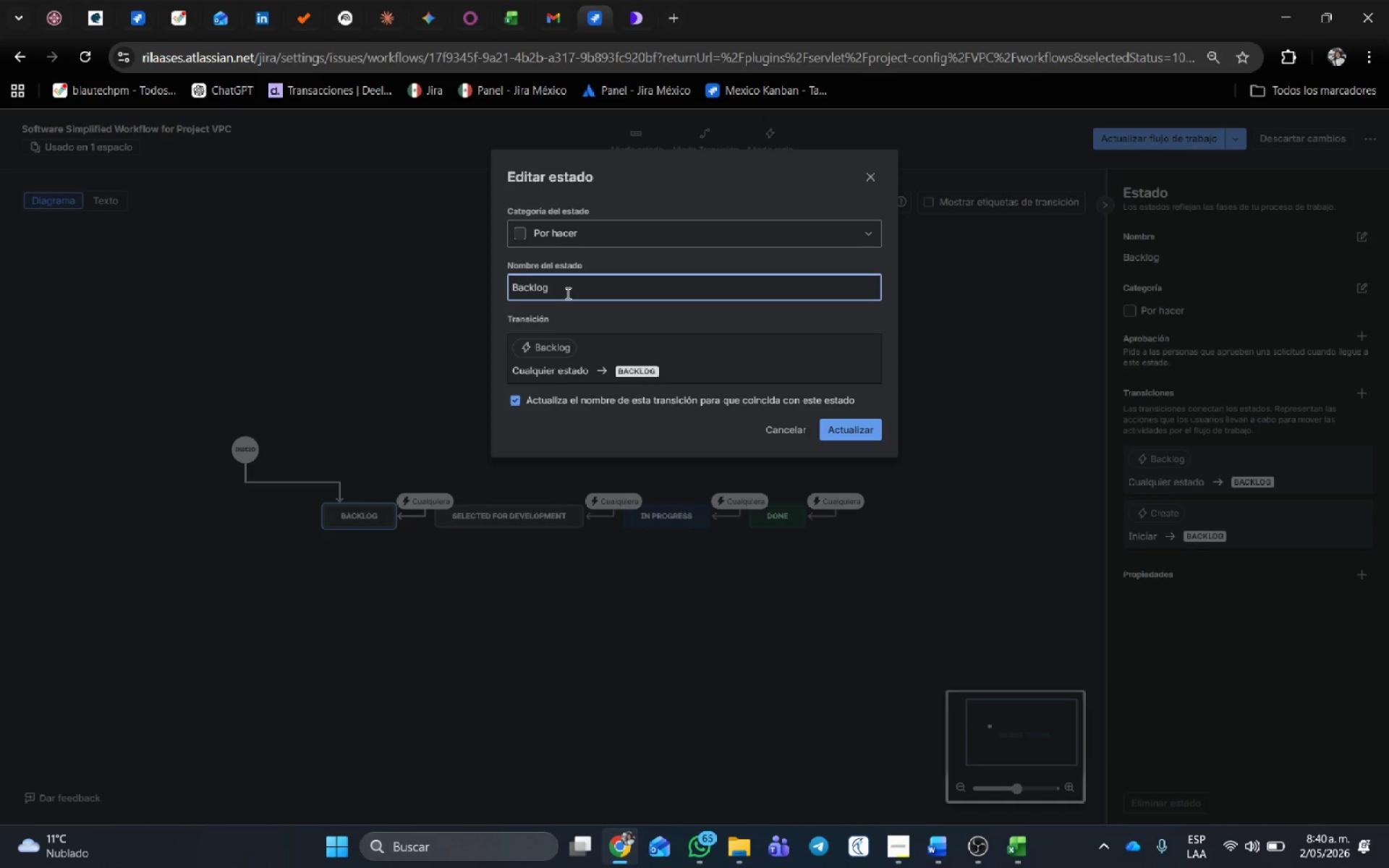 
wait(6.34)
 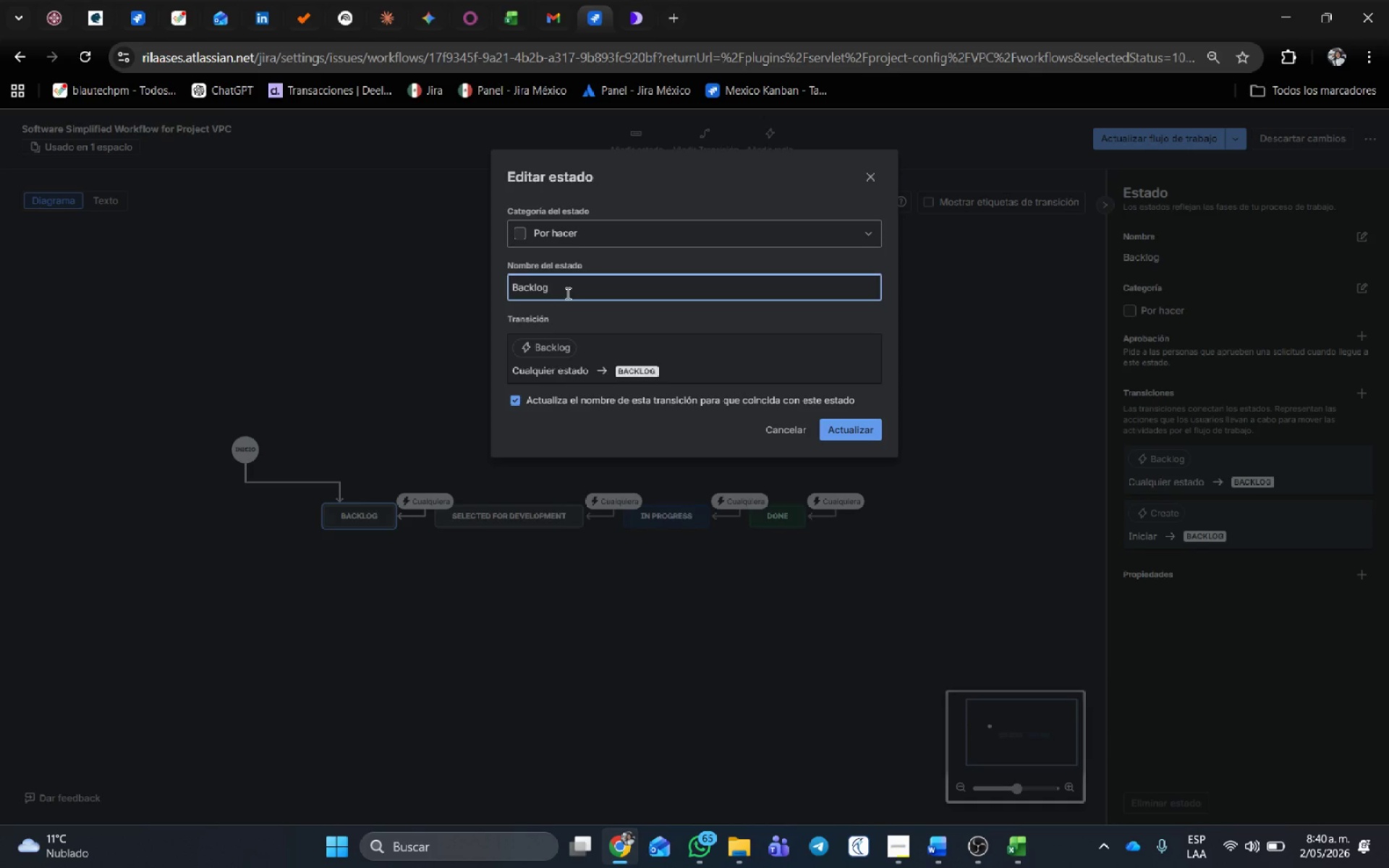 
left_click([598, 278])
 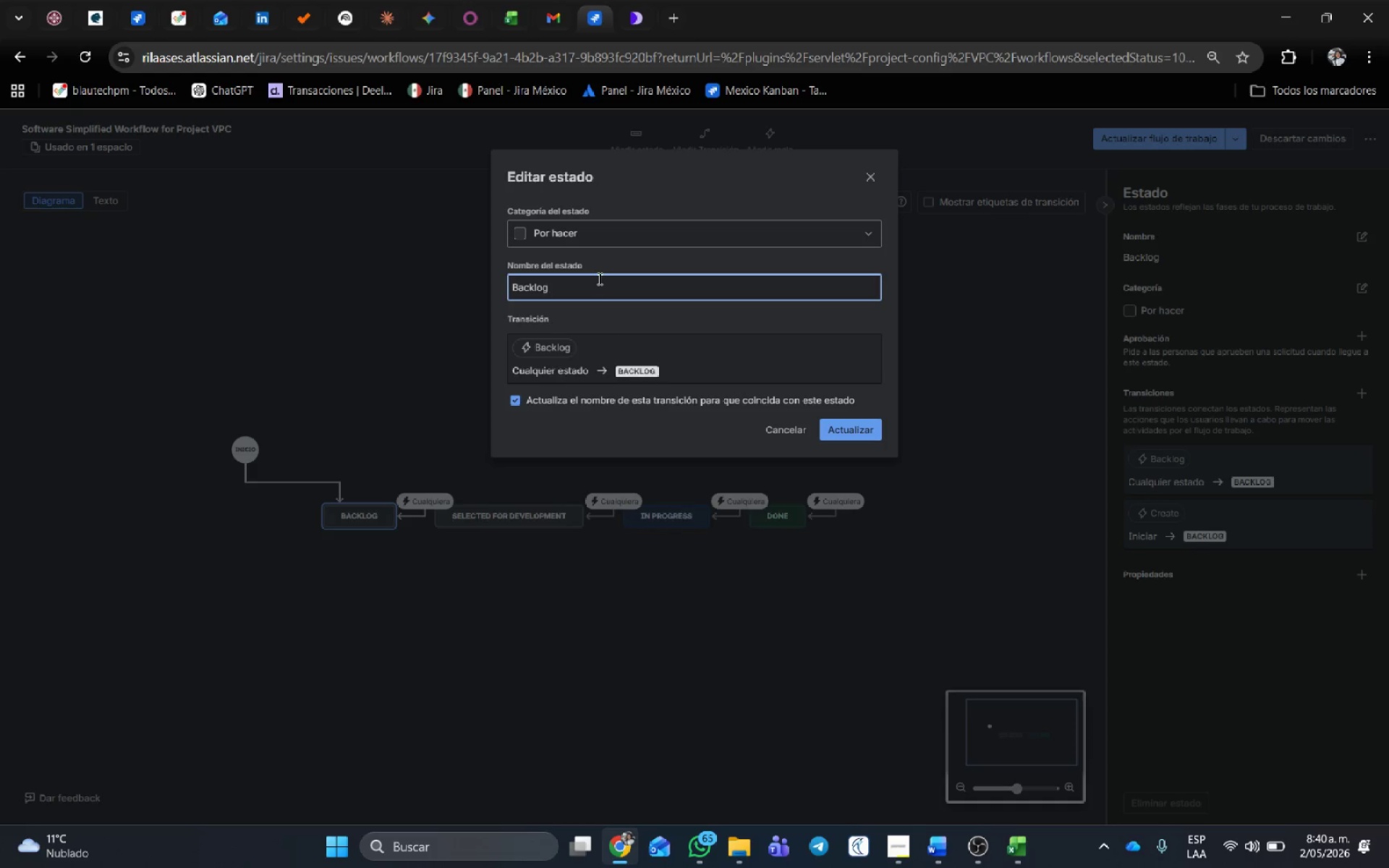 
key(Backspace)
key(Backspace)
key(Backspace)
key(Backspace)
key(Backspace)
key(Backspace)
key(Backspace)
type(Scheduled)
 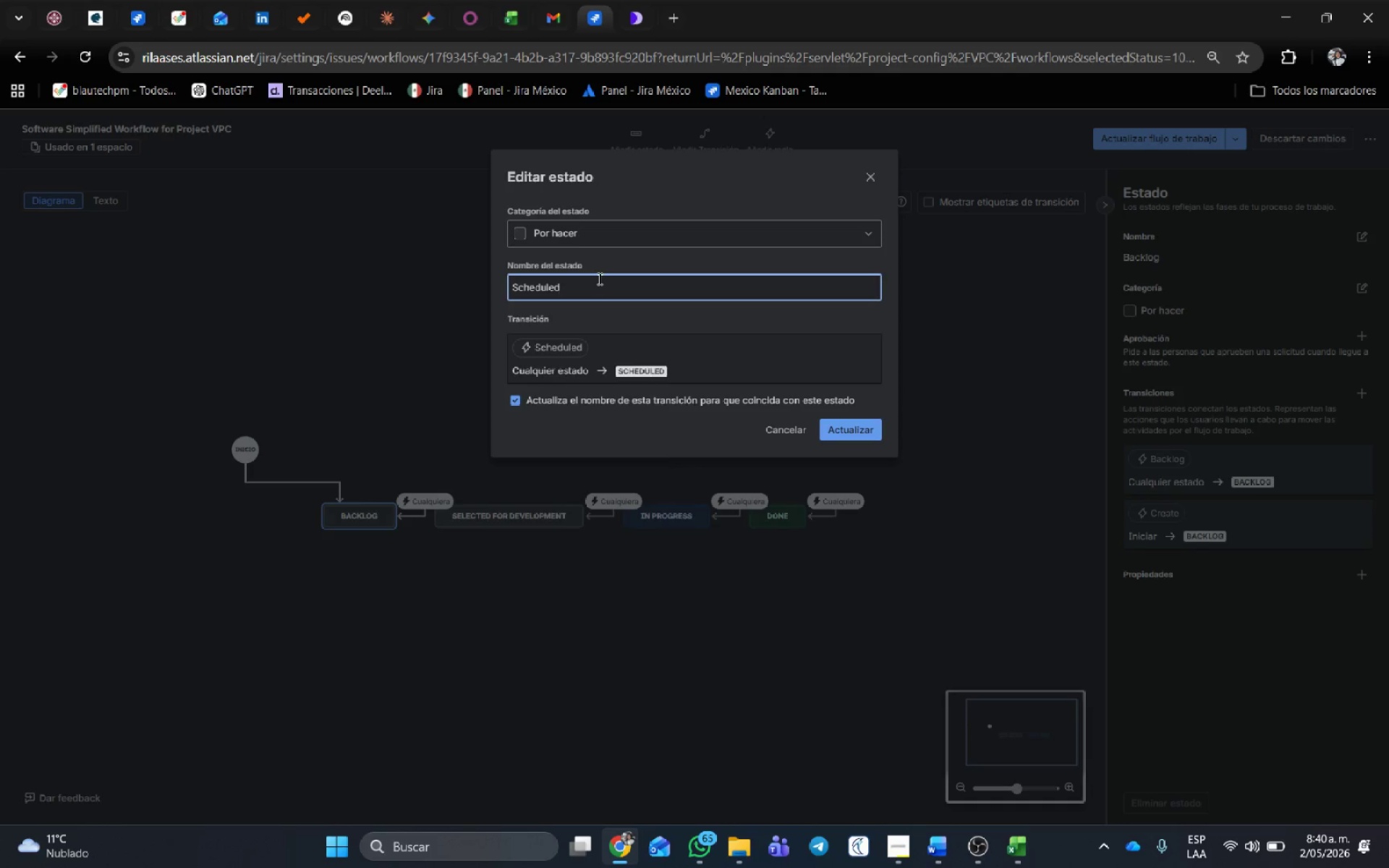 
left_click([538, 514])
 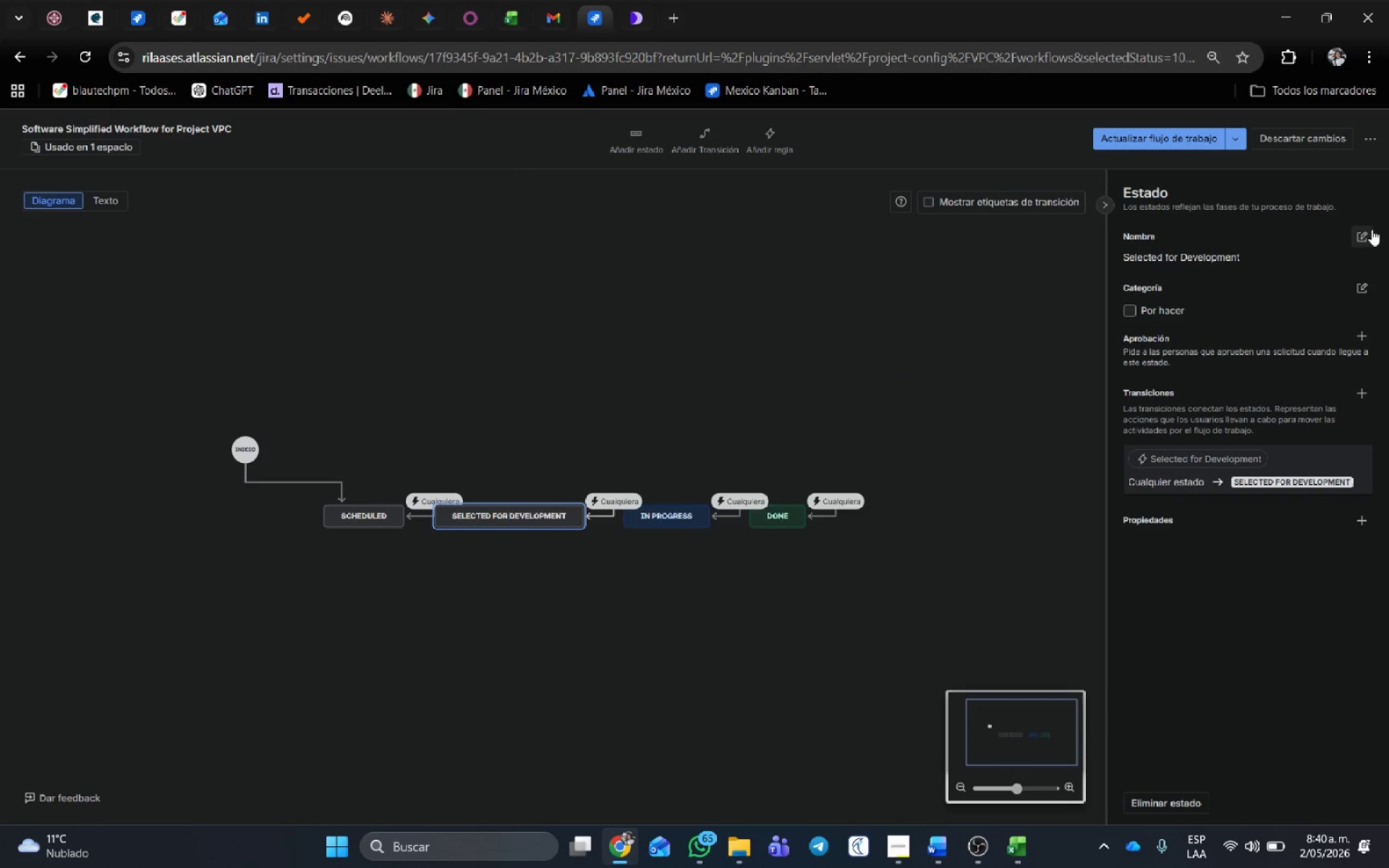 
left_click([1366, 226])
 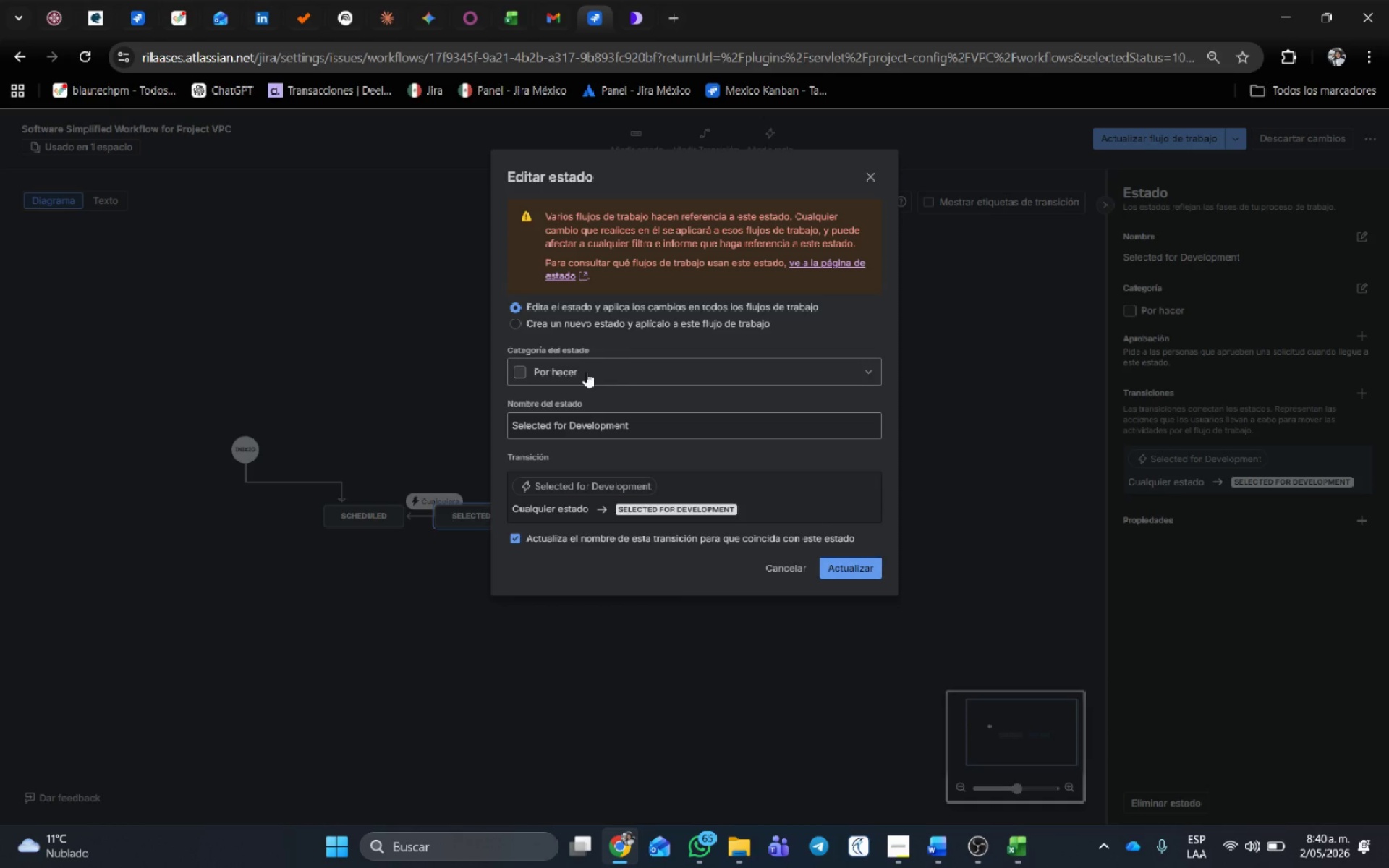 
left_click([574, 324])
 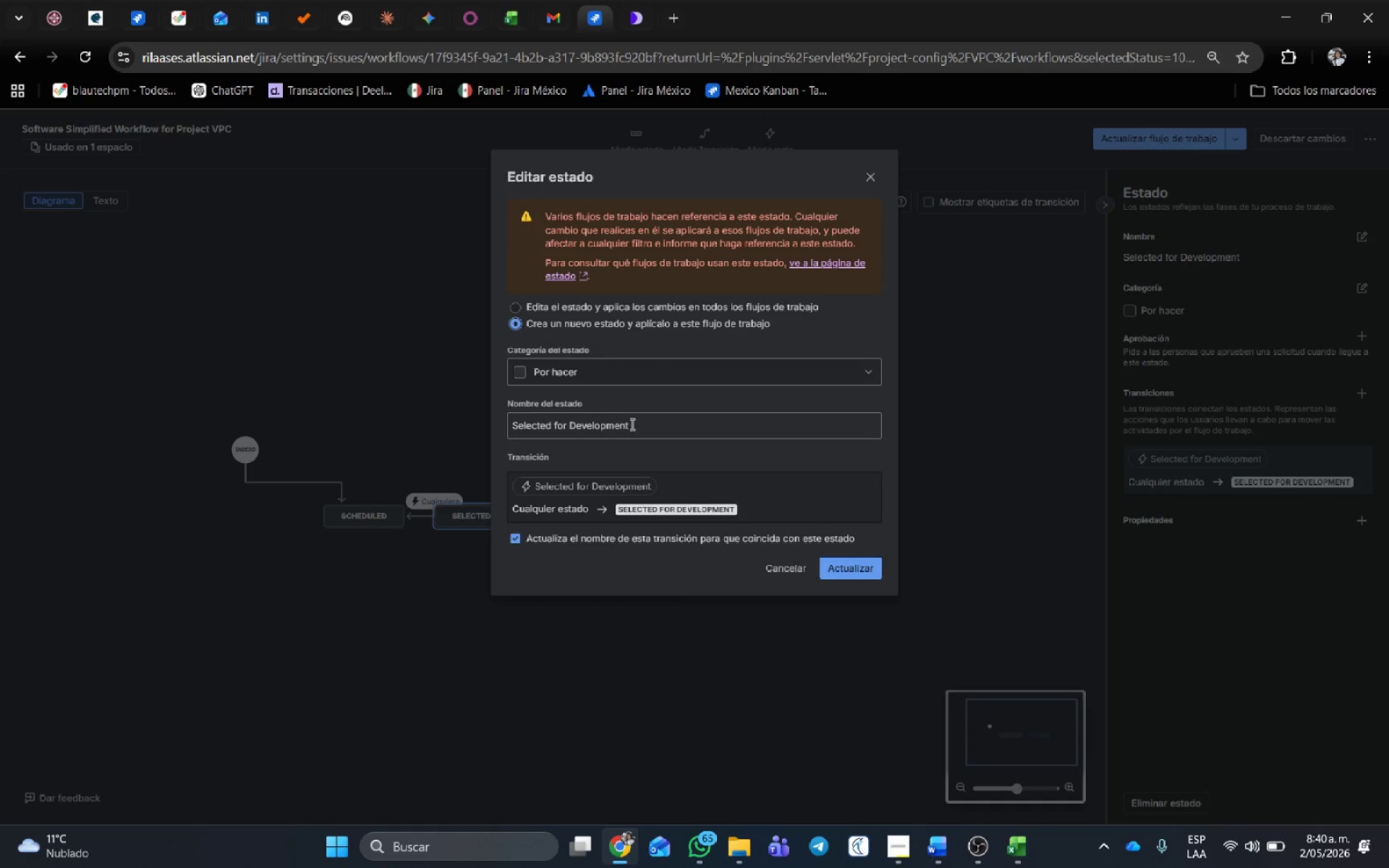 
left_click_drag(start_coordinate=[639, 425], to_coordinate=[322, 437])
 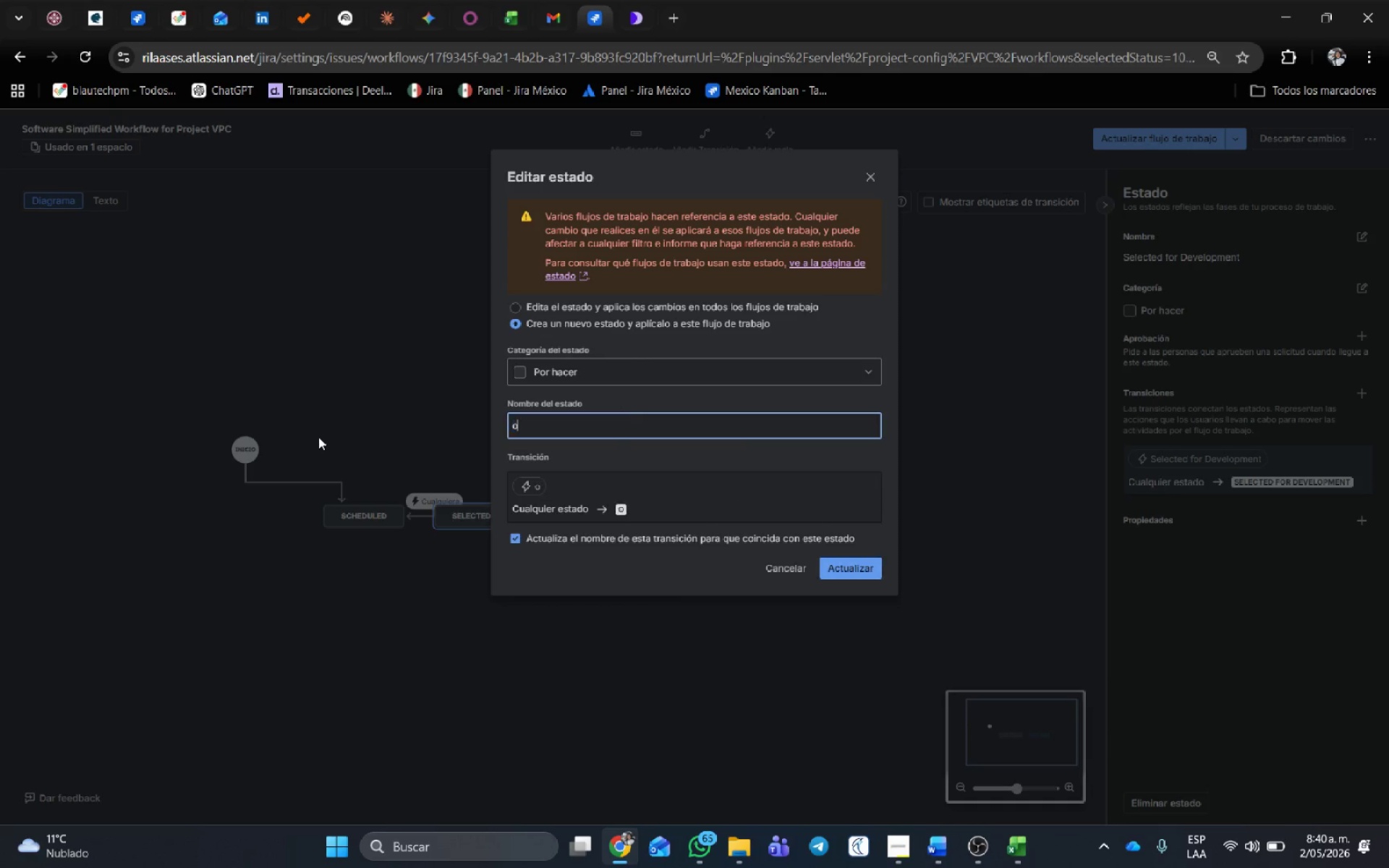 
type(ons)
key(Backspace)
key(Backspace)
key(Backspace)
type(On Site)
 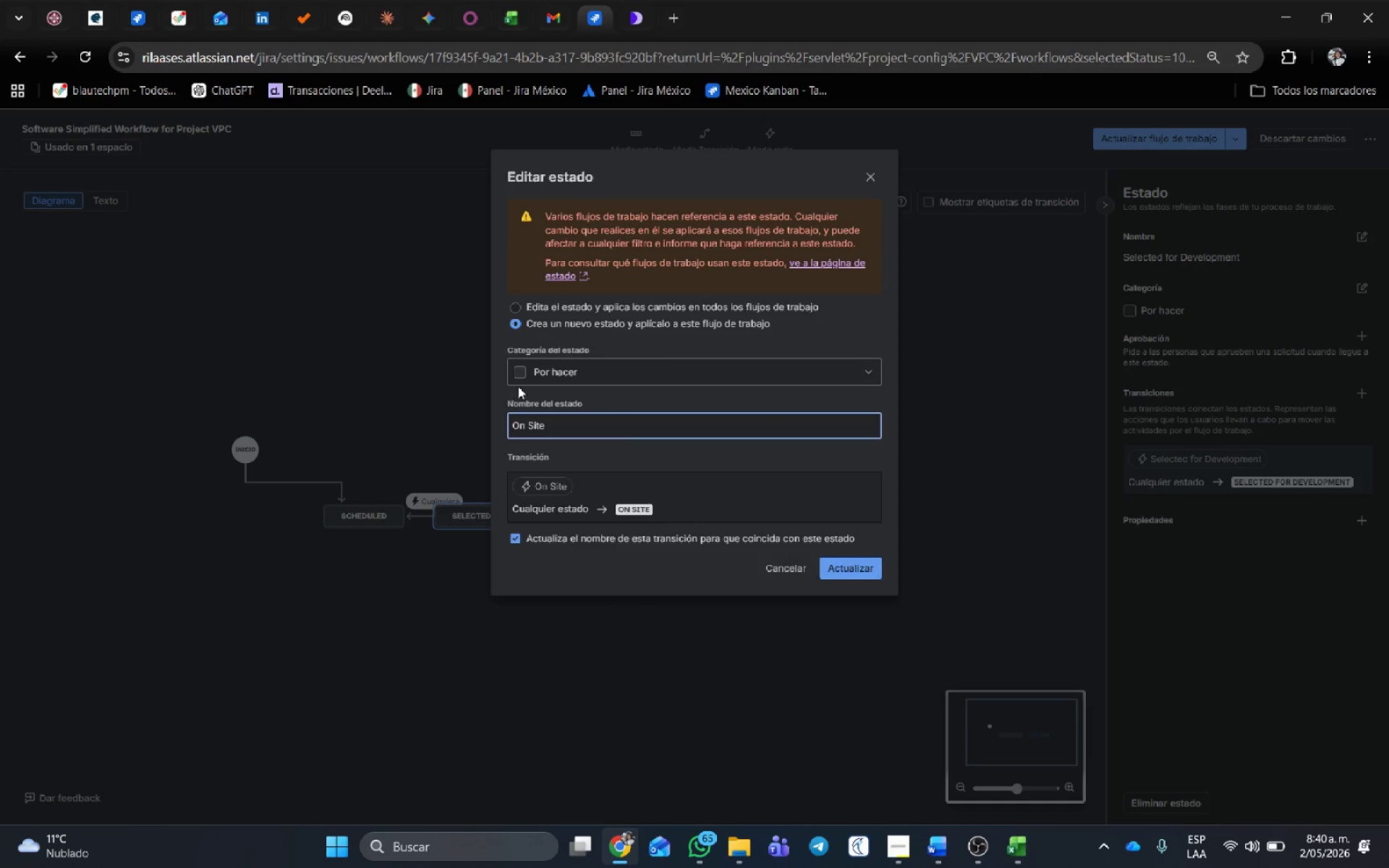 
left_click([539, 367])
 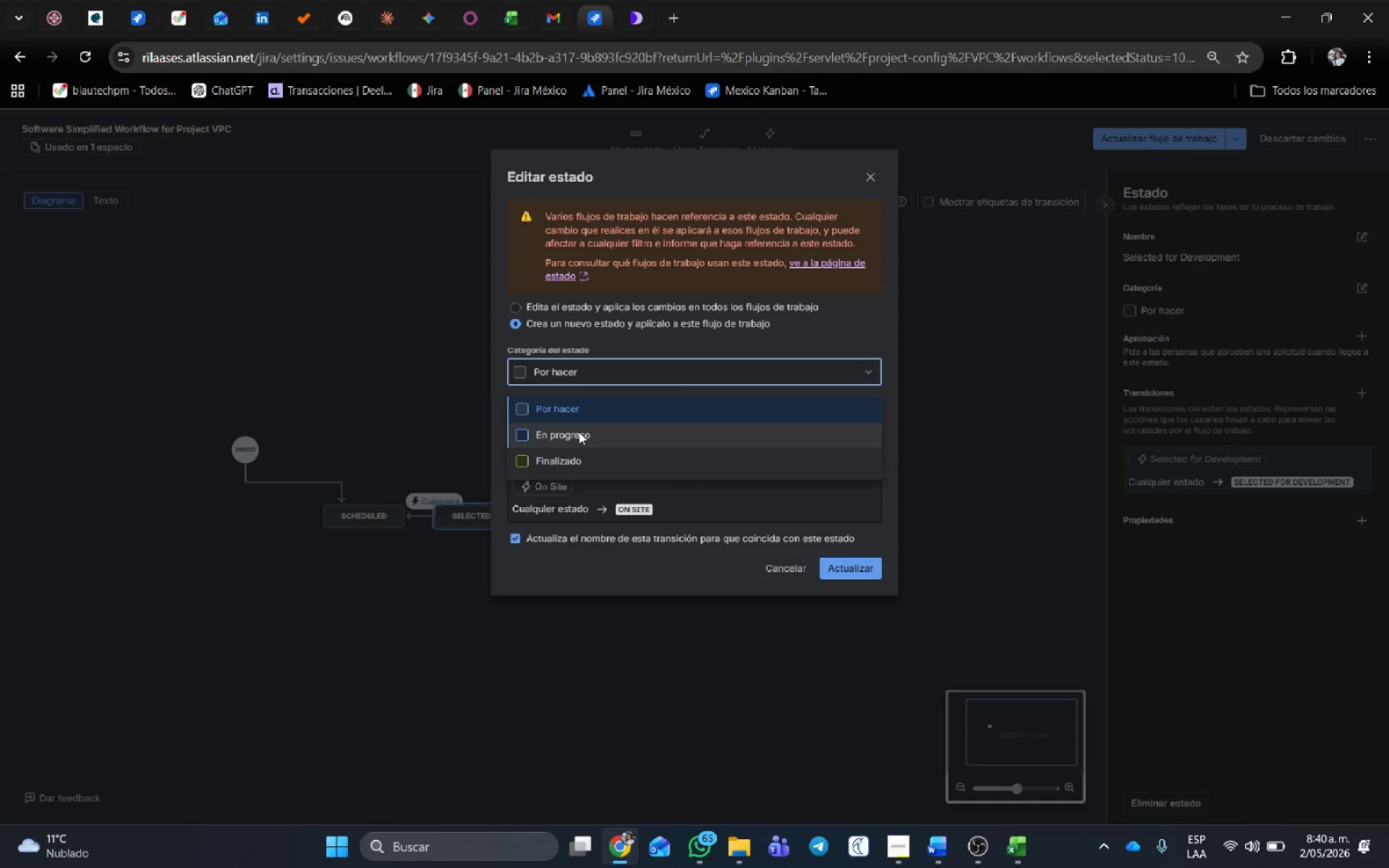 
left_click([579, 432])
 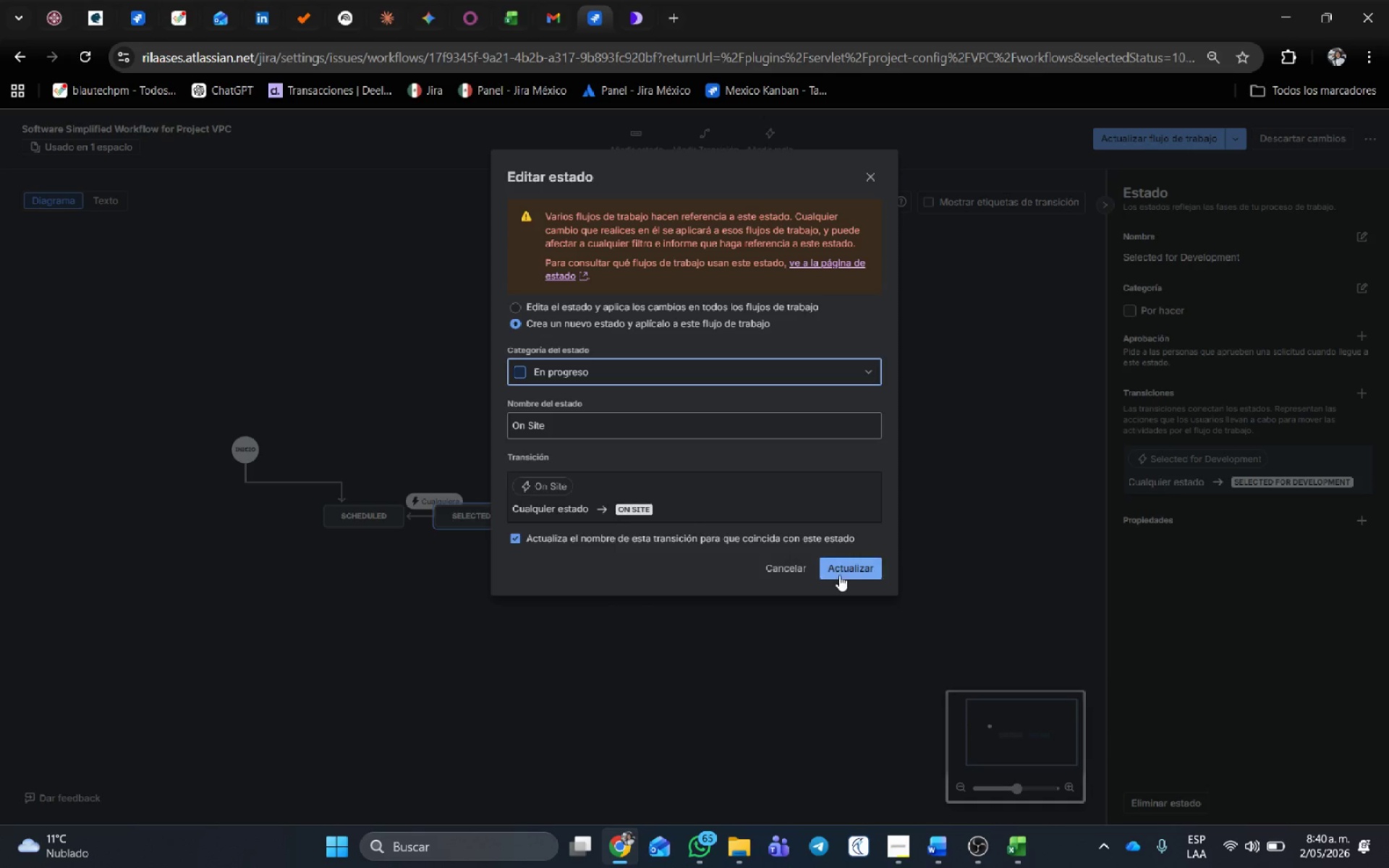 
left_click([839, 571])
 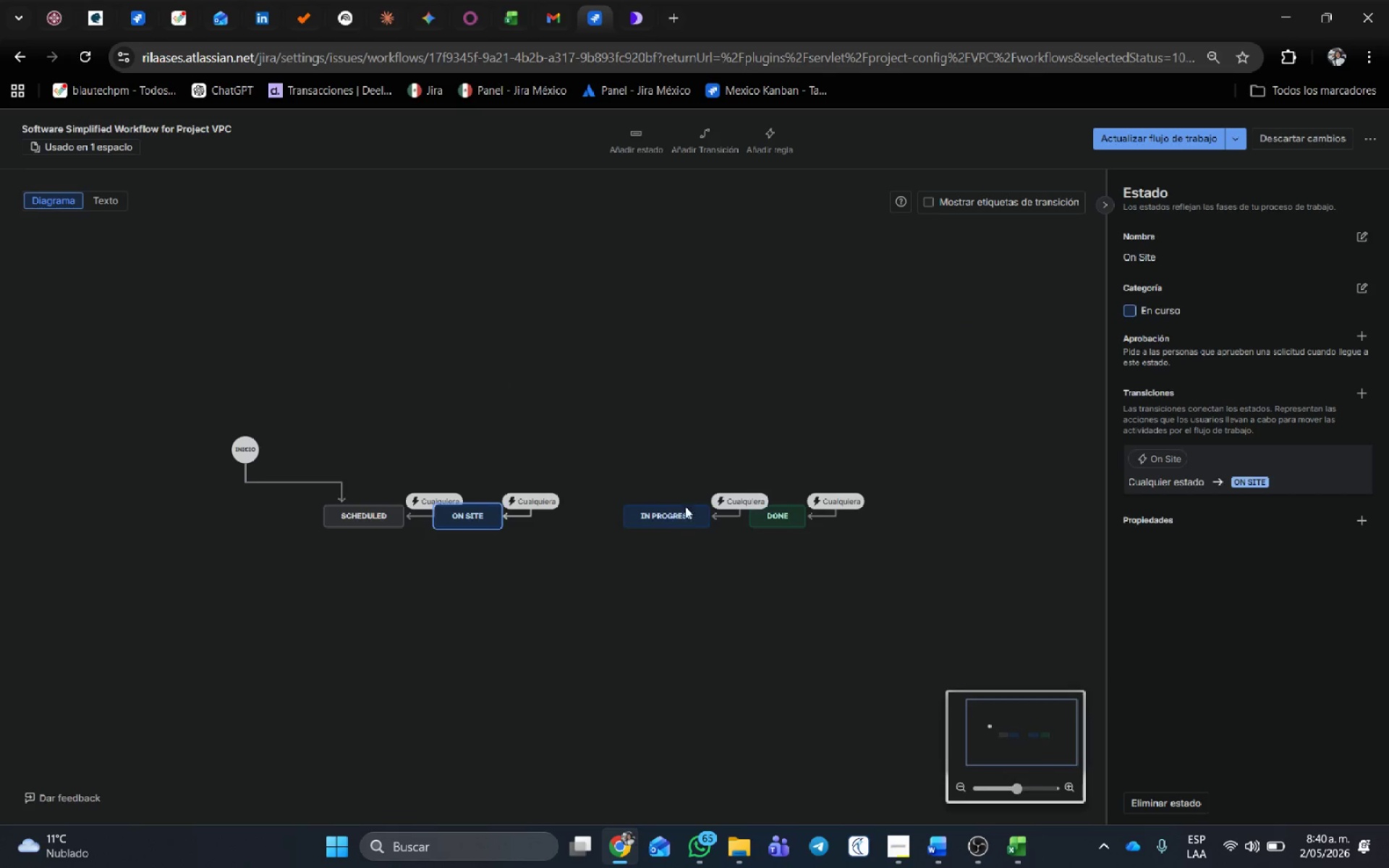 
left_click([686, 511])
 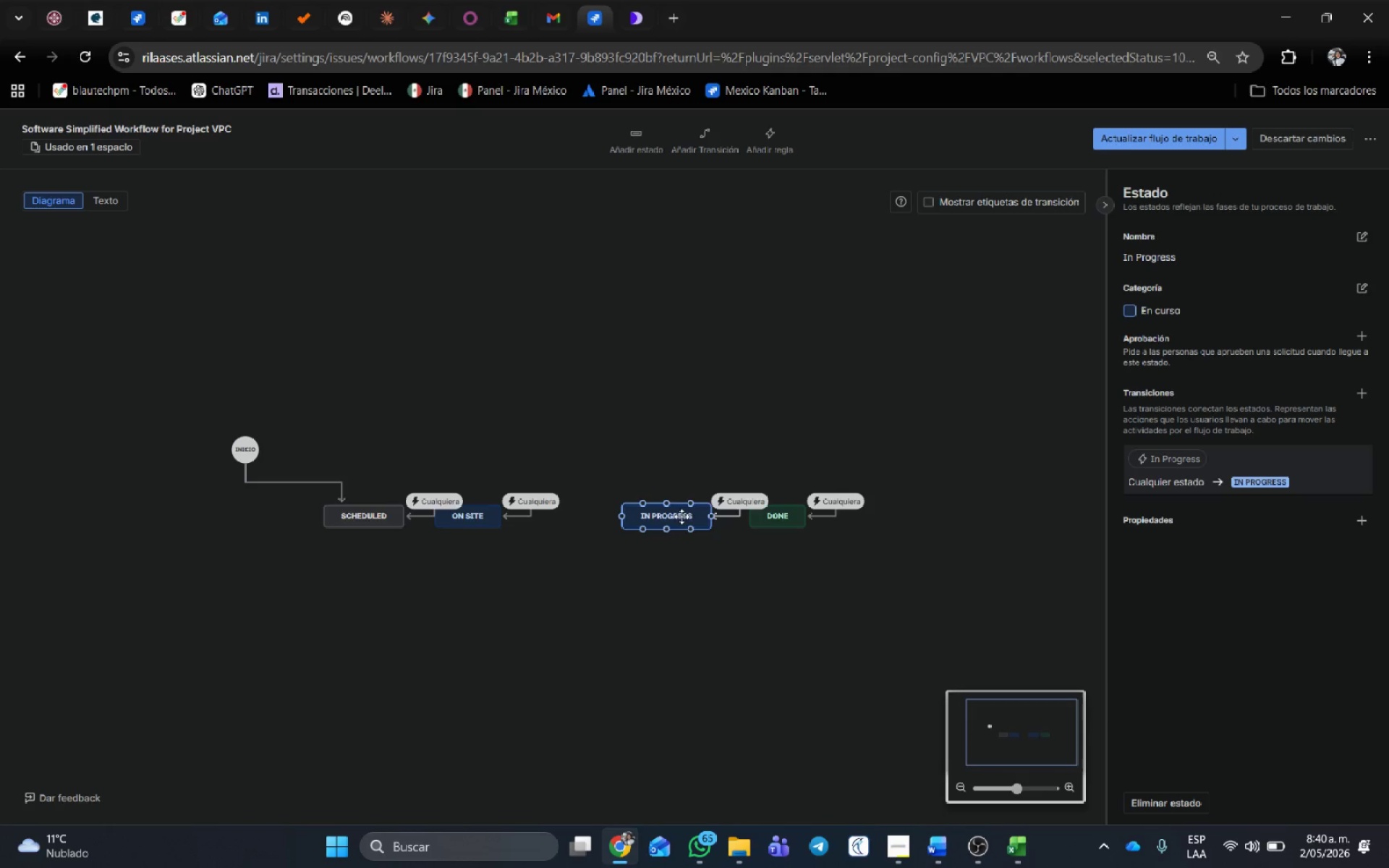 
left_click_drag(start_coordinate=[681, 516], to_coordinate=[640, 515])
 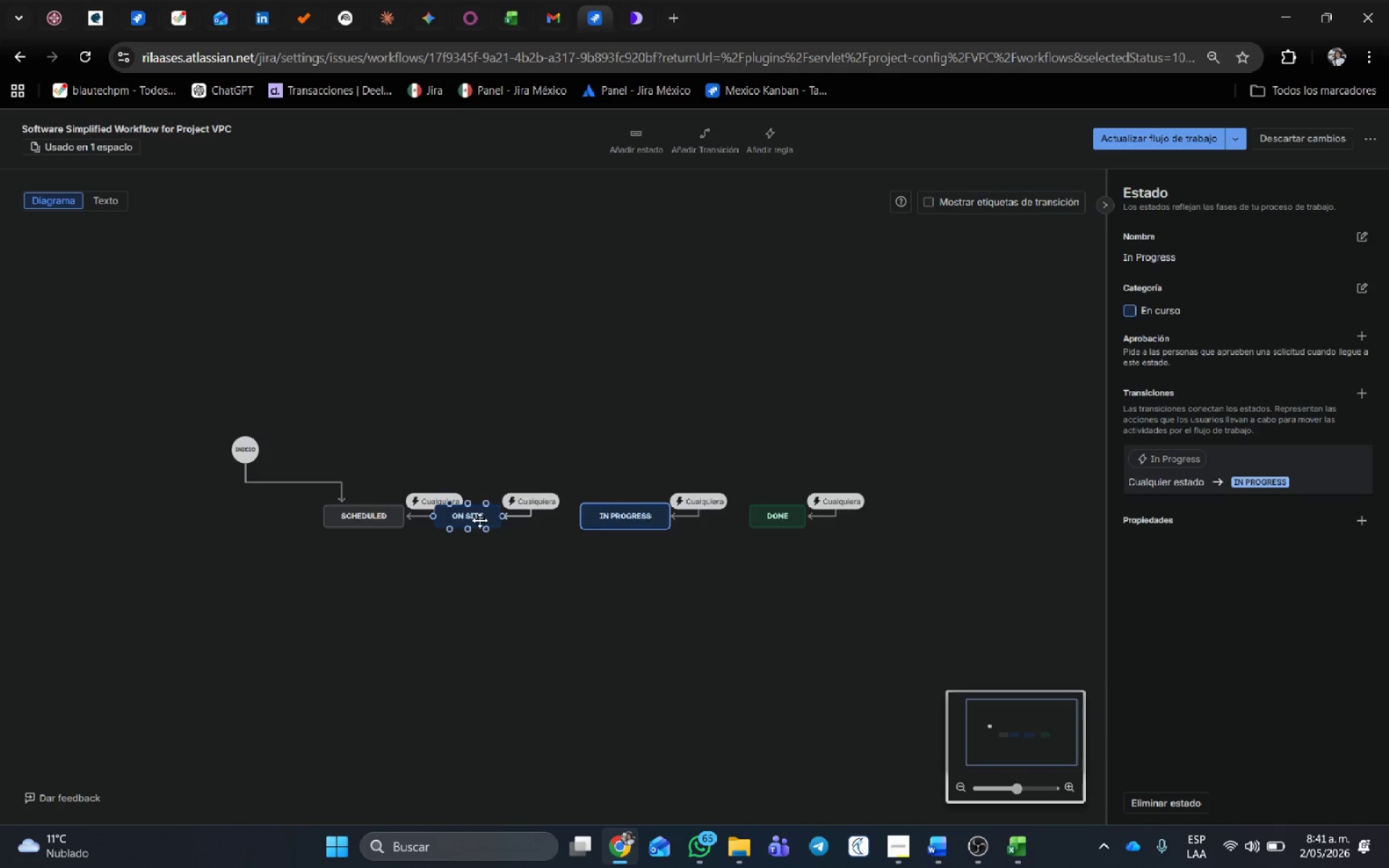 
left_click_drag(start_coordinate=[480, 520], to_coordinate=[511, 520])
 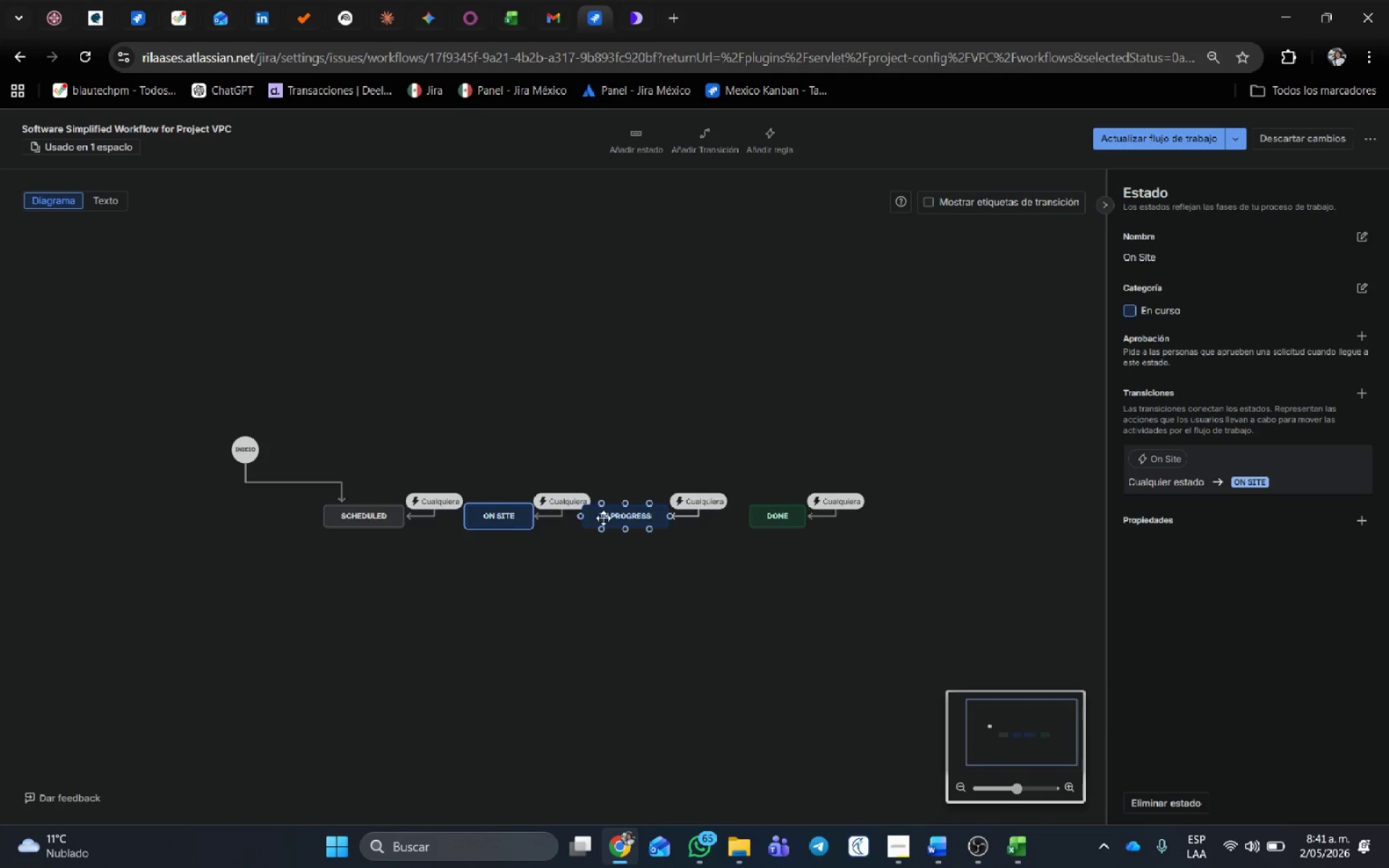 
left_click_drag(start_coordinate=[604, 518], to_coordinate=[617, 518])
 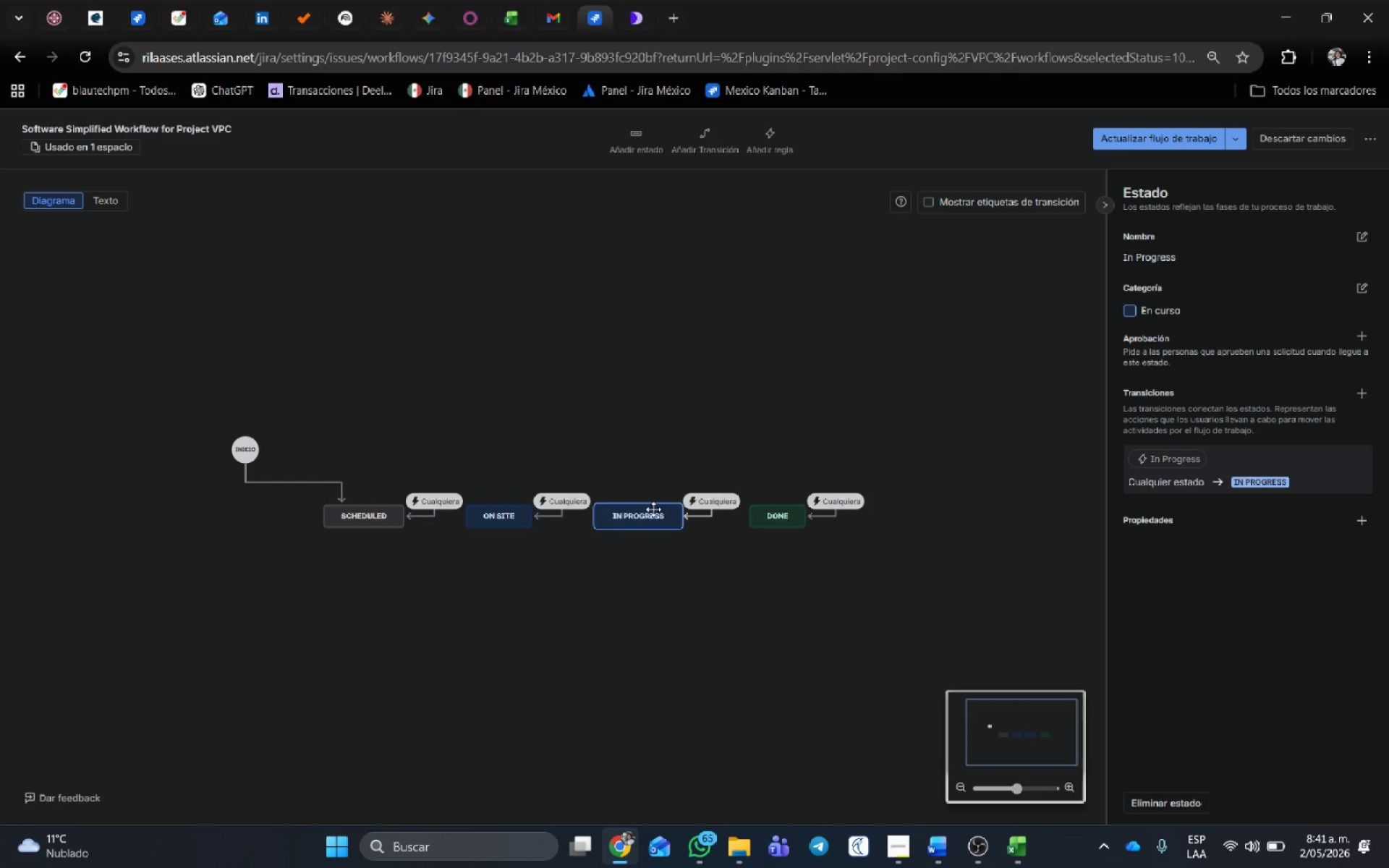 
left_click([653, 509])
 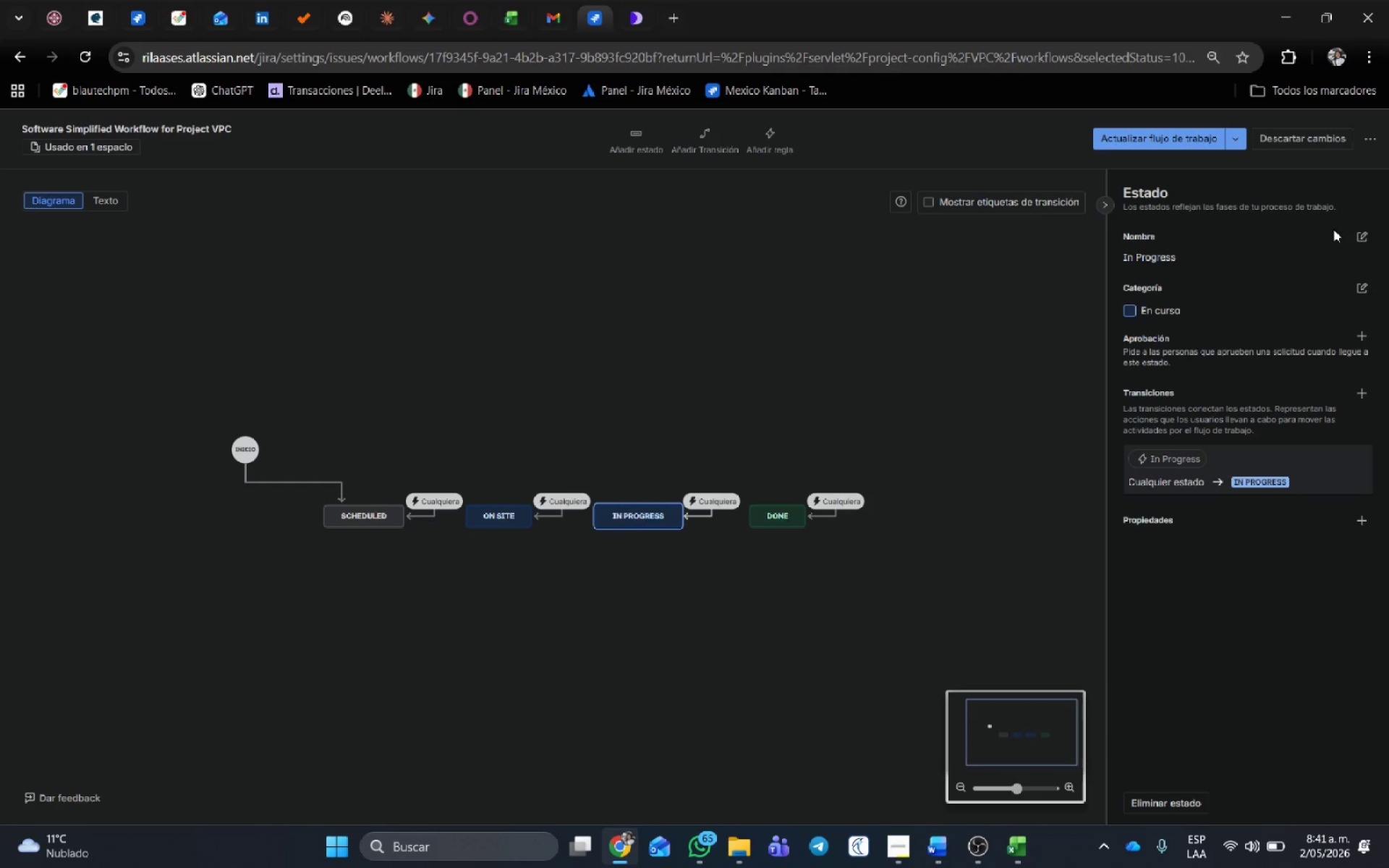 
left_click([1362, 234])
 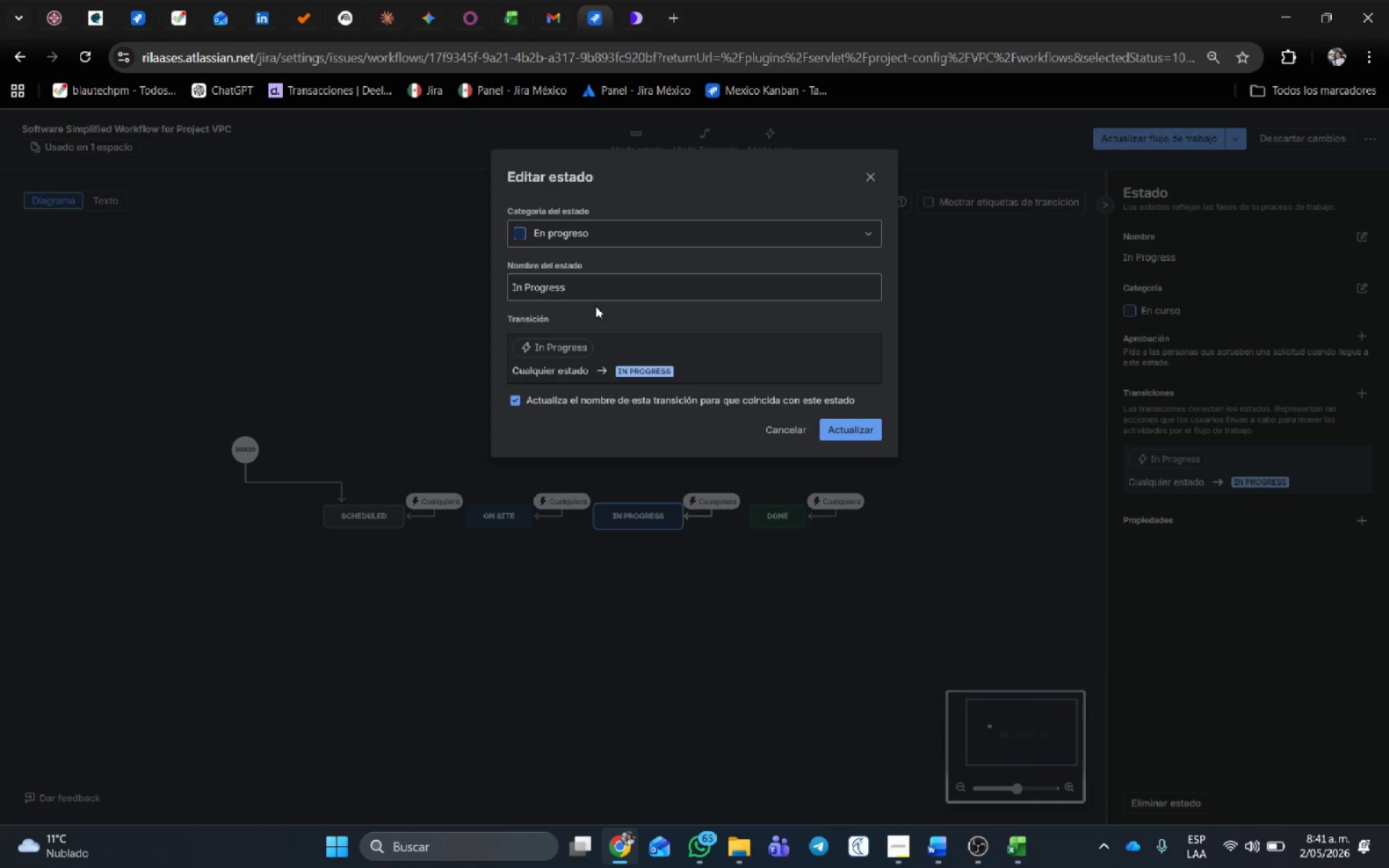 
left_click_drag(start_coordinate=[592, 291], to_coordinate=[281, 290])
 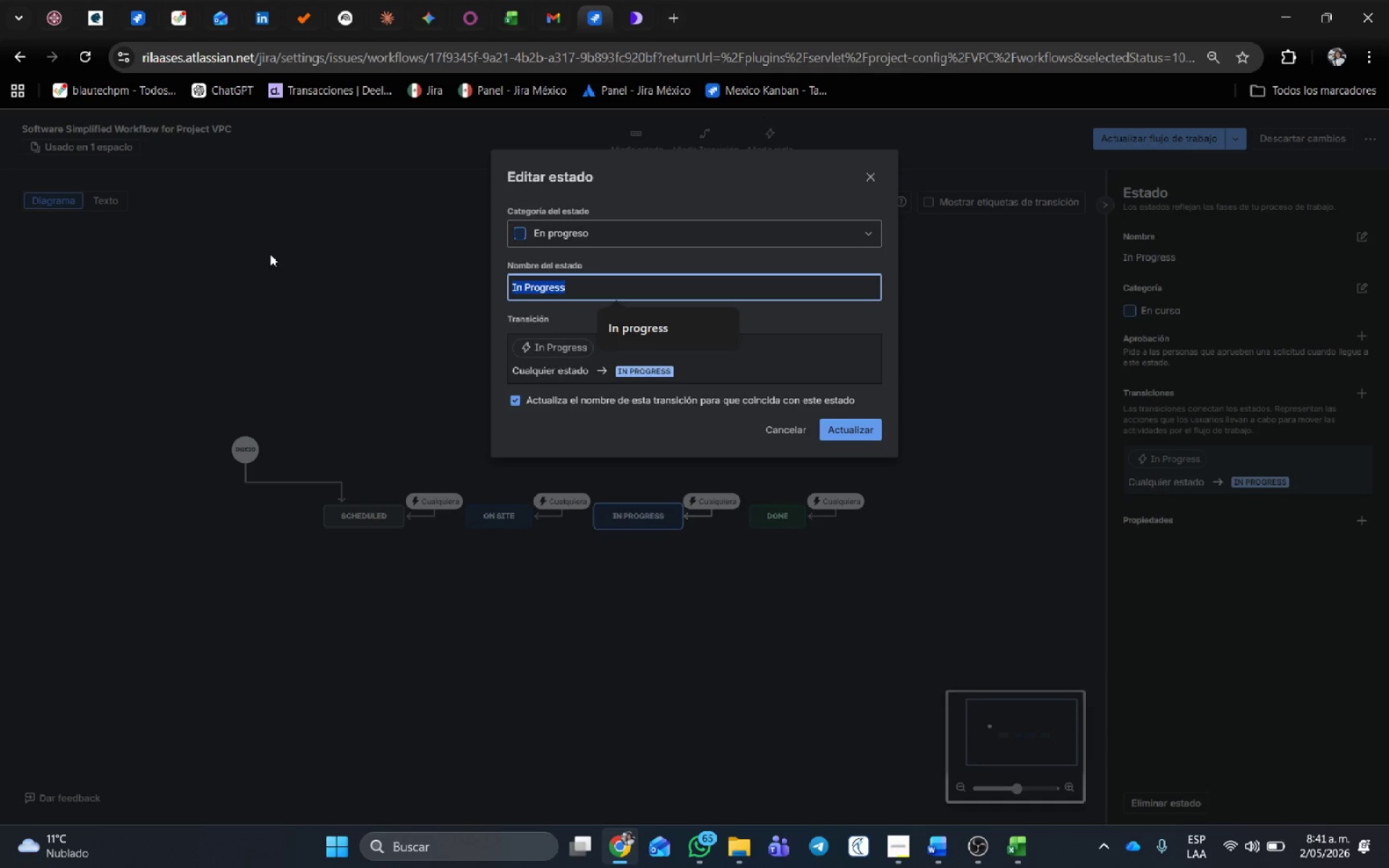 
type(Post-Processing)
 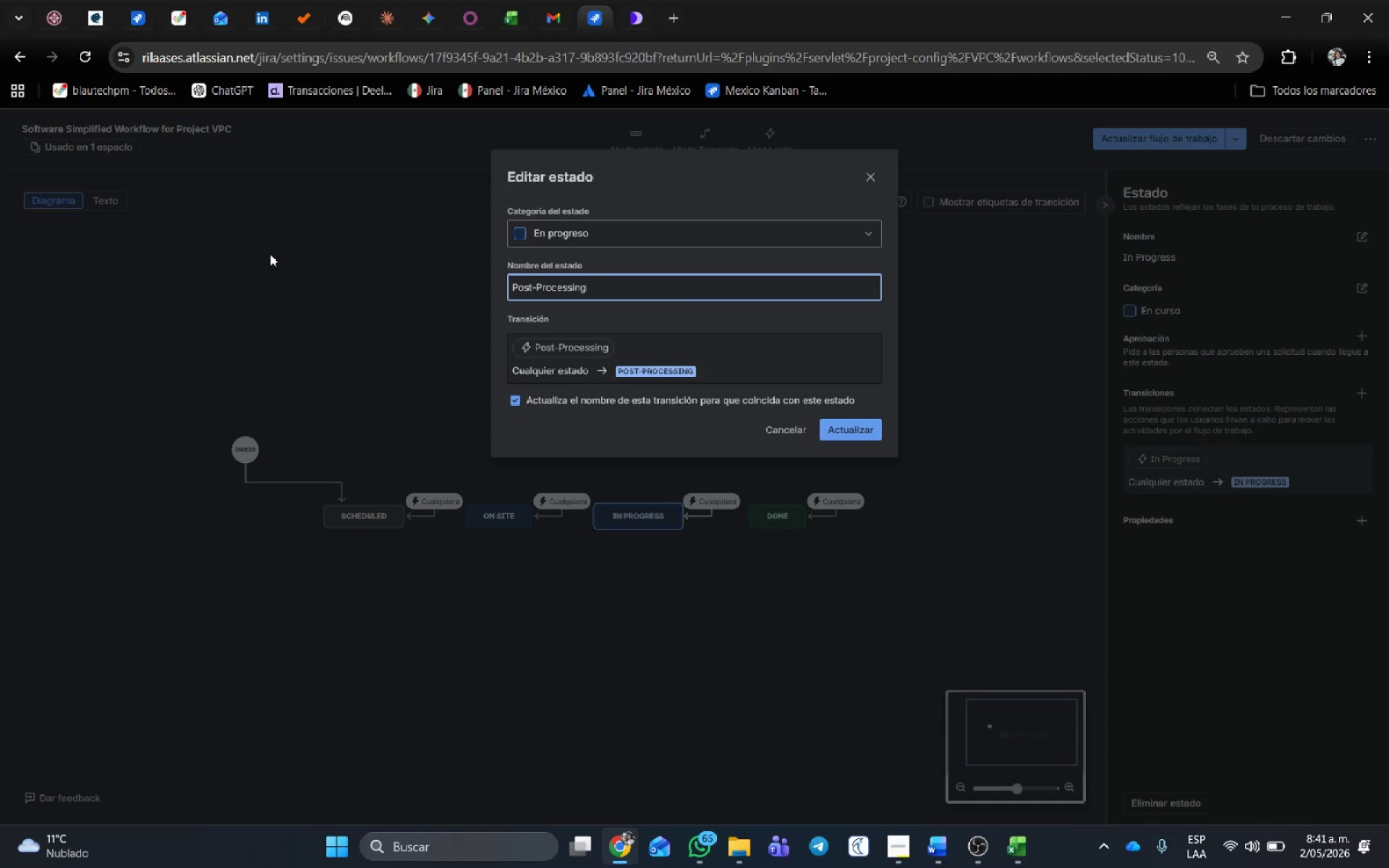 
left_click([862, 423])
 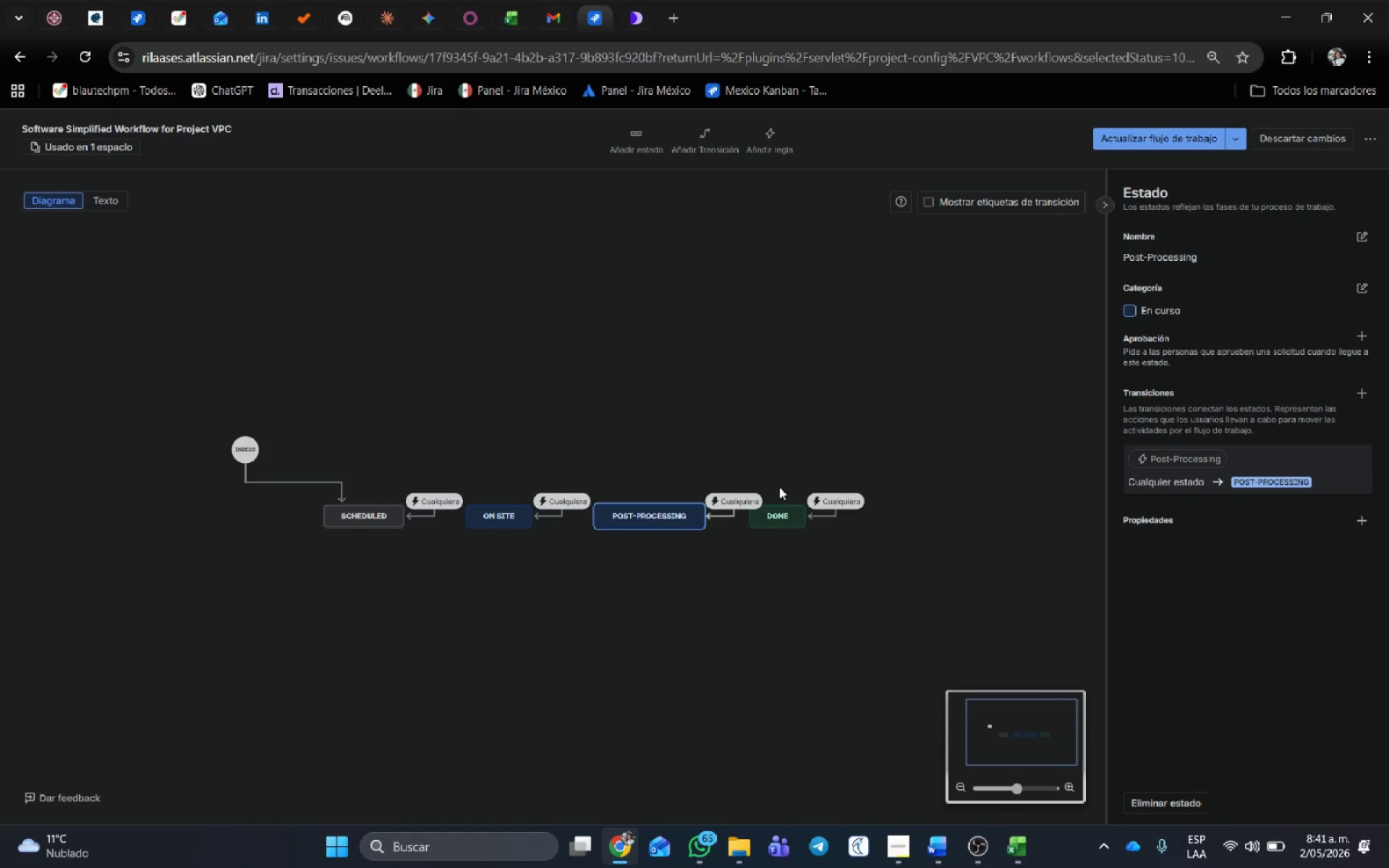 
left_click([777, 517])
 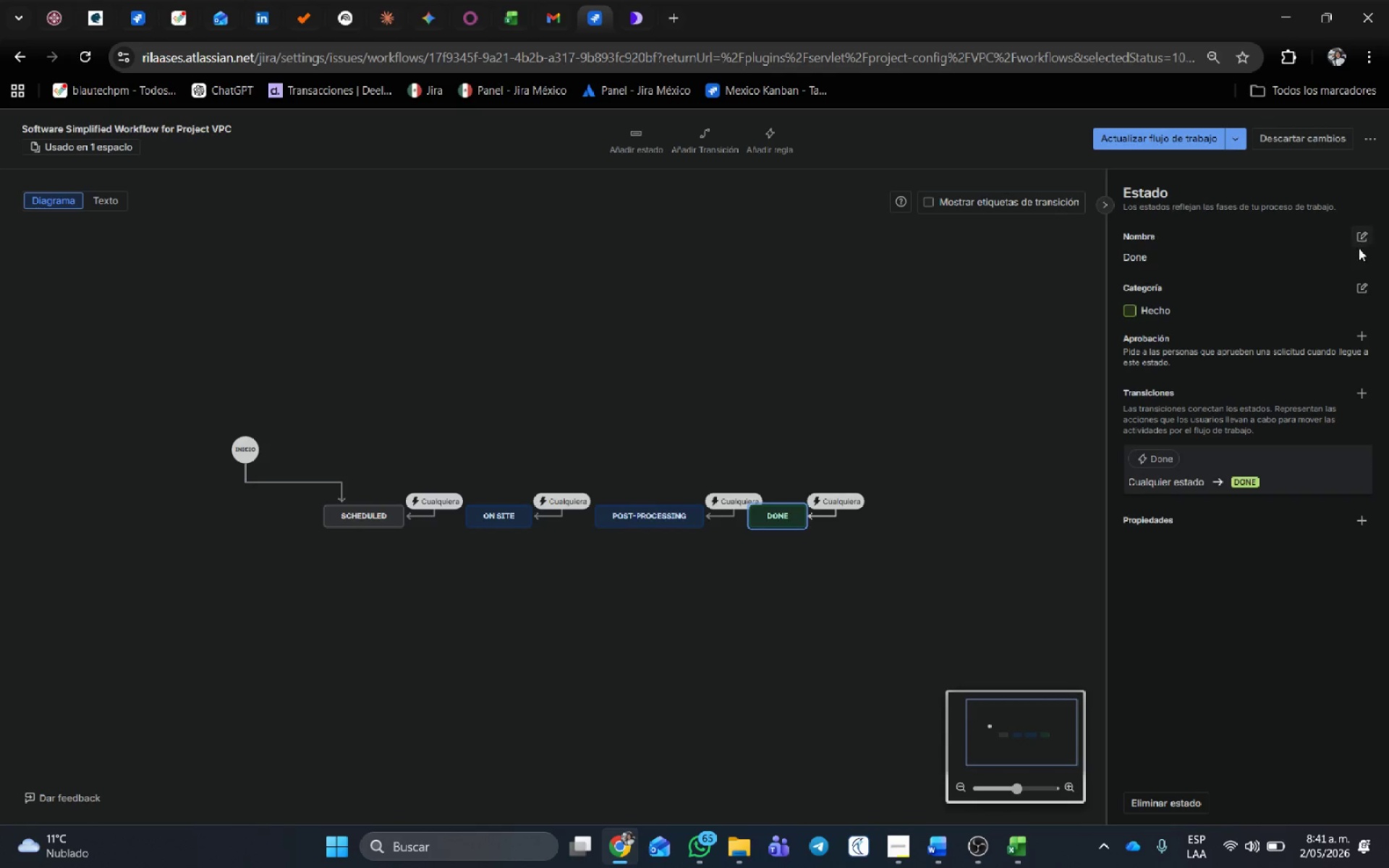 
left_click([1357, 236])
 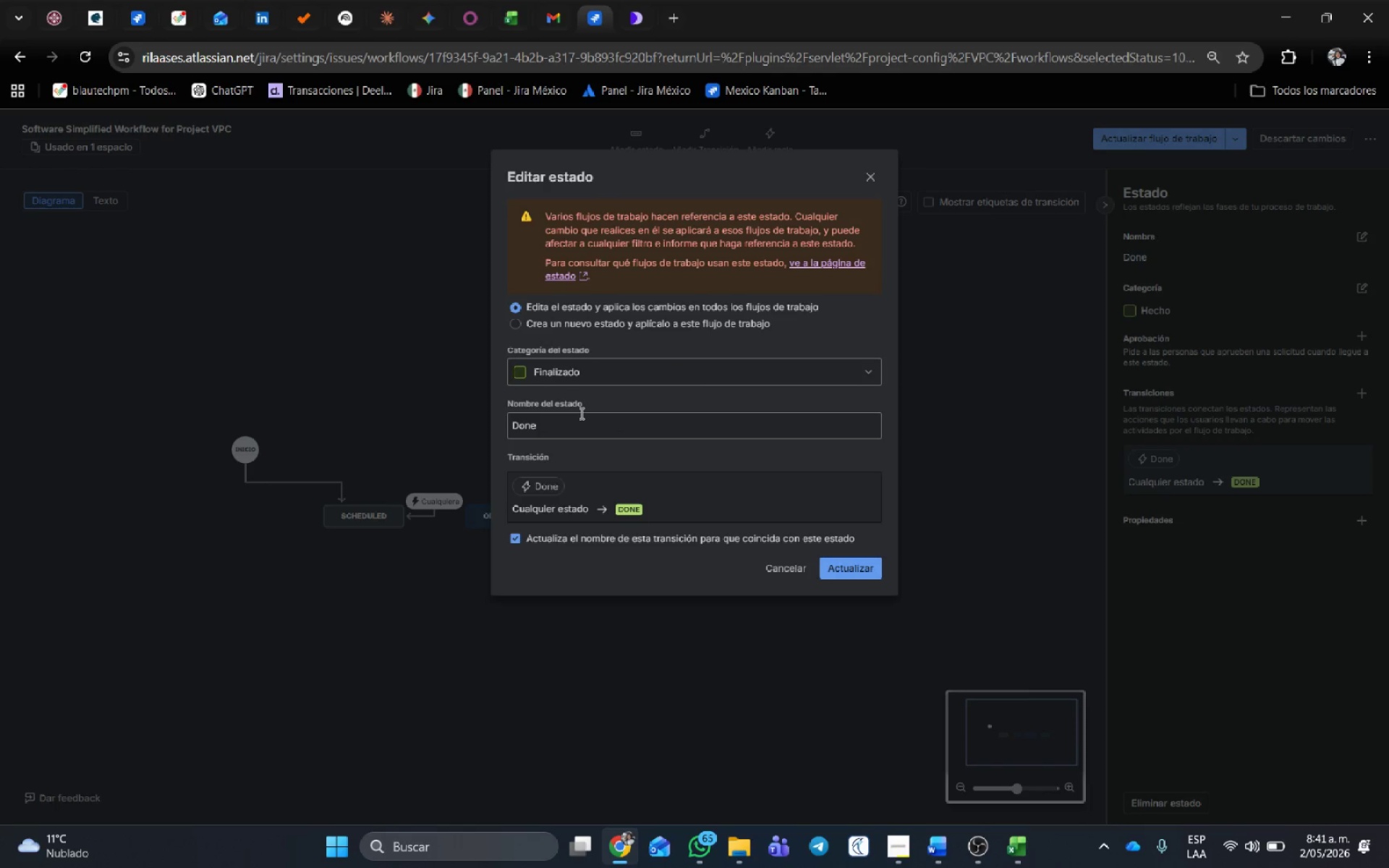 
left_click([580, 425])
 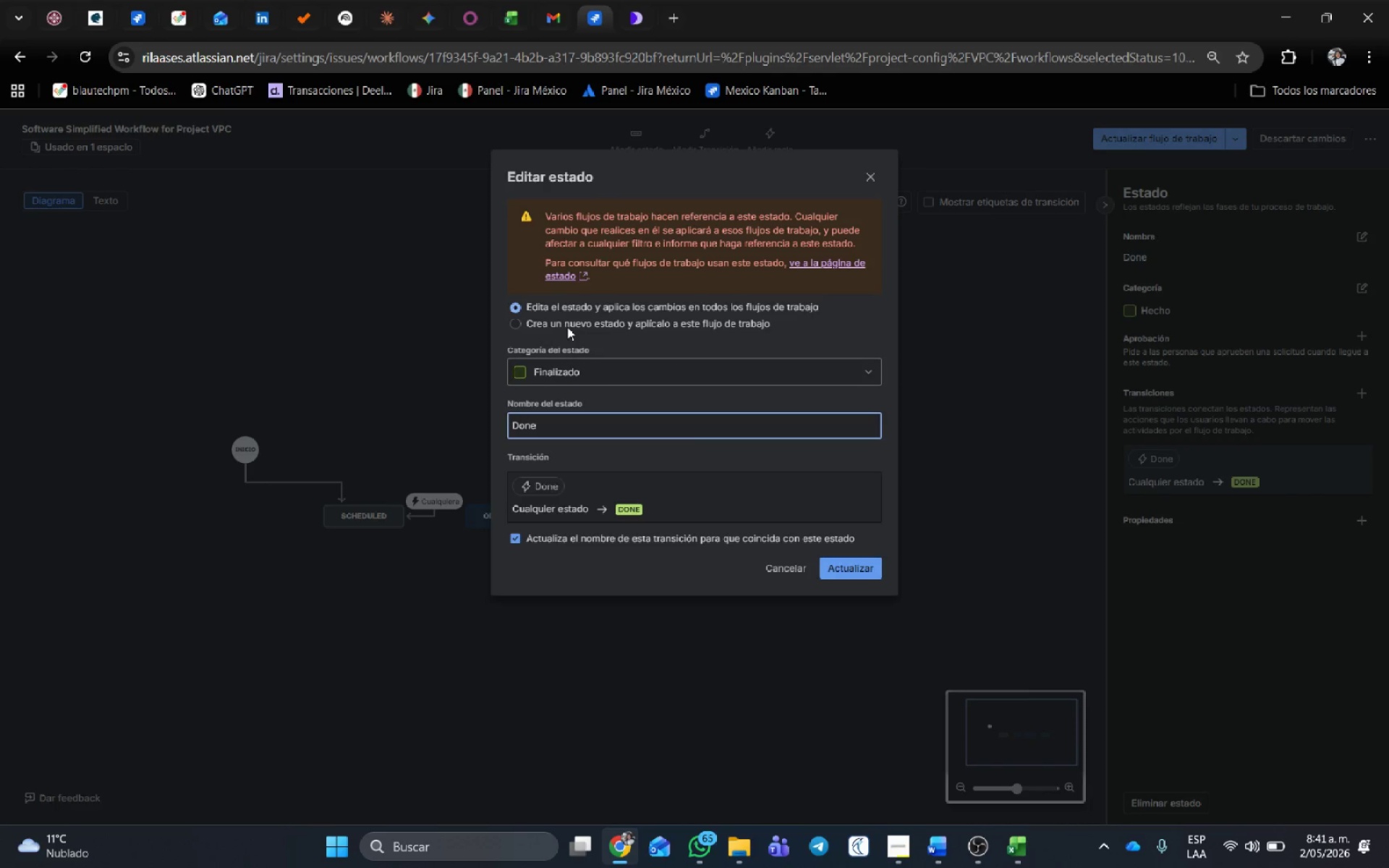 
left_click([569, 321])
 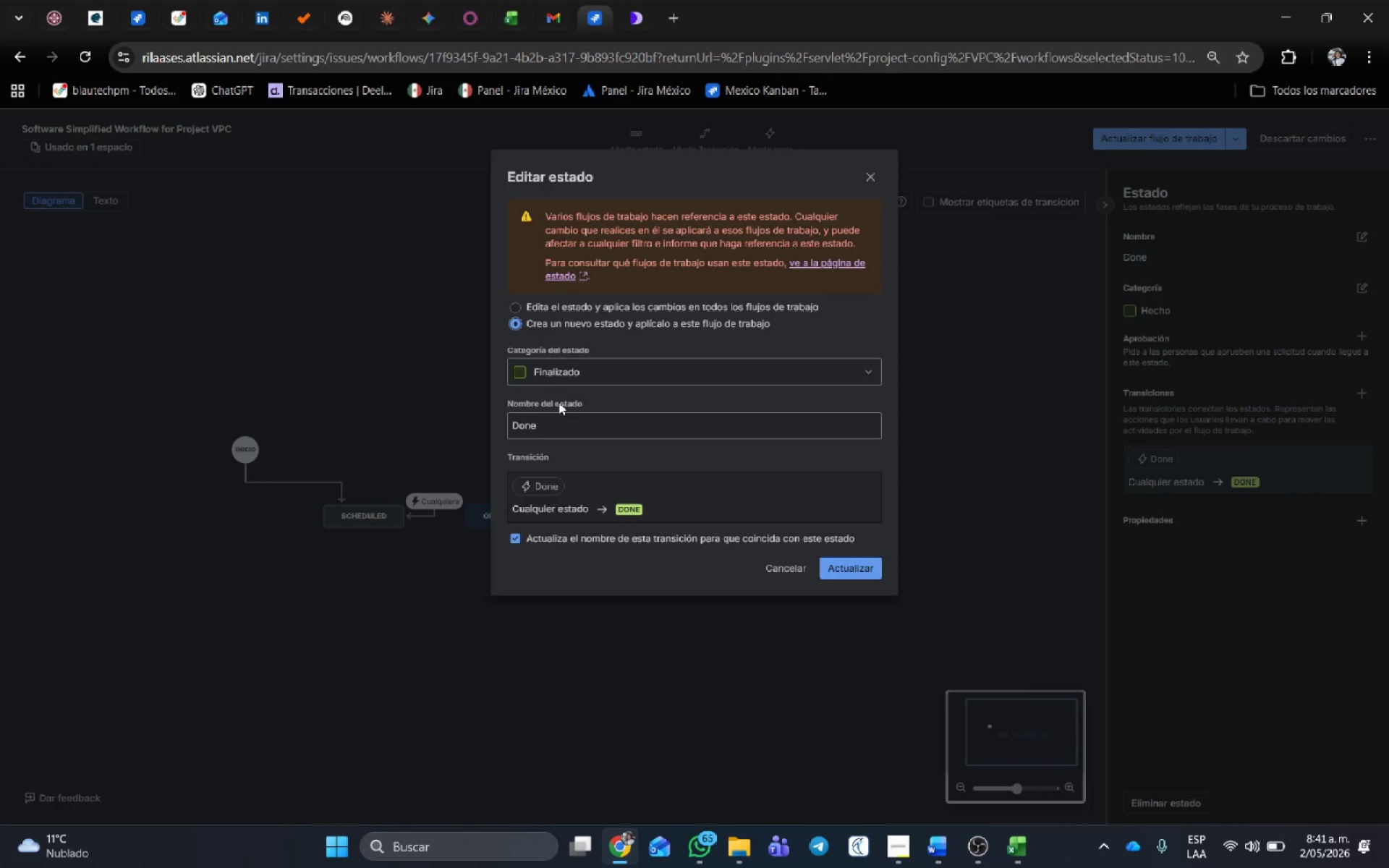 
left_click_drag(start_coordinate=[571, 426], to_coordinate=[243, 457])
 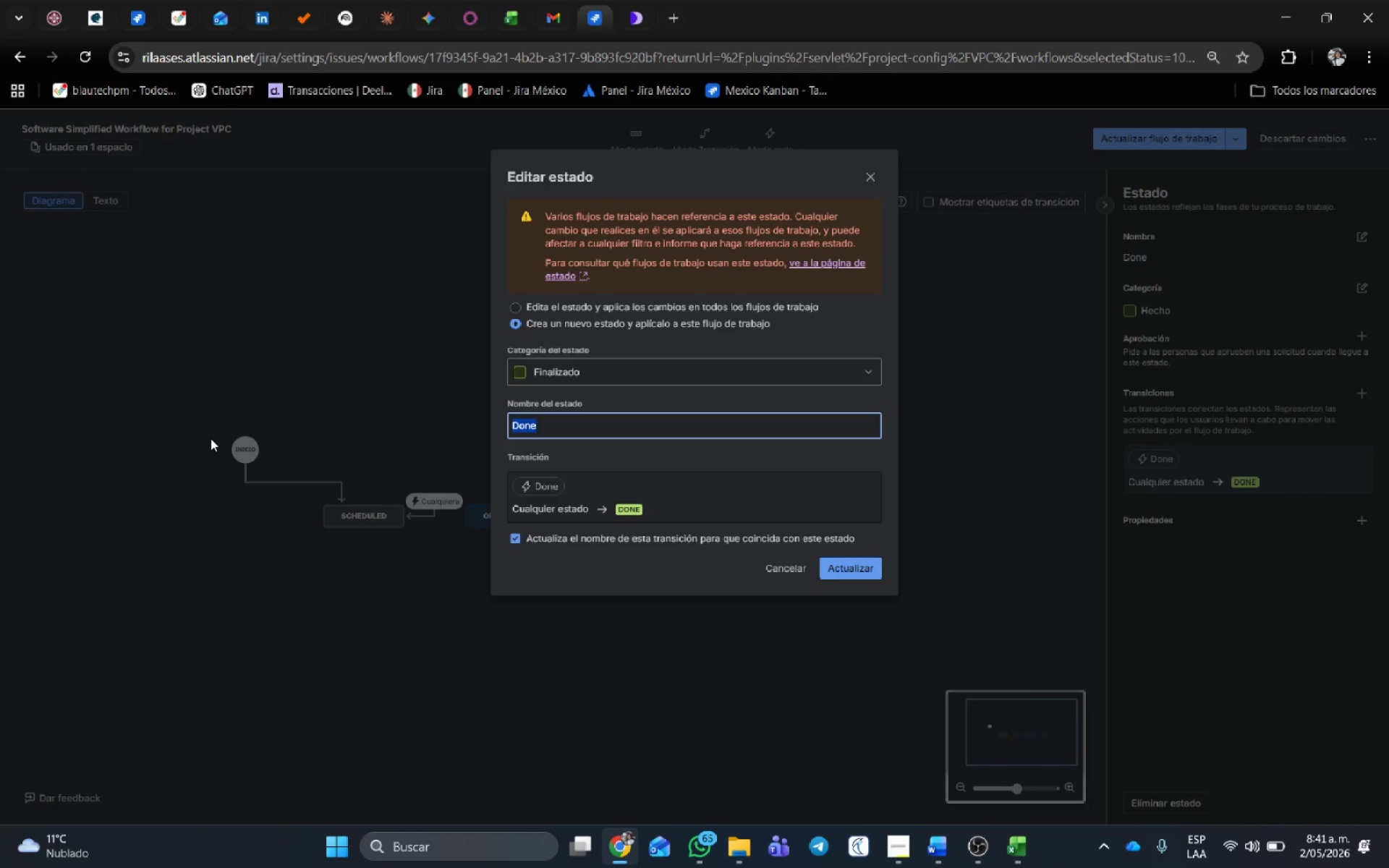 
type(Gallery Delivered)
 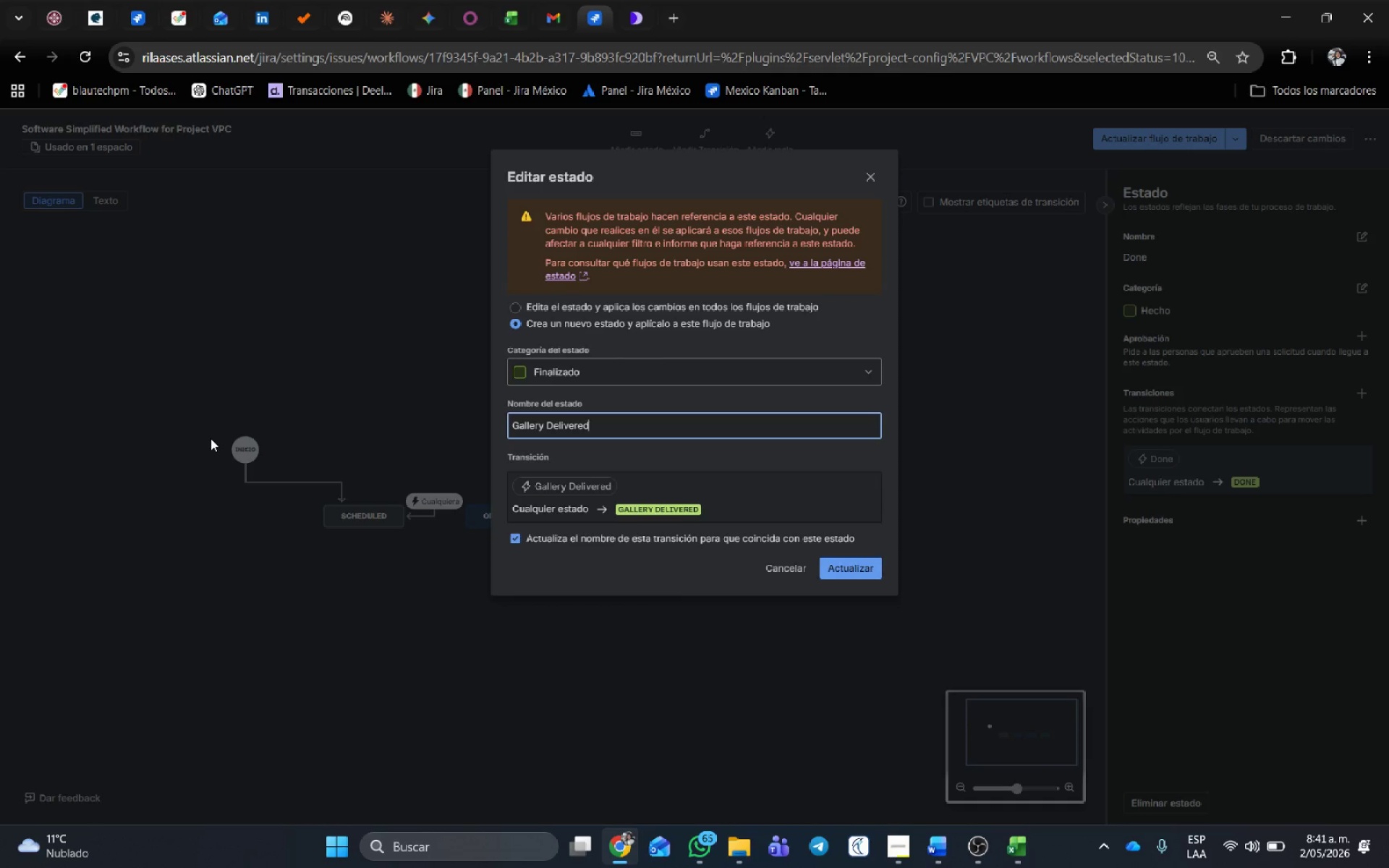 
left_click([861, 577])
 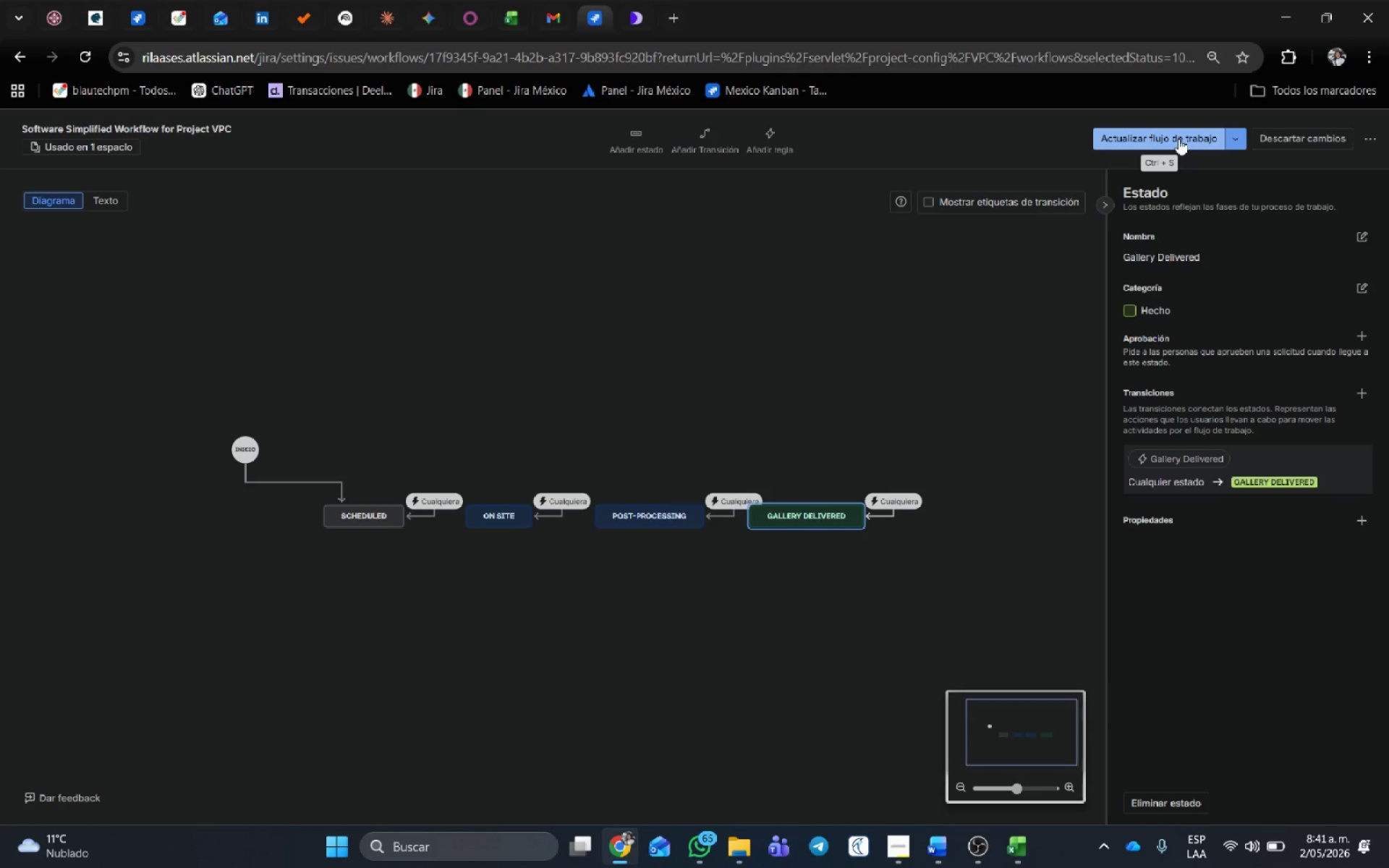 
left_click([1178, 139])
 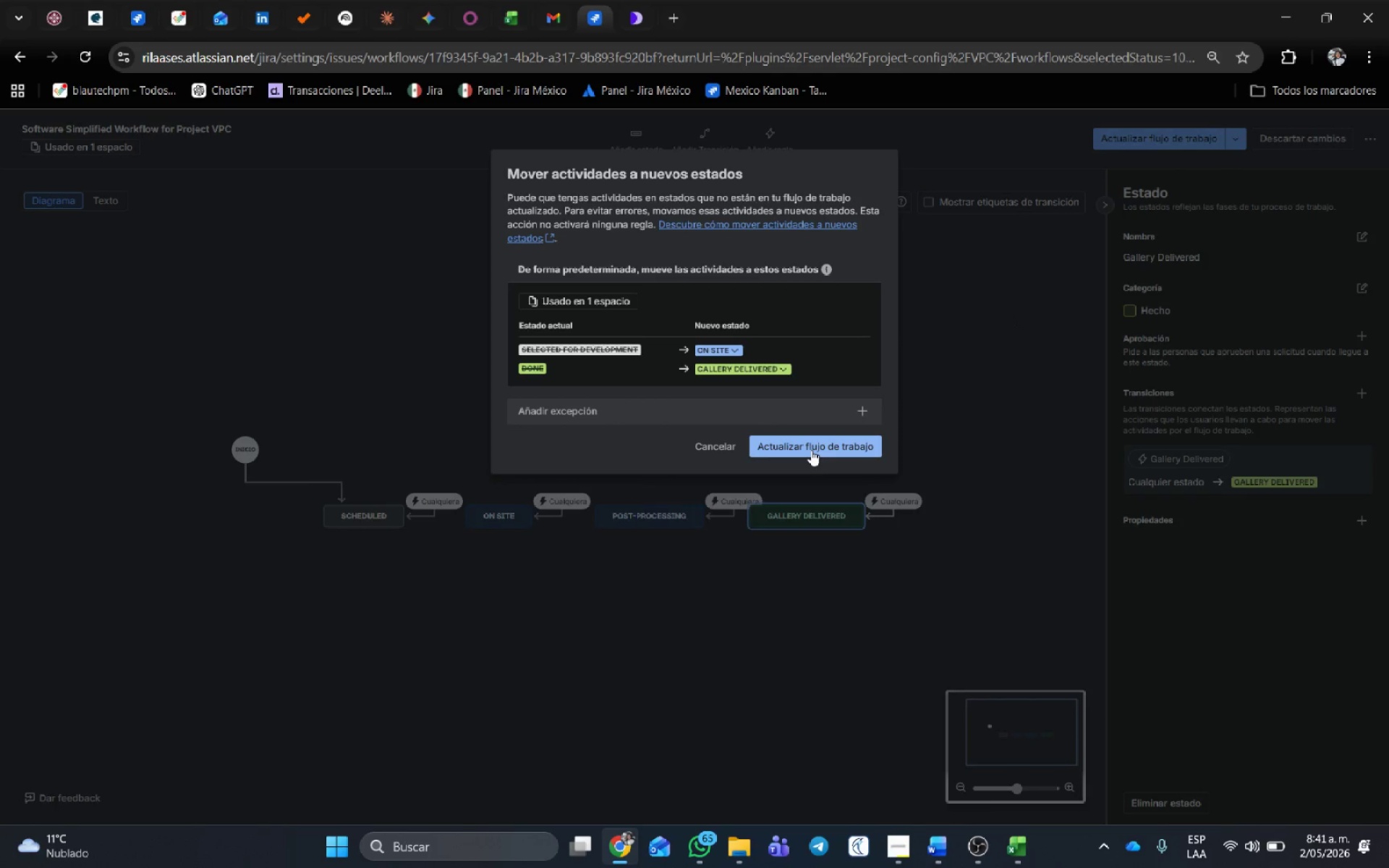 
left_click([811, 450])
 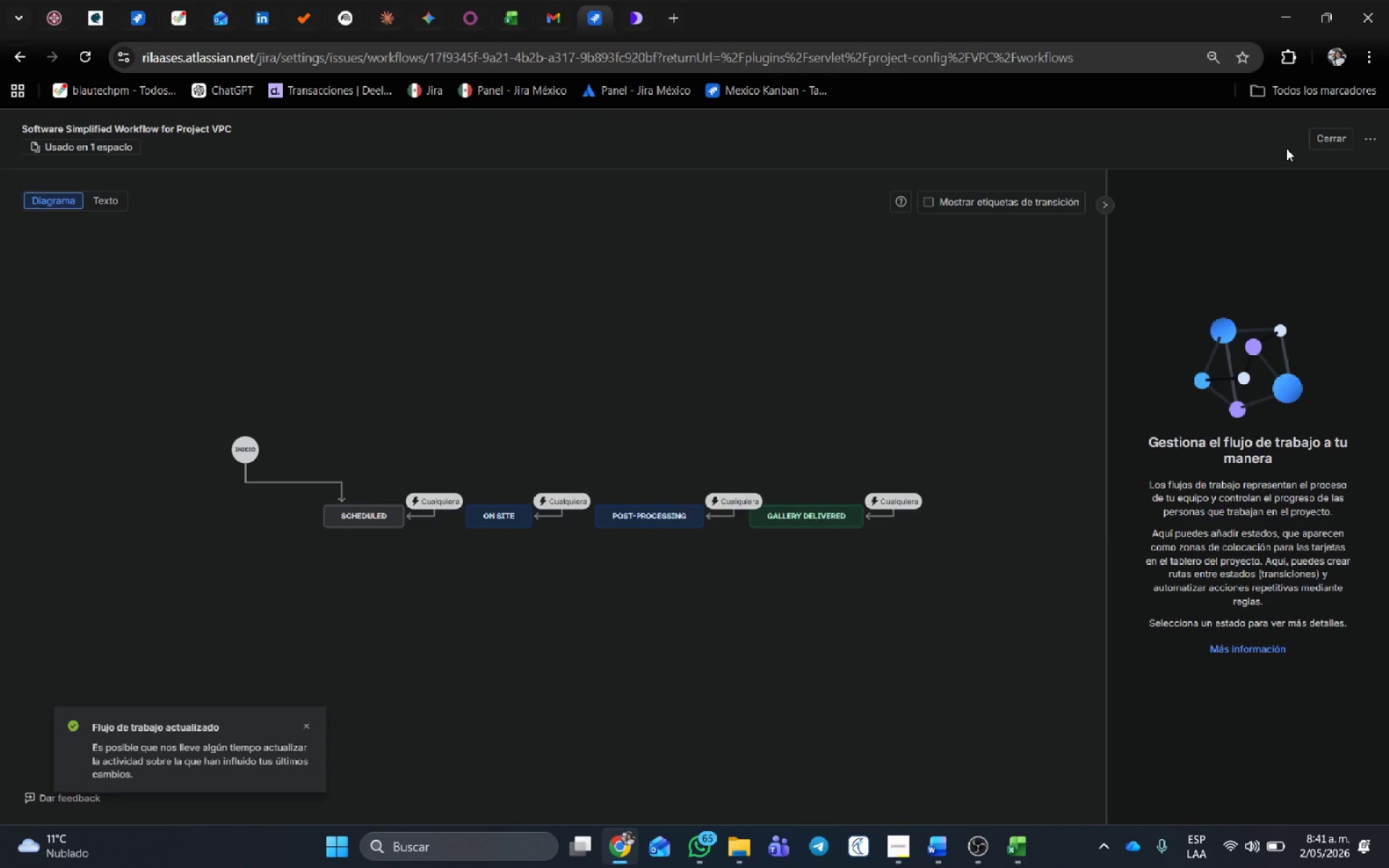 
wait(5.38)
 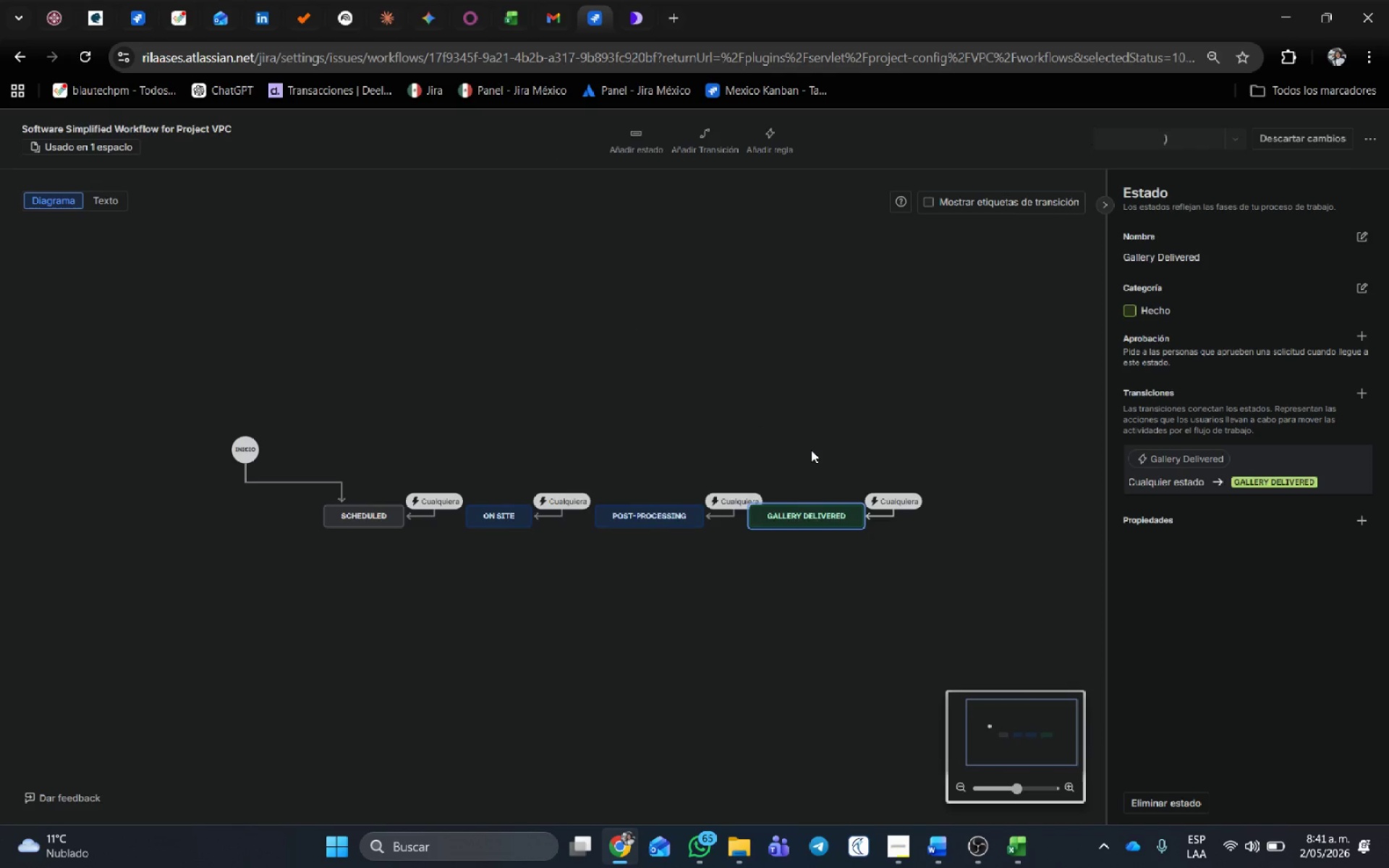 
left_click_drag(start_coordinate=[815, 511], to_coordinate=[833, 513])
 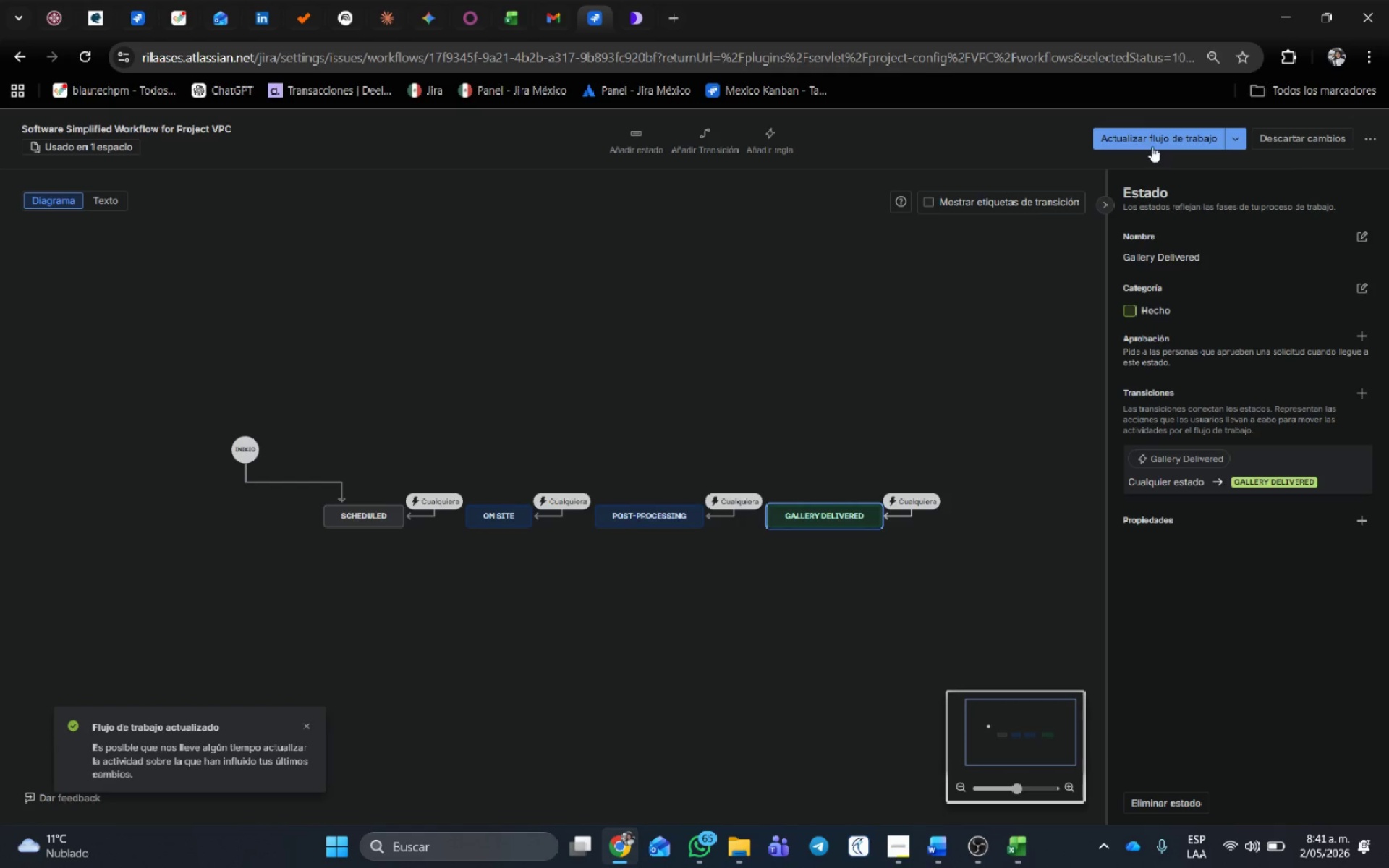 
left_click([1152, 140])
 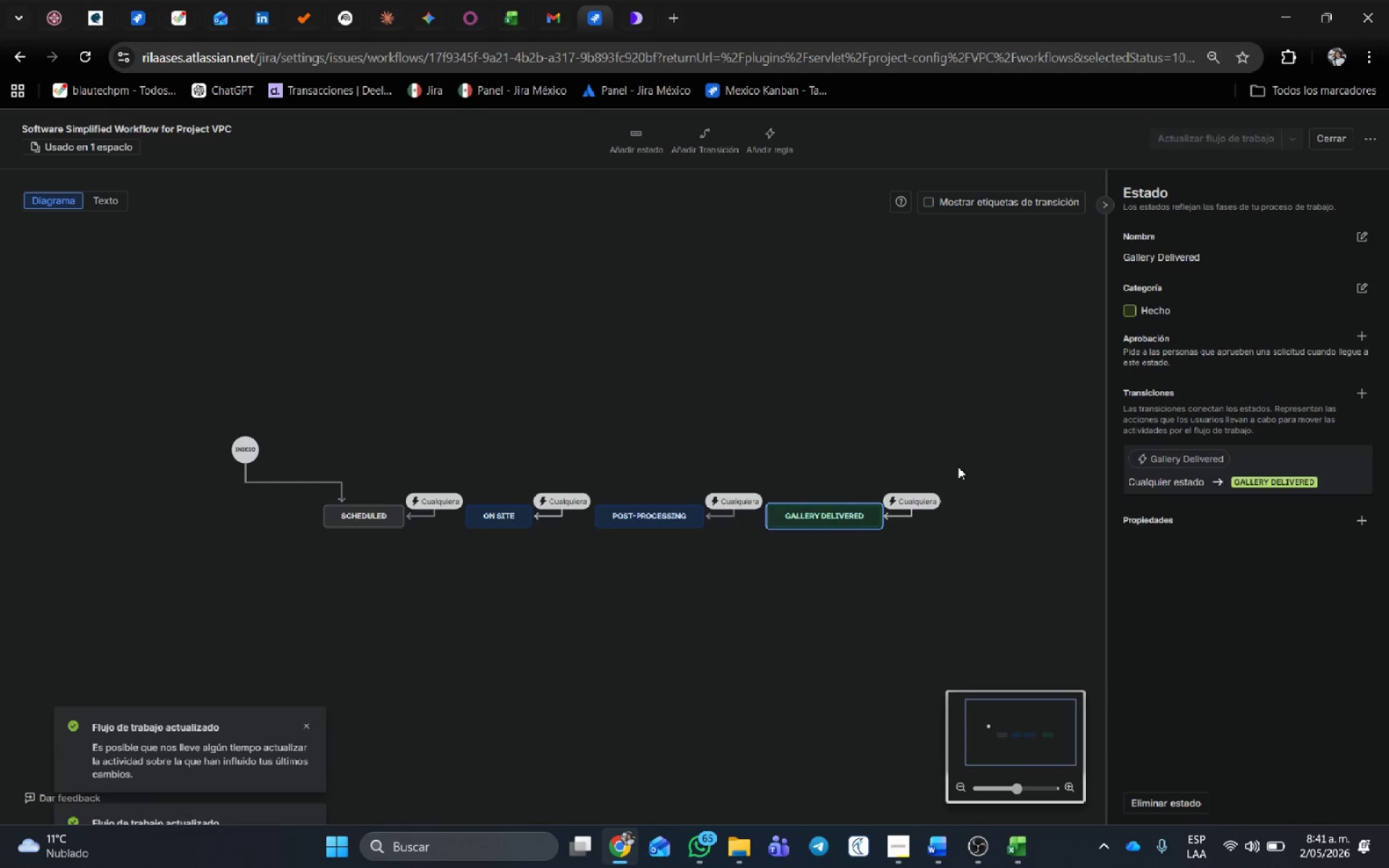 
left_click_drag(start_coordinate=[825, 514], to_coordinate=[830, 513])
 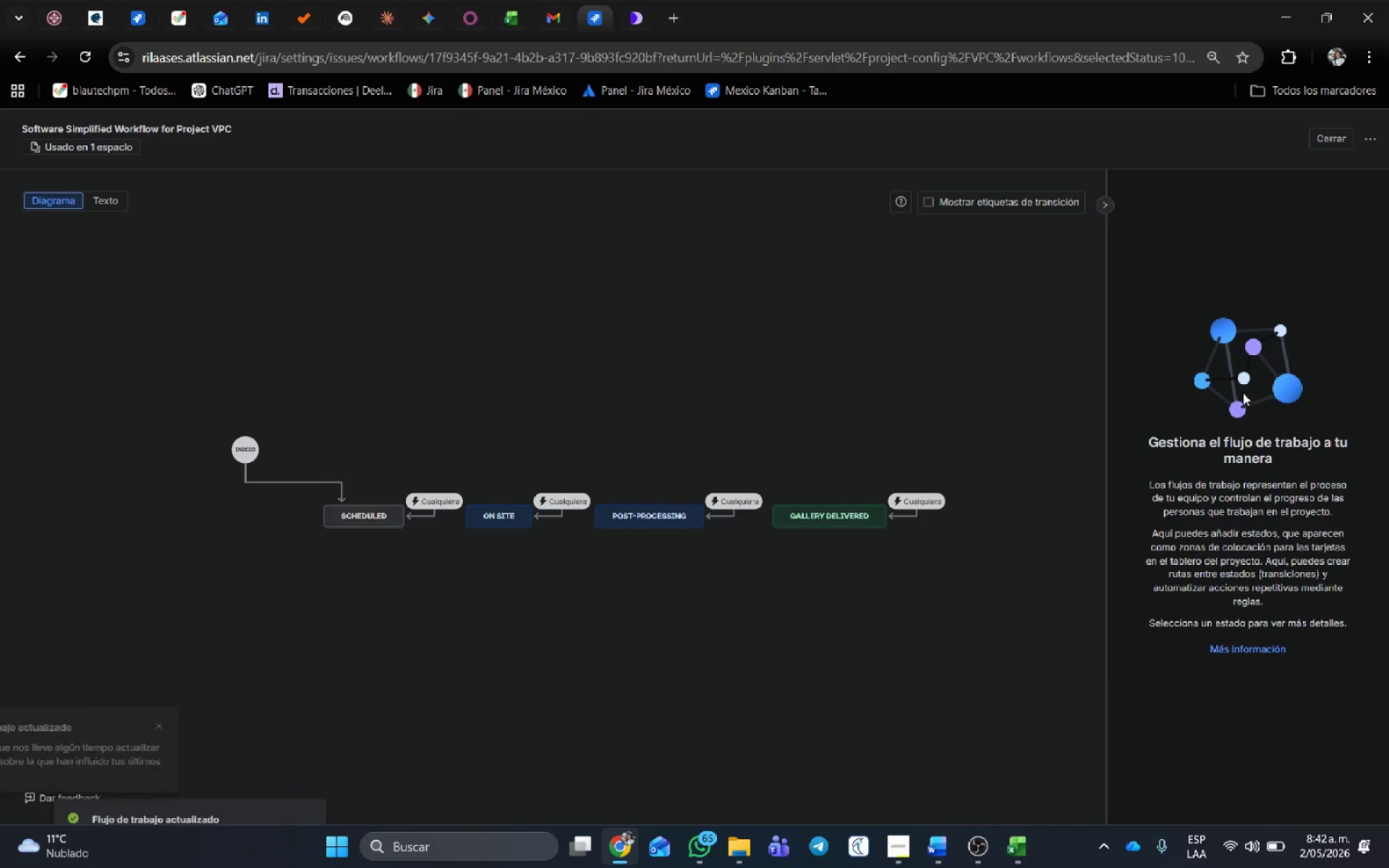 
left_click([1371, 136])
 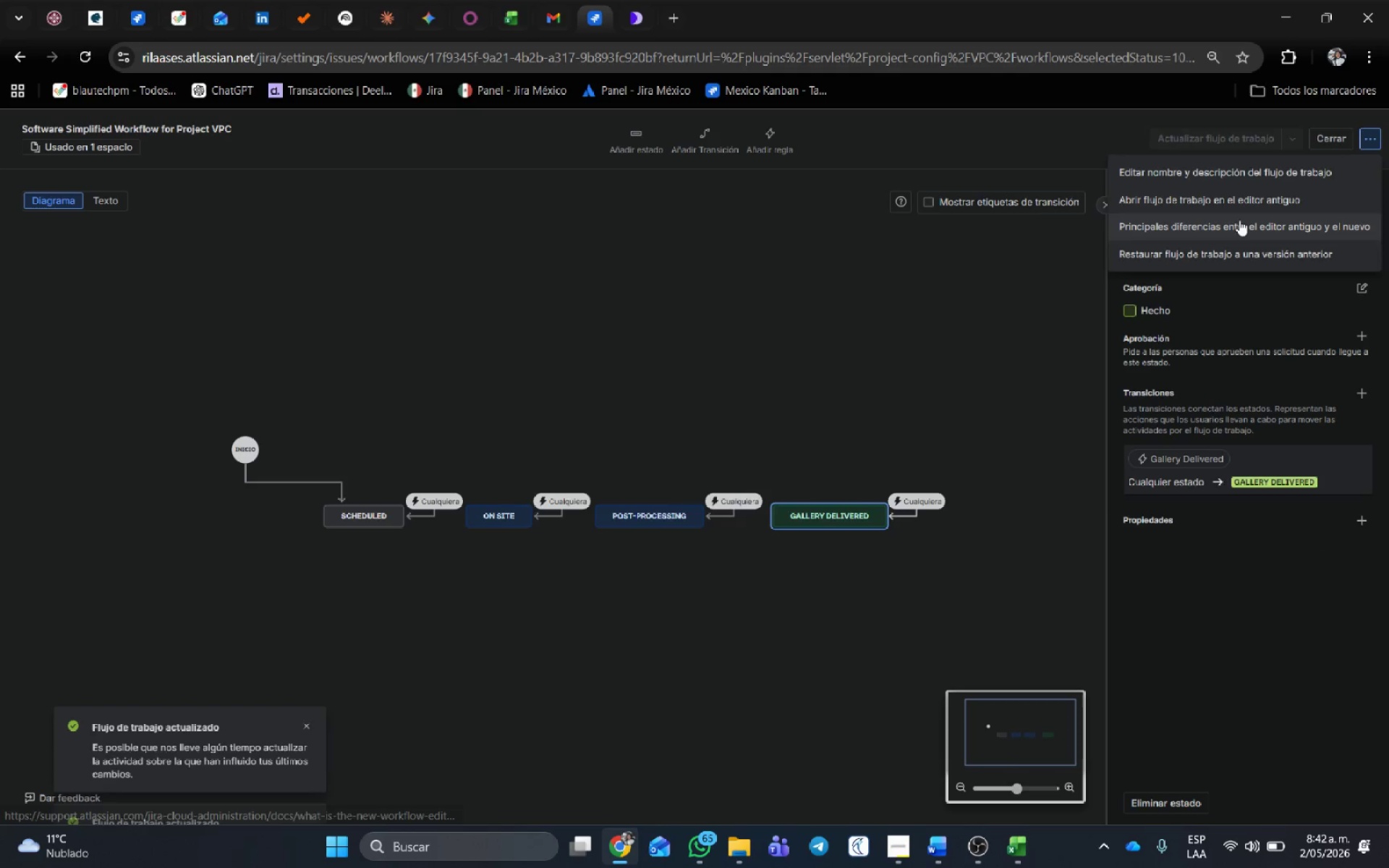 
left_click([1335, 137])
 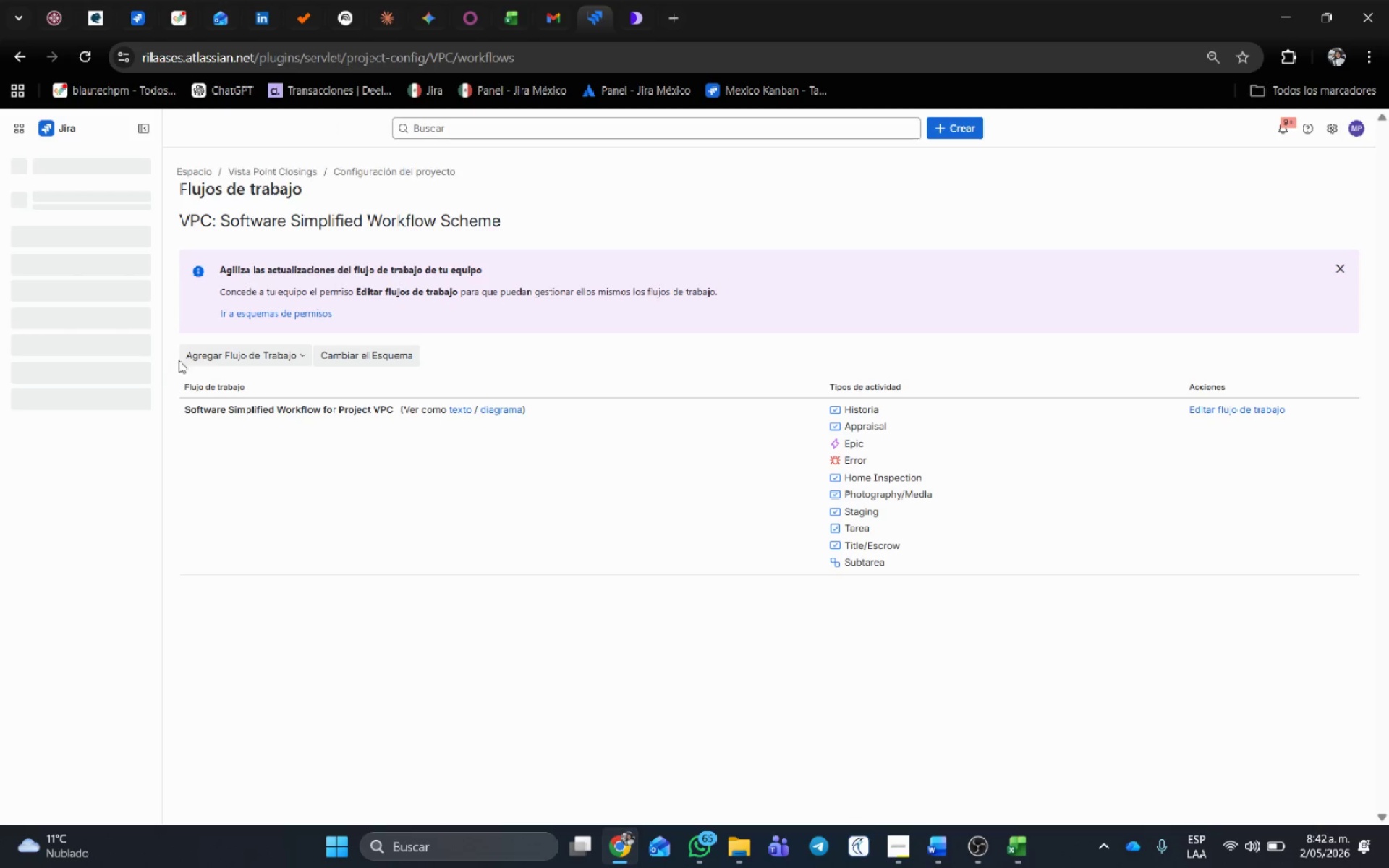 
left_click([278, 352])
 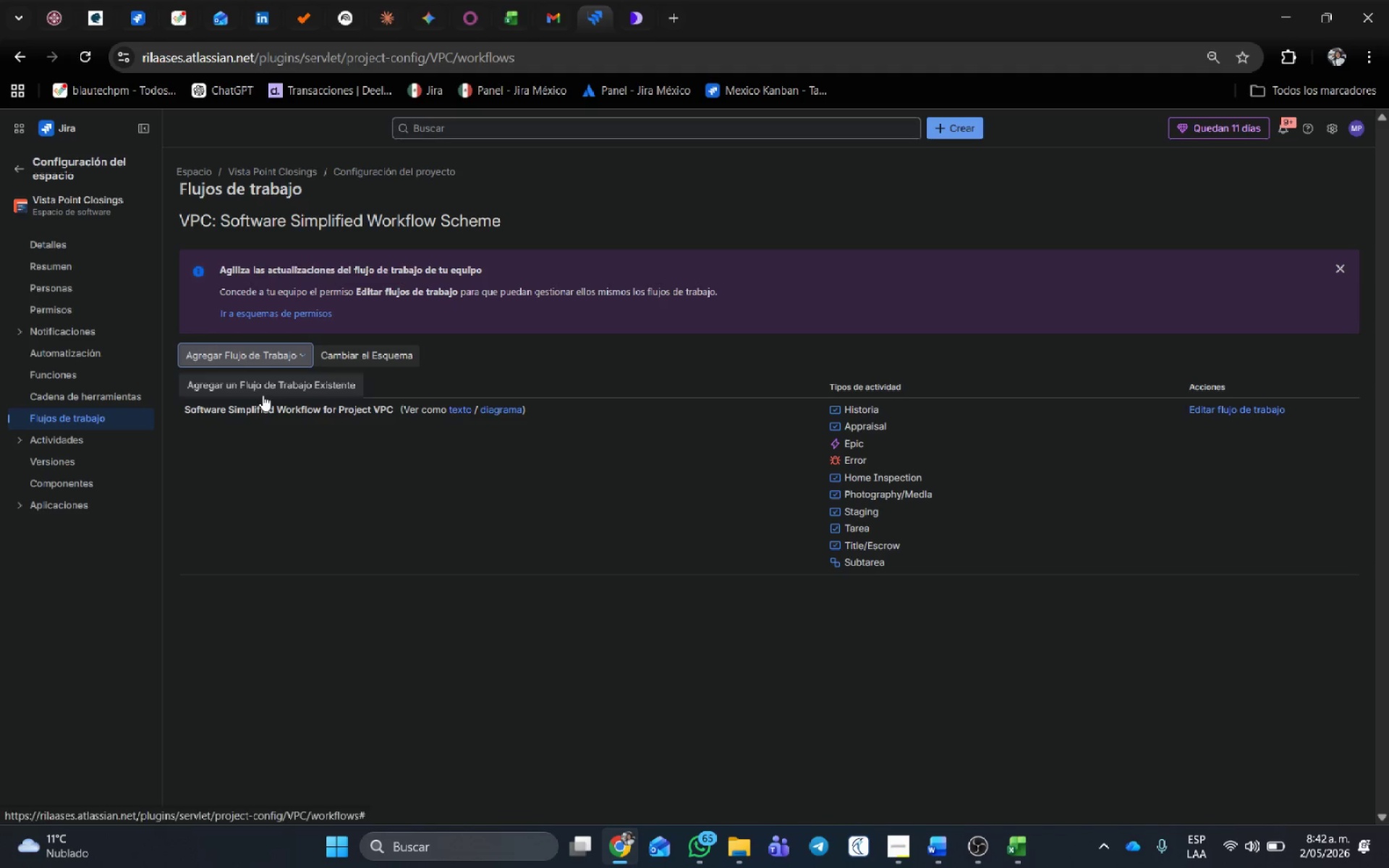 
left_click([266, 386])
 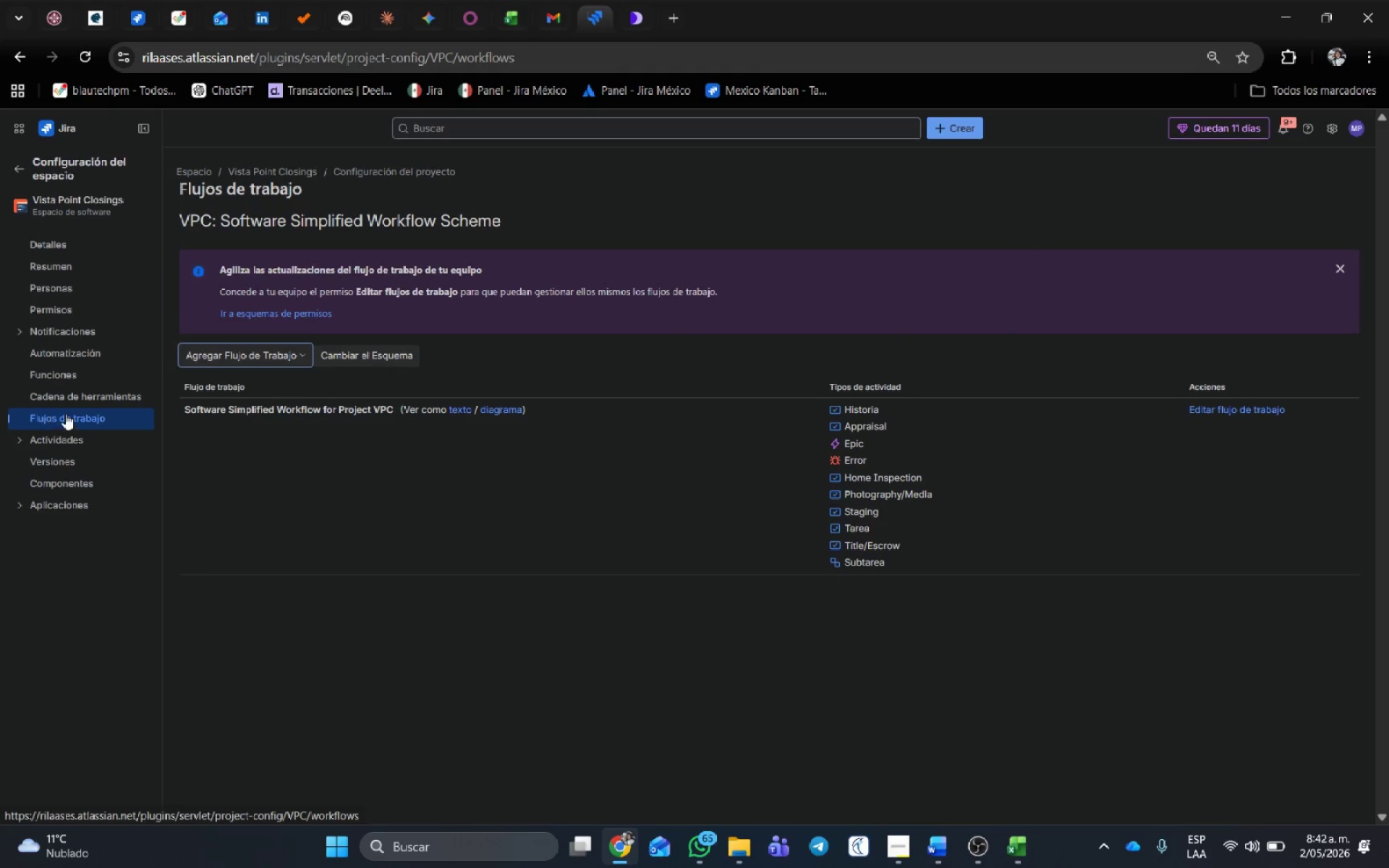 
left_click([1333, 118])
 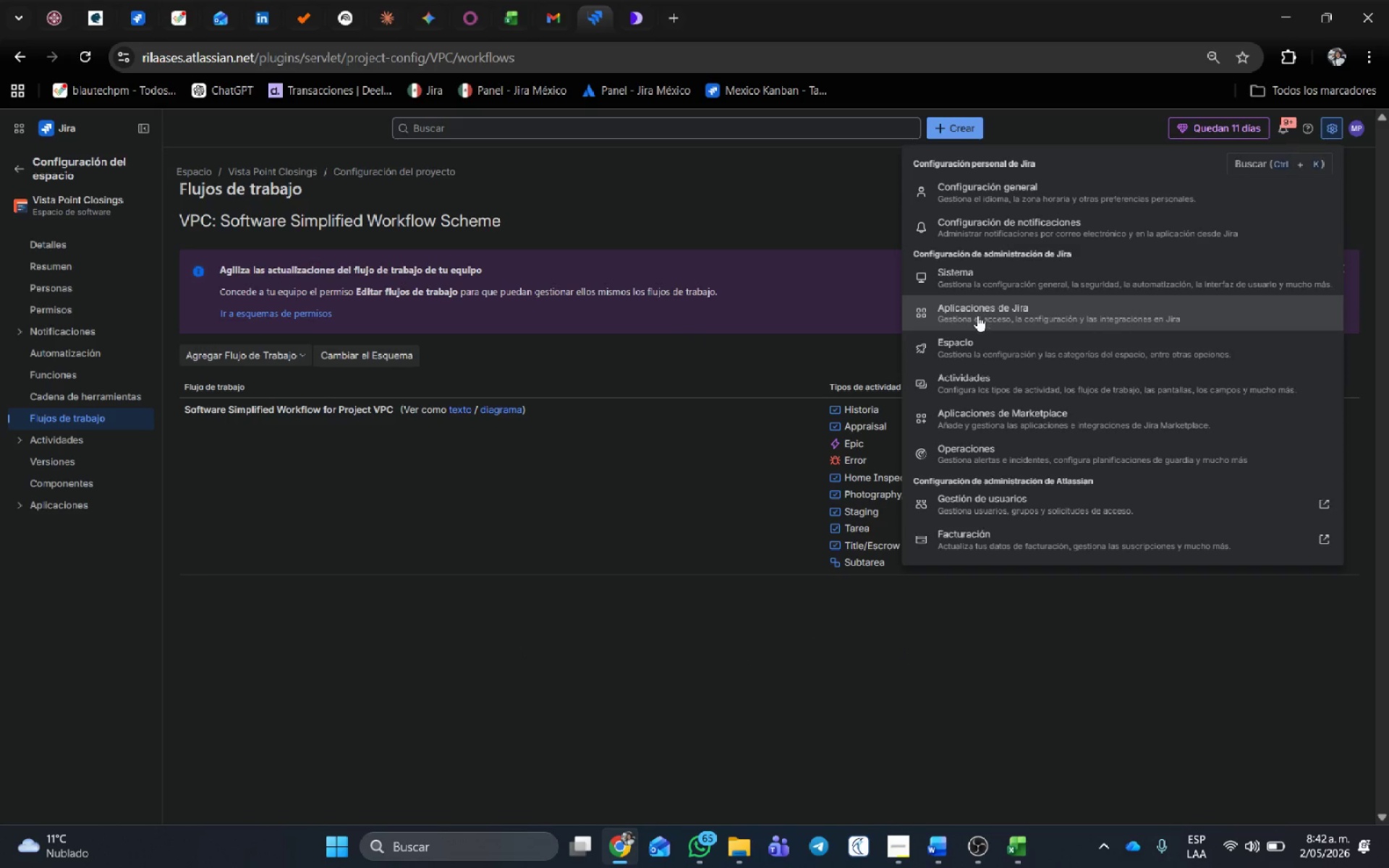 
left_click([982, 278])
 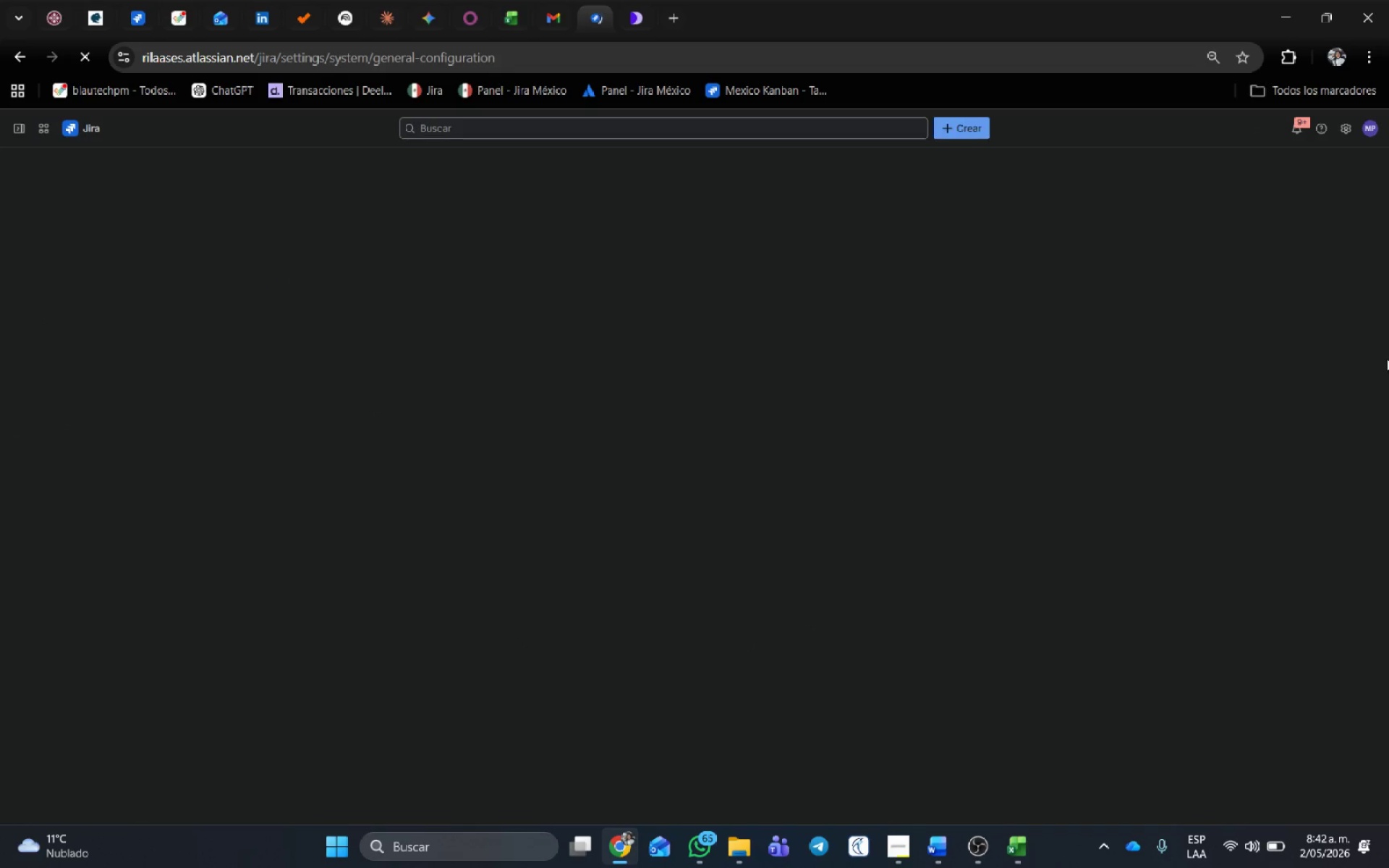 
mouse_move([20, 316])
 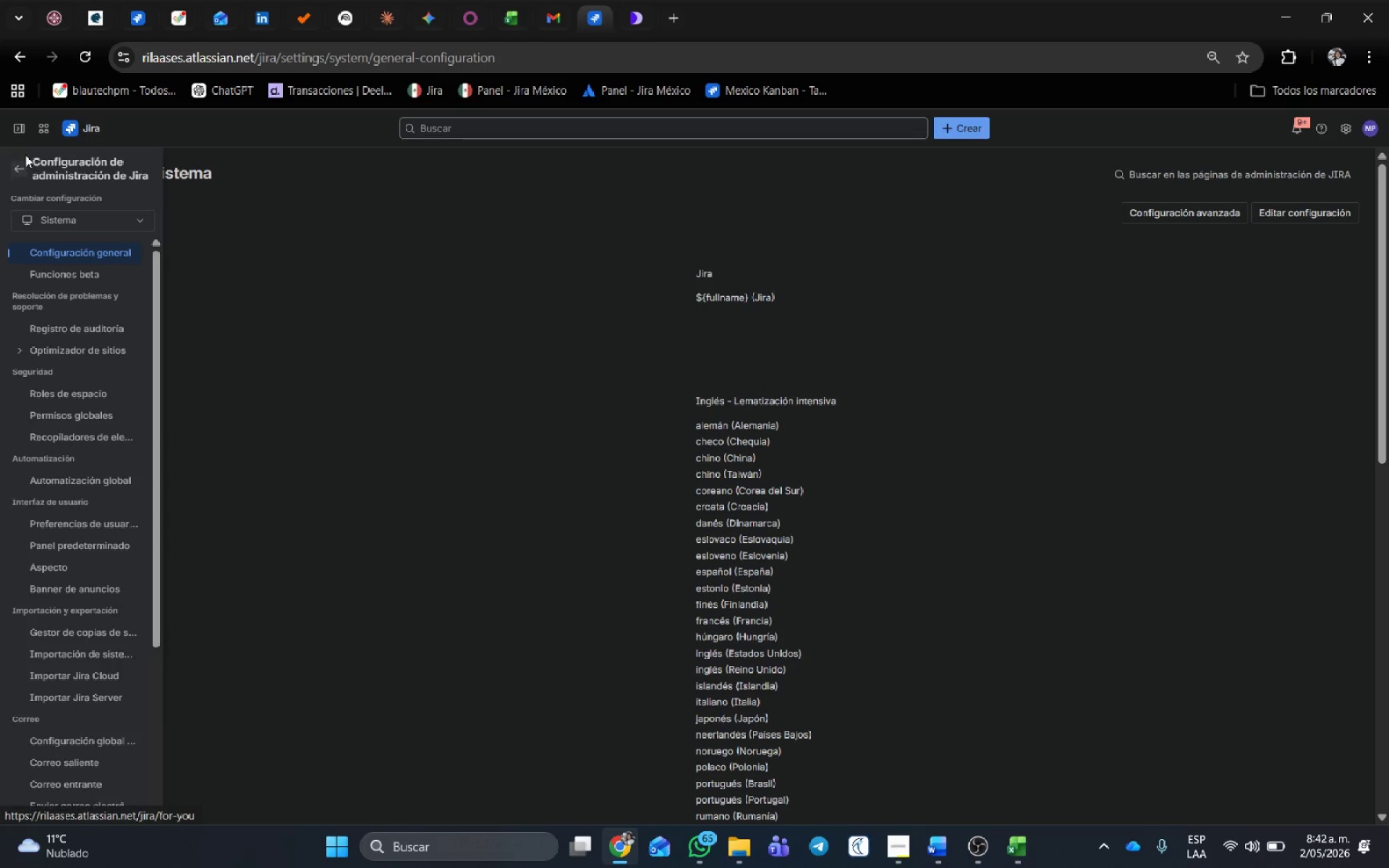 
wait(7.04)
 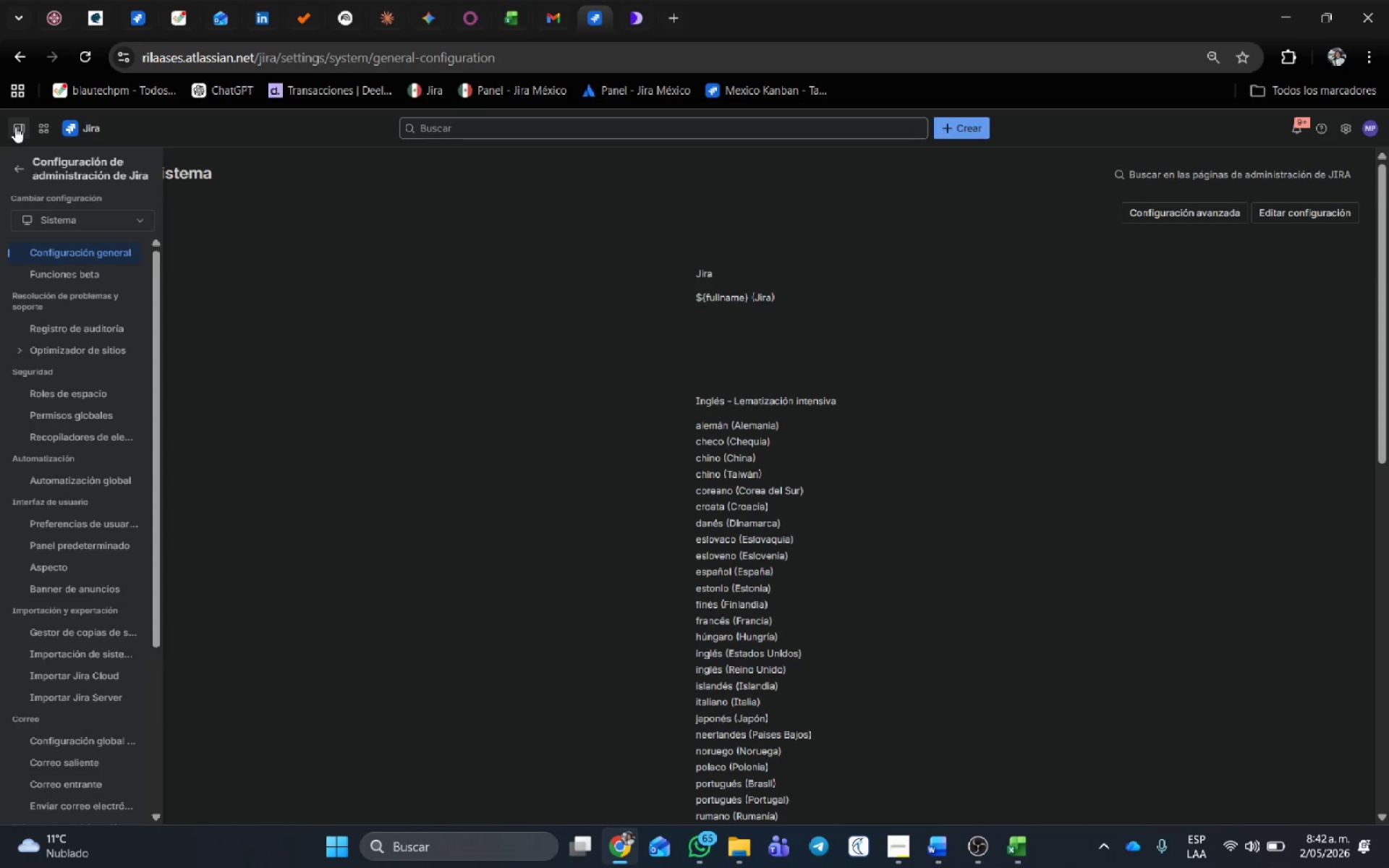 
scroll: coordinate [102, 625], scroll_direction: down, amount: 2.0
 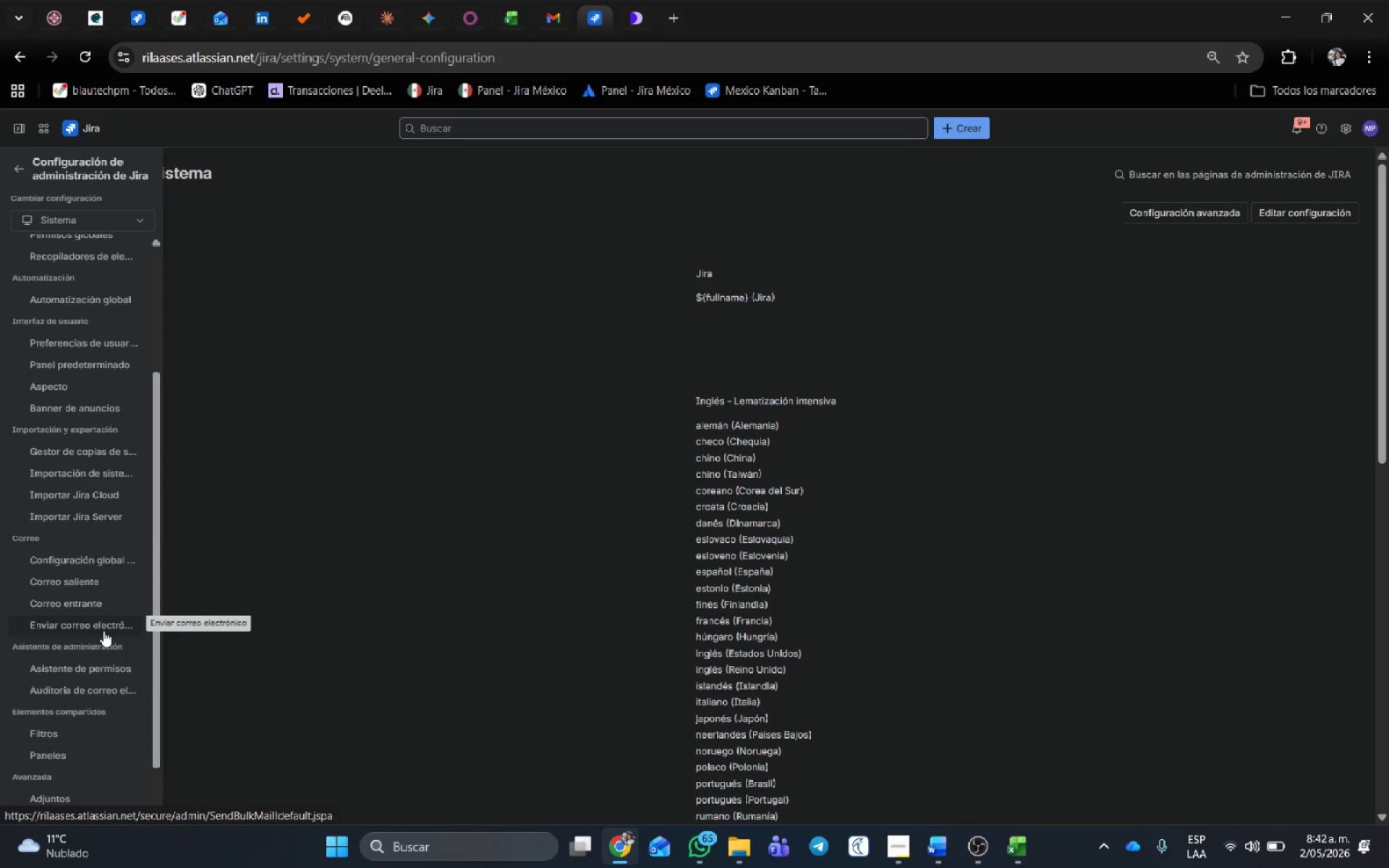 
scroll: coordinate [103, 630], scroll_direction: up, amount: 5.0
 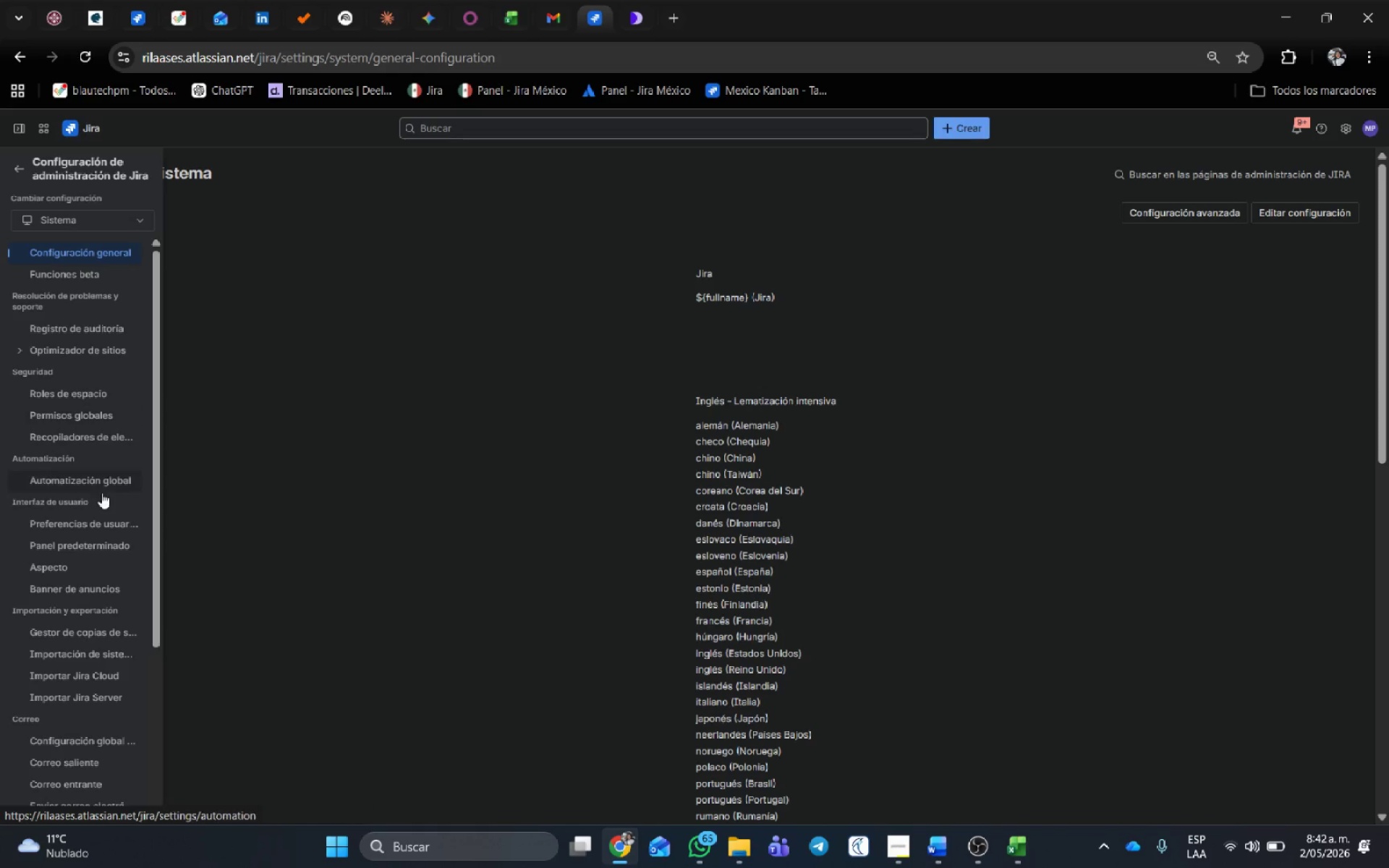 
scroll: coordinate [104, 551], scroll_direction: down, amount: 2.0
 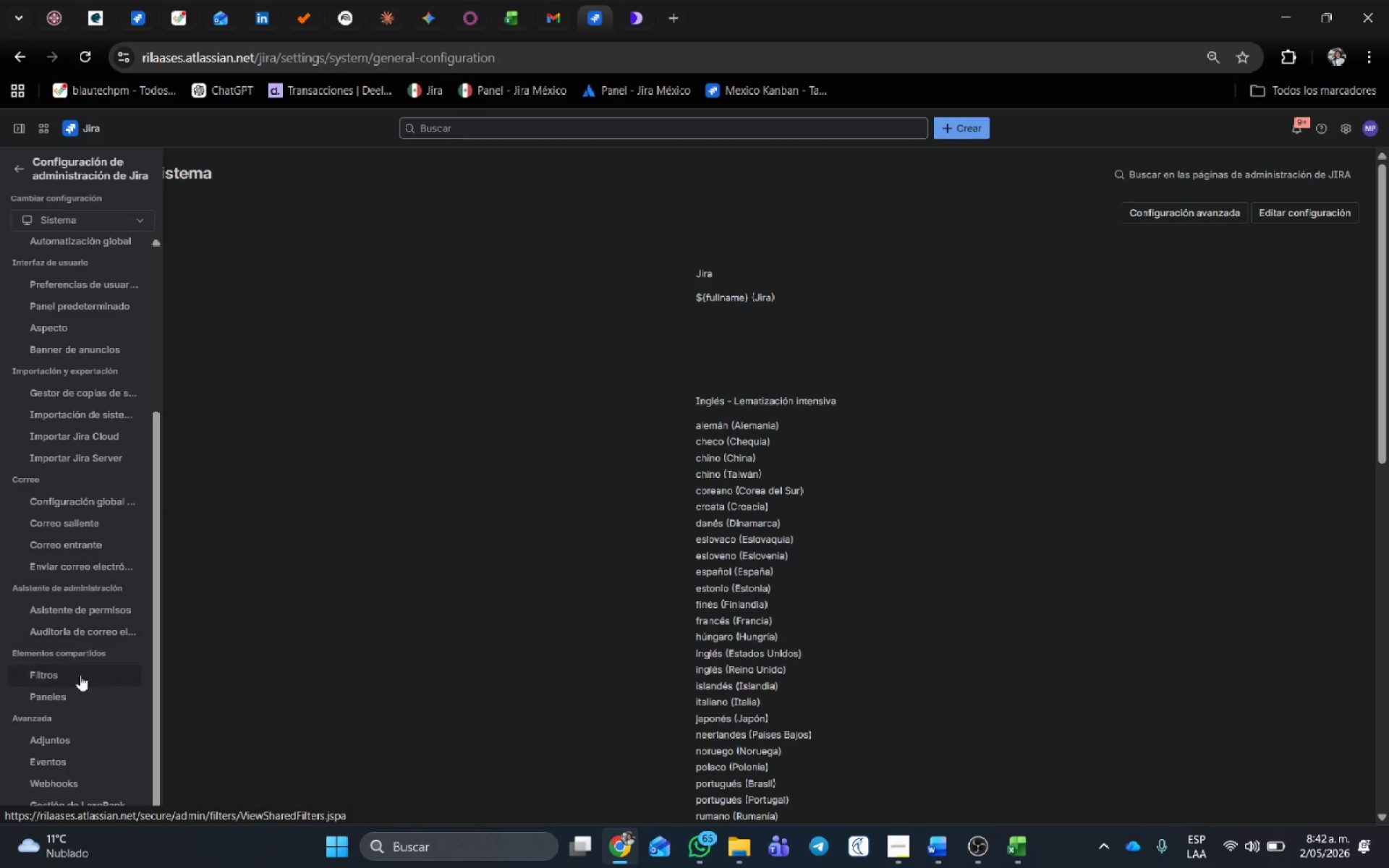 
scroll: coordinate [72, 629], scroll_direction: up, amount: 7.0
 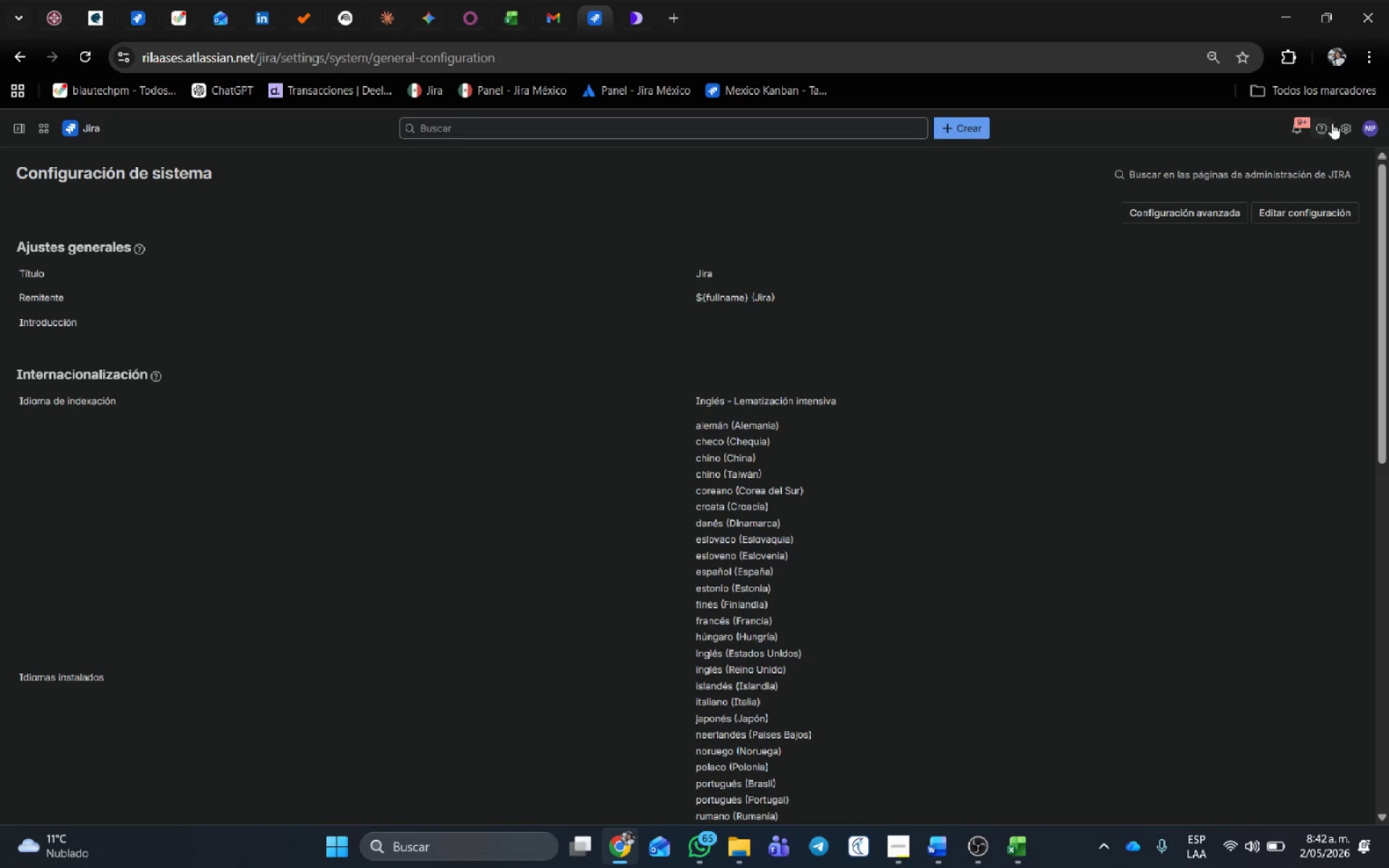 
left_click([1349, 127])
 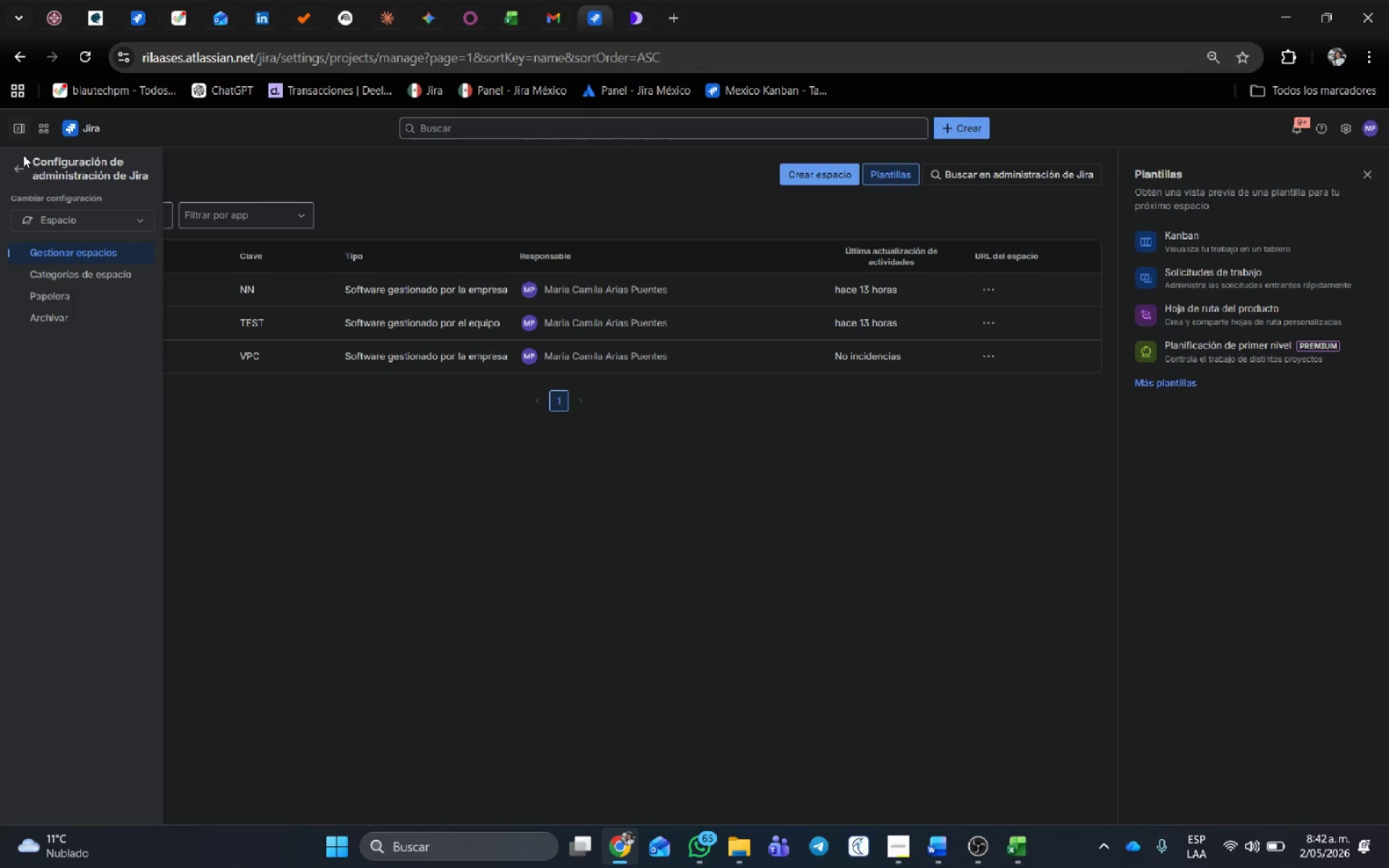 
wait(6.47)
 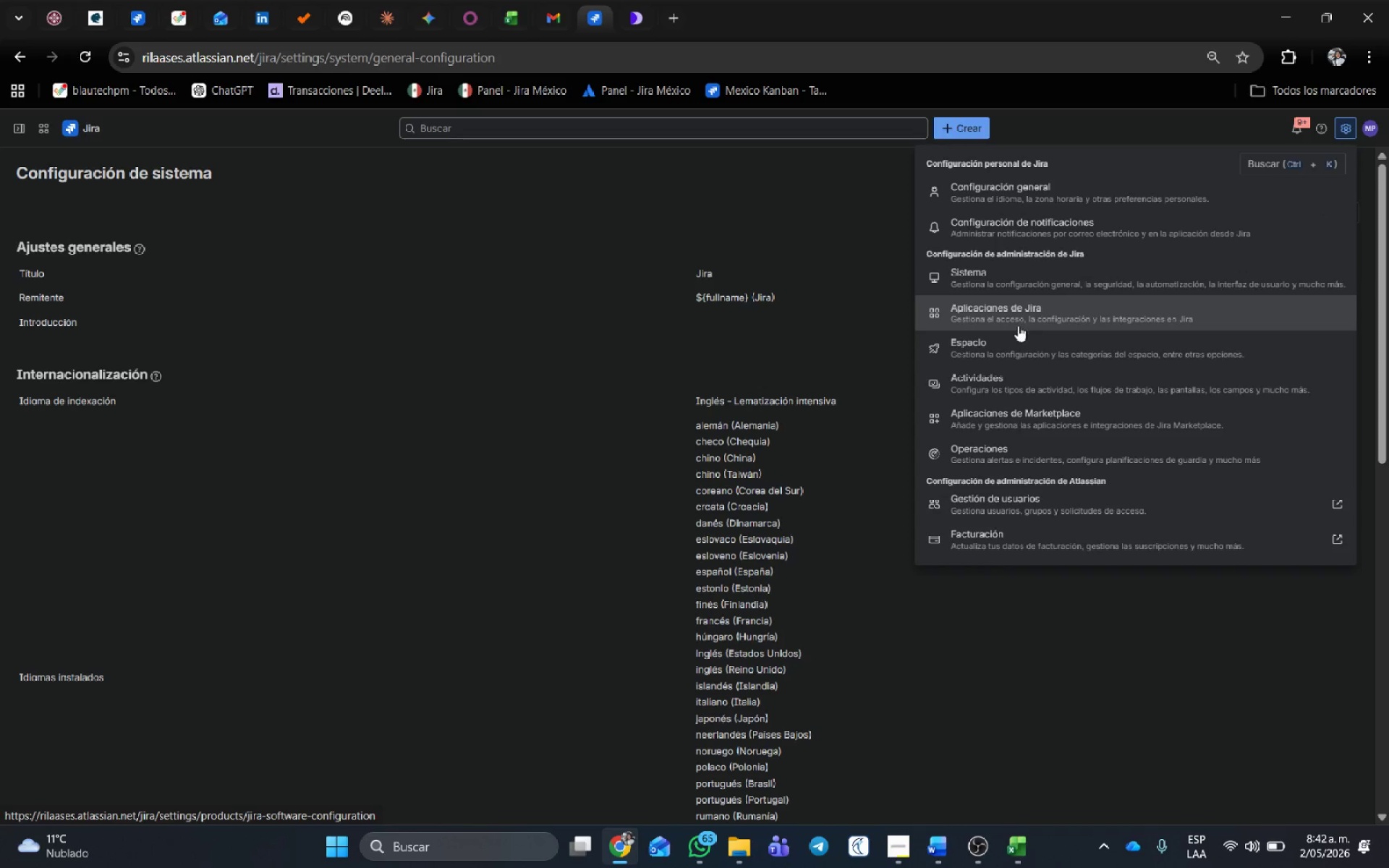 
left_click([418, 508])
 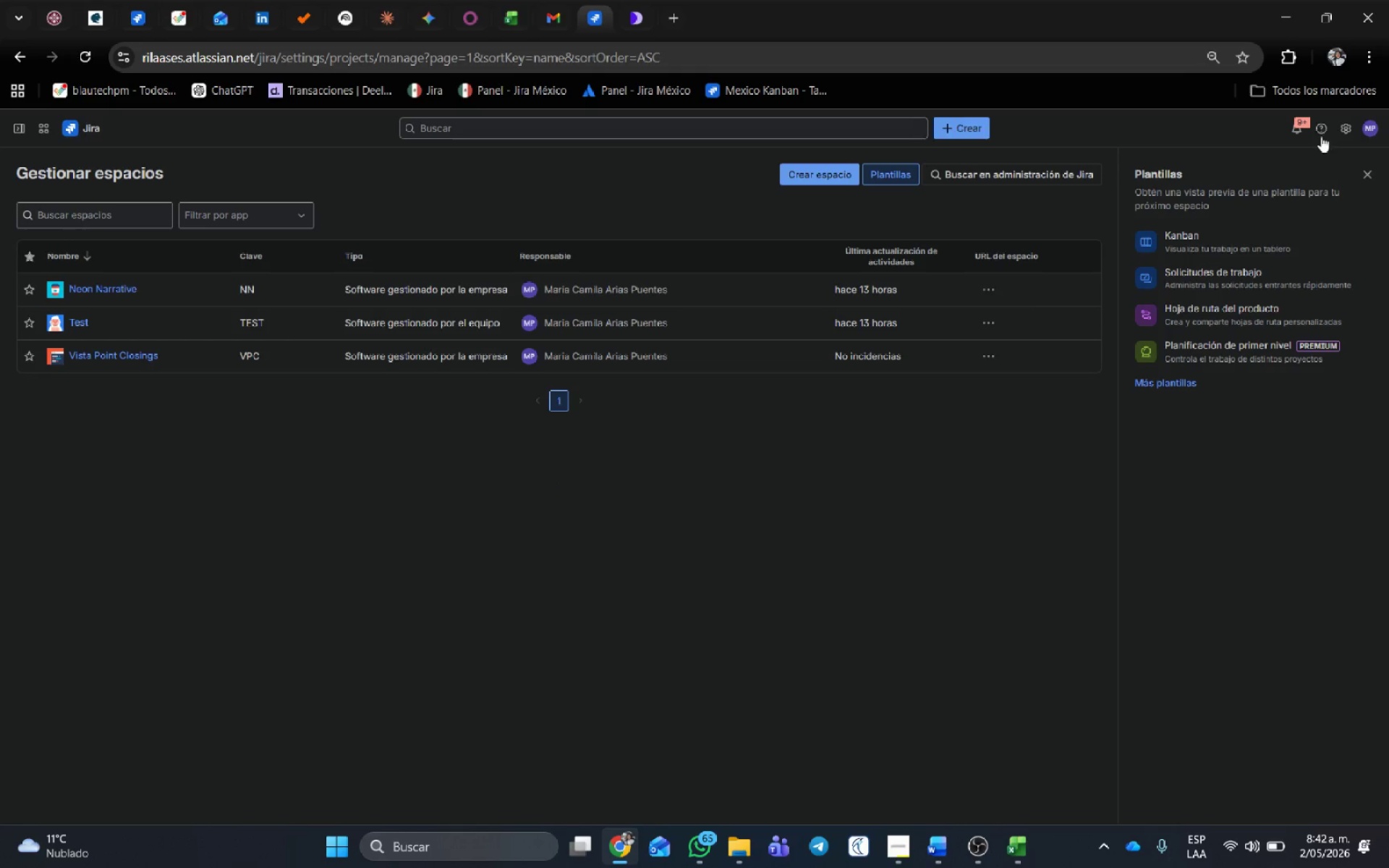 
left_click([1348, 129])
 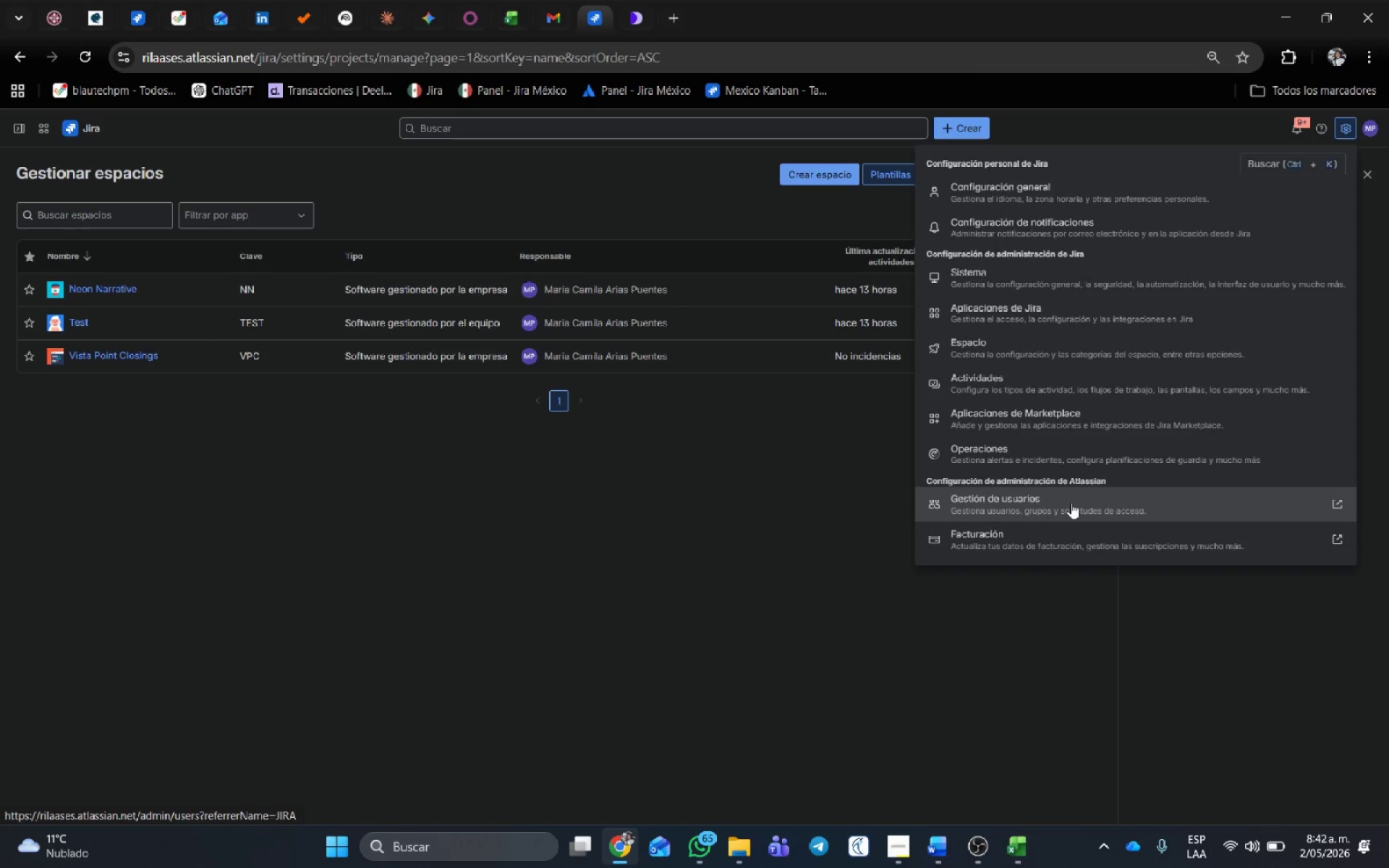 
wait(7.72)
 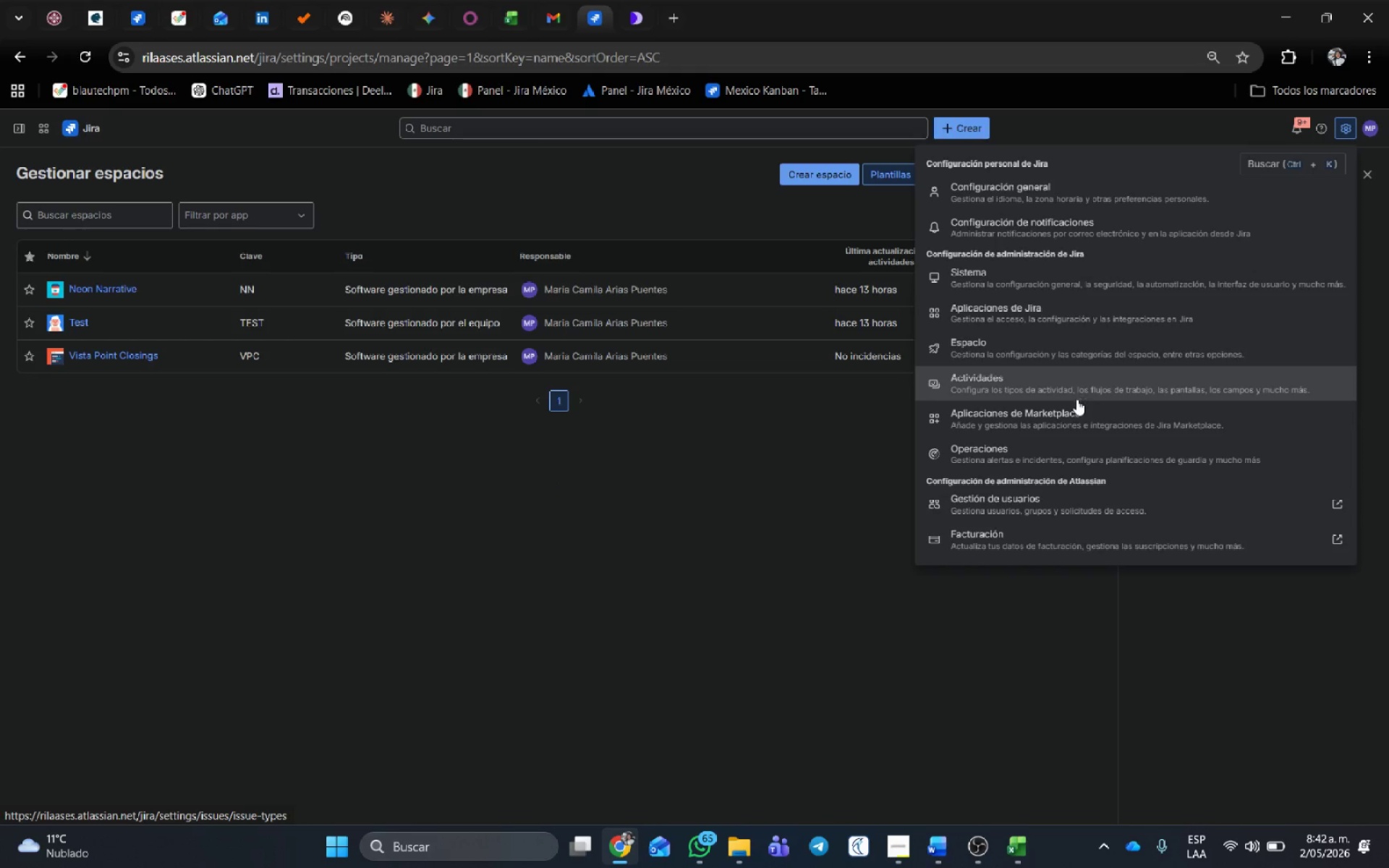 
left_click([1000, 284])
 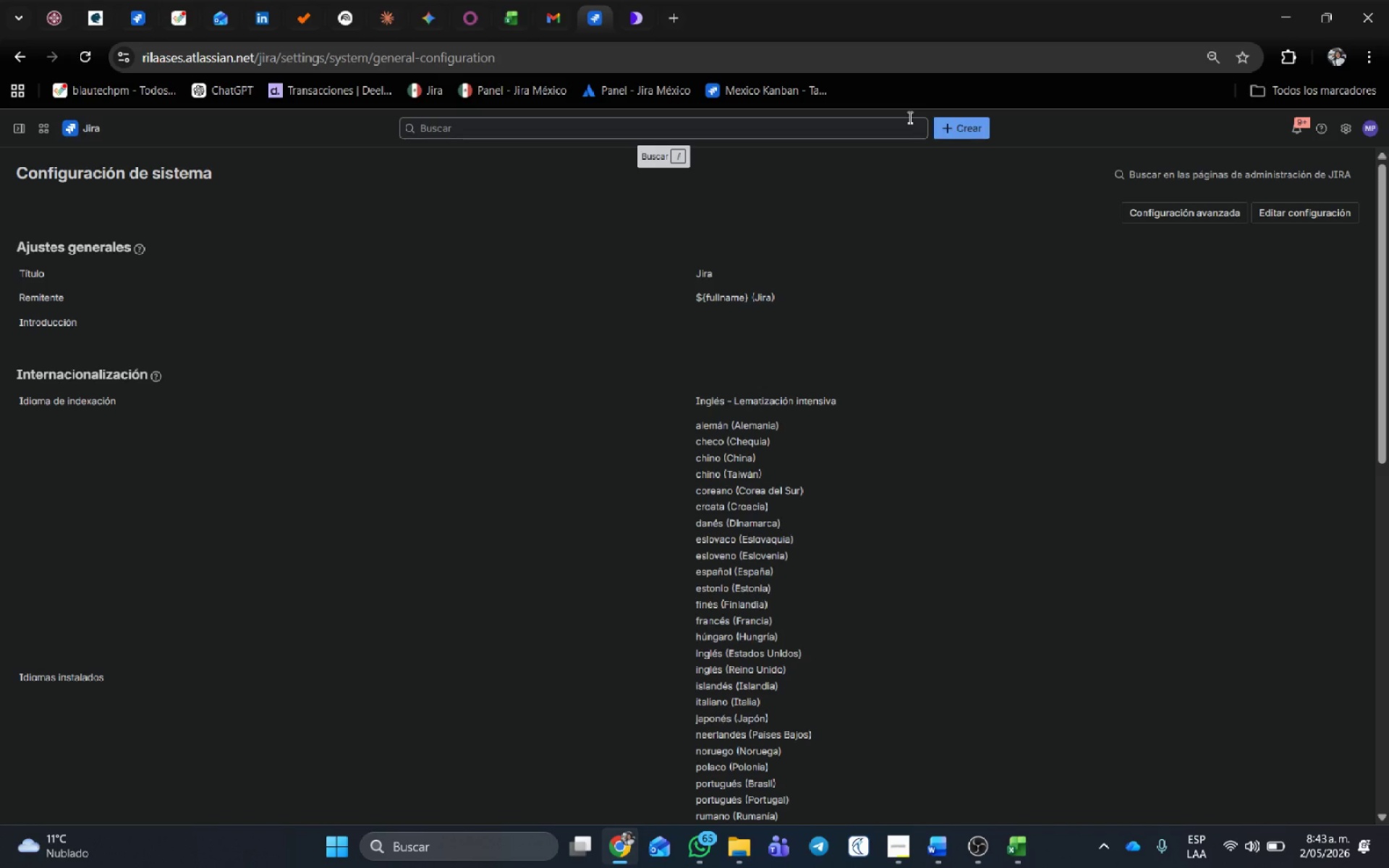 
wait(30.11)
 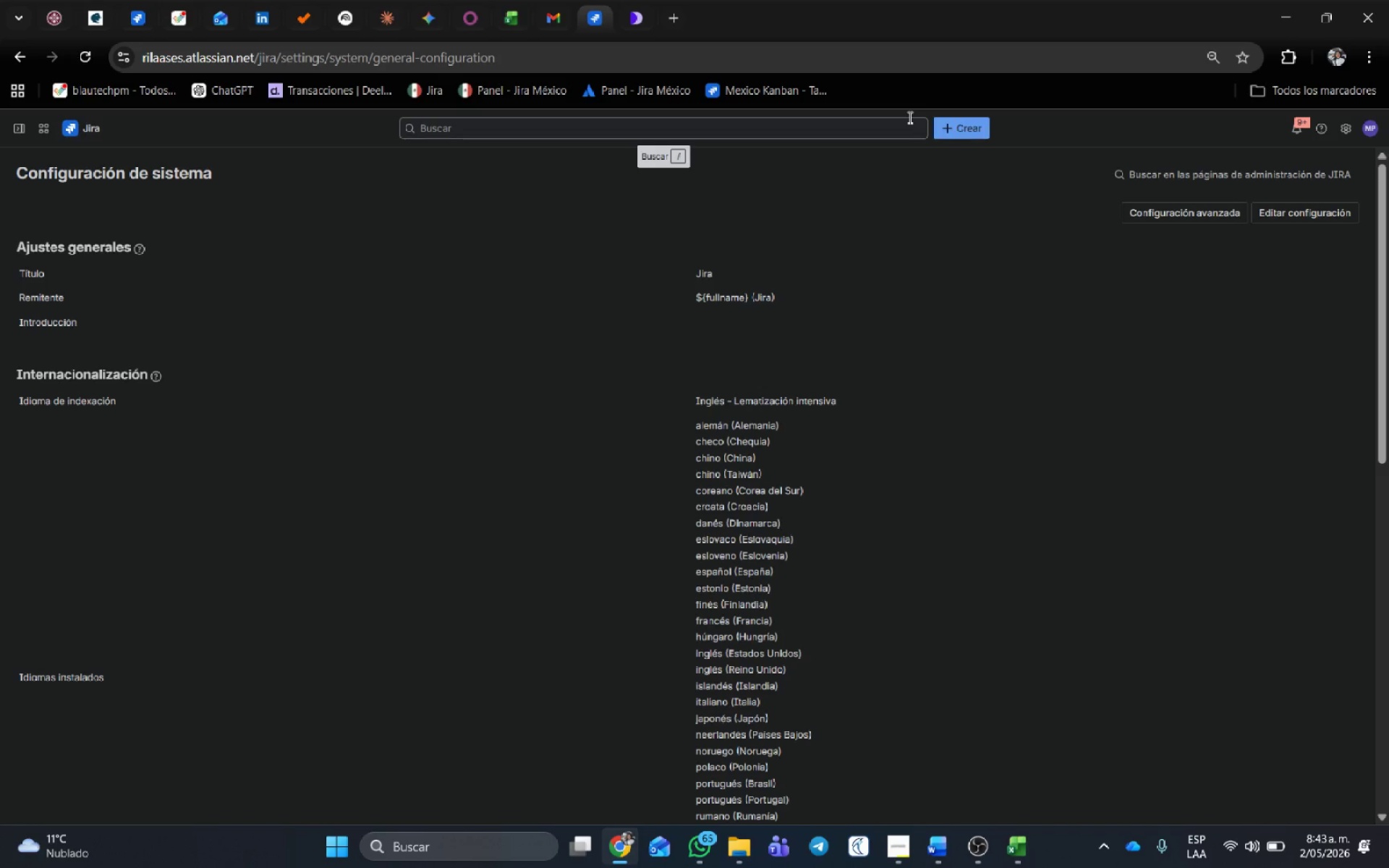 
scroll: coordinate [0, 299], scroll_direction: down, amount: 13.0
 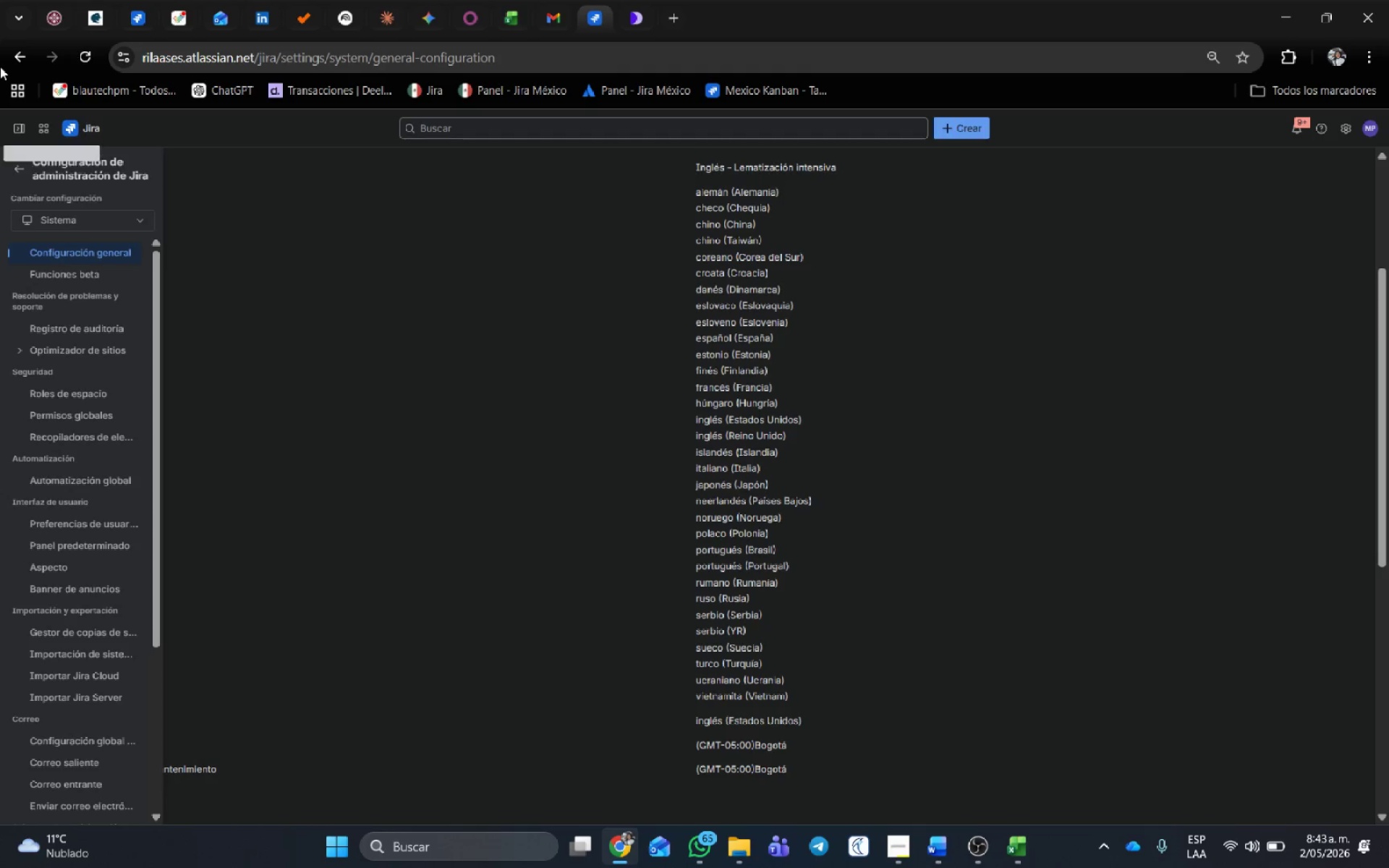 
left_click([22, 168])
 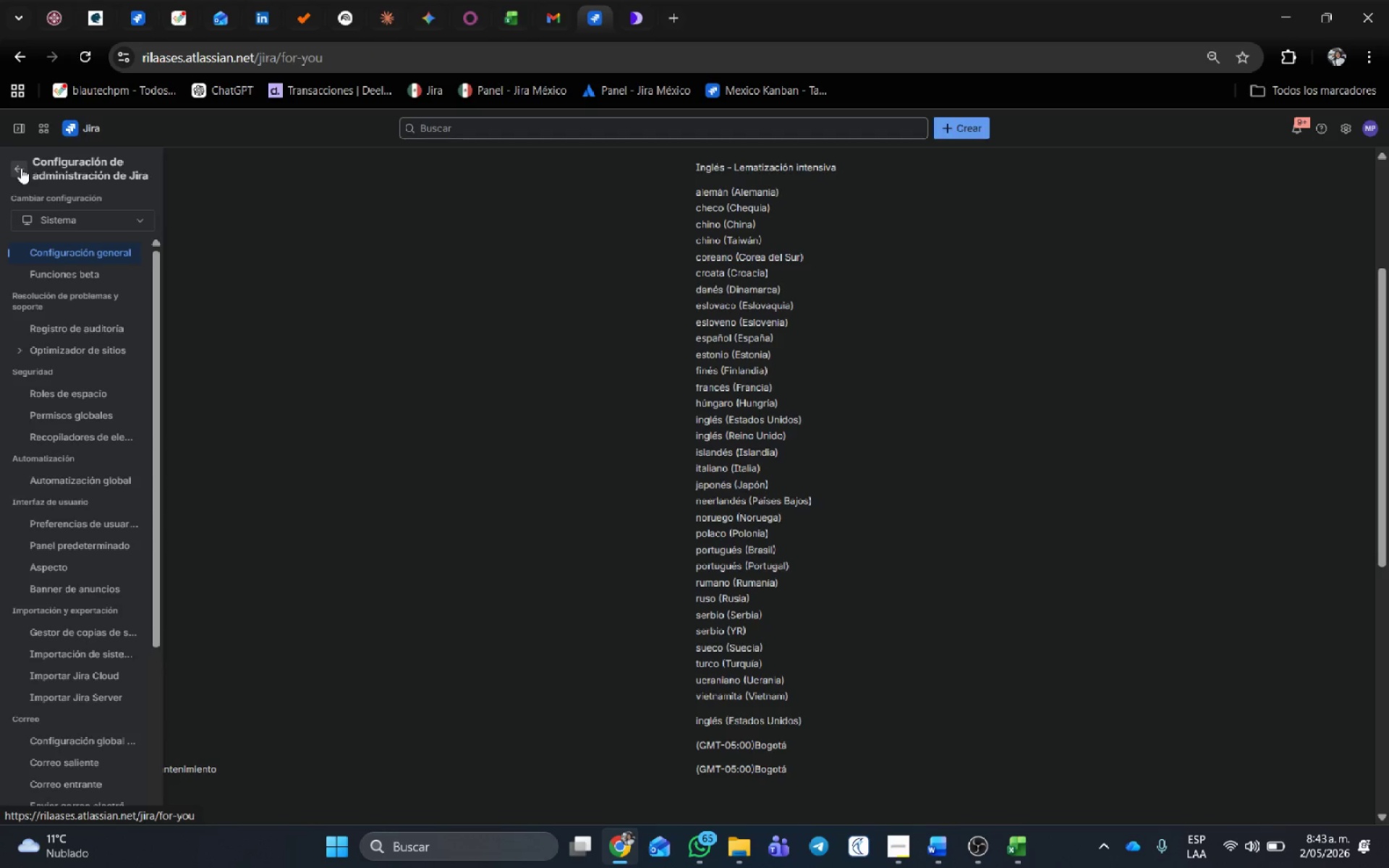 
mouse_move([14, 148])
 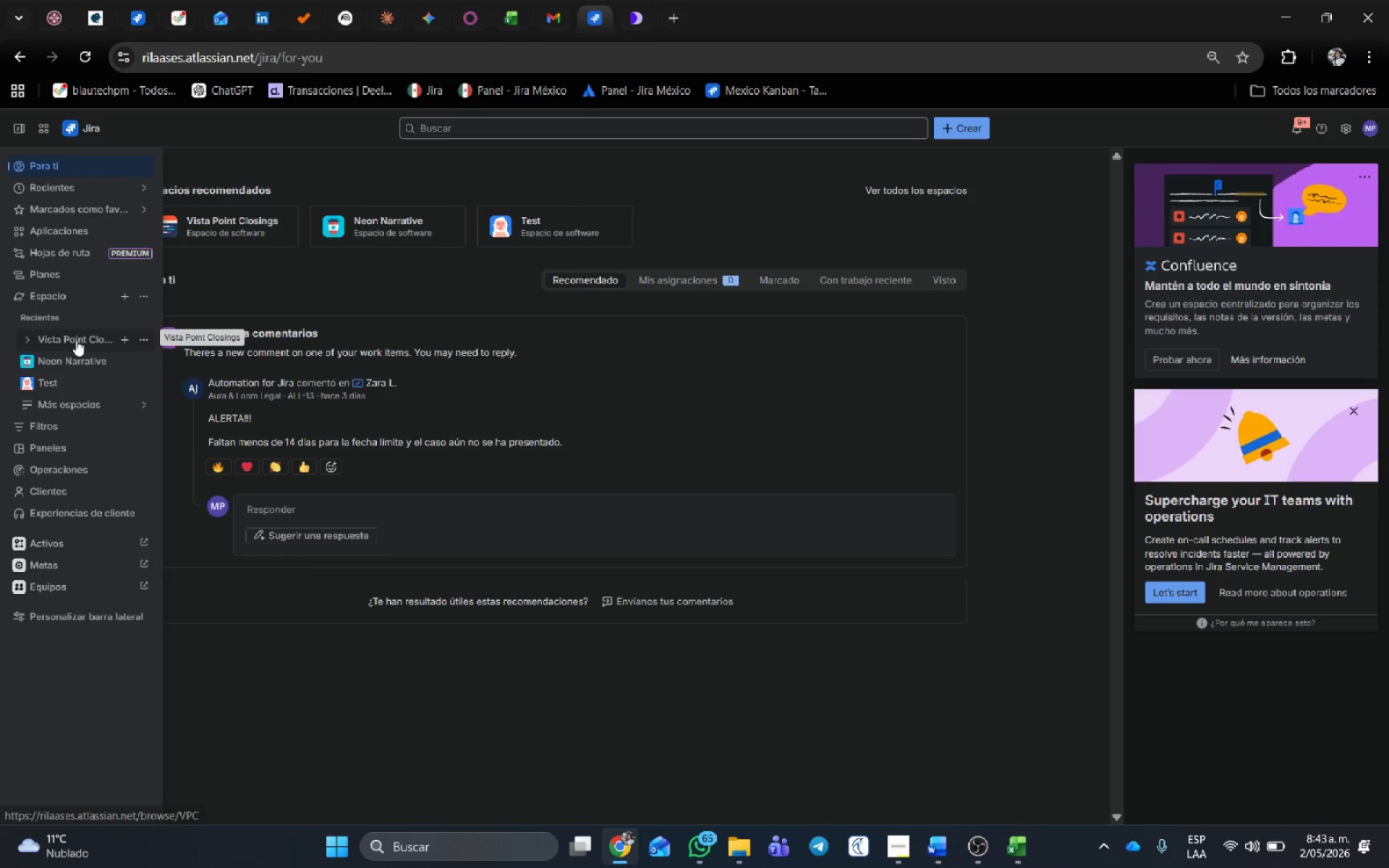 
left_click([142, 340])
 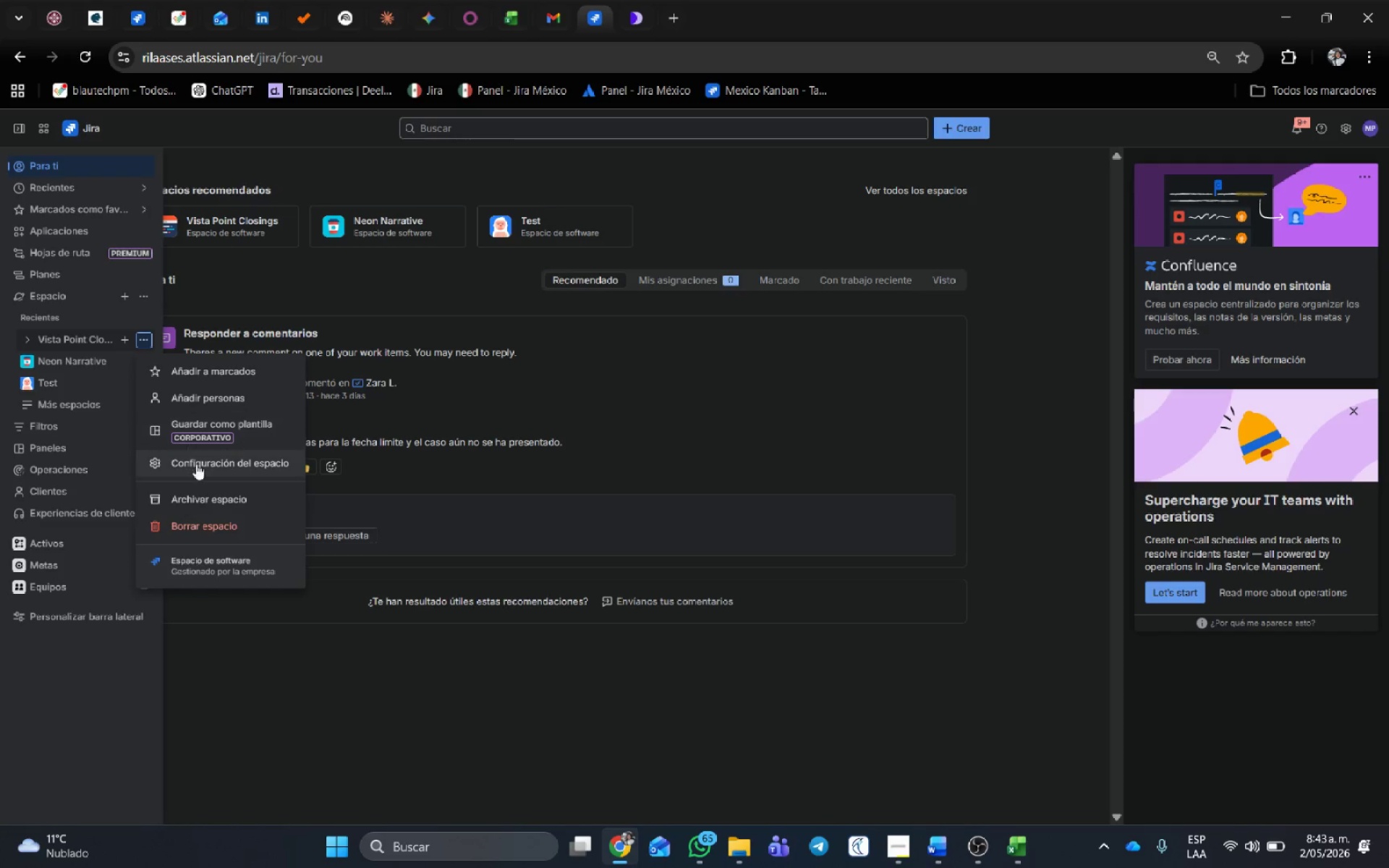 
left_click([196, 464])
 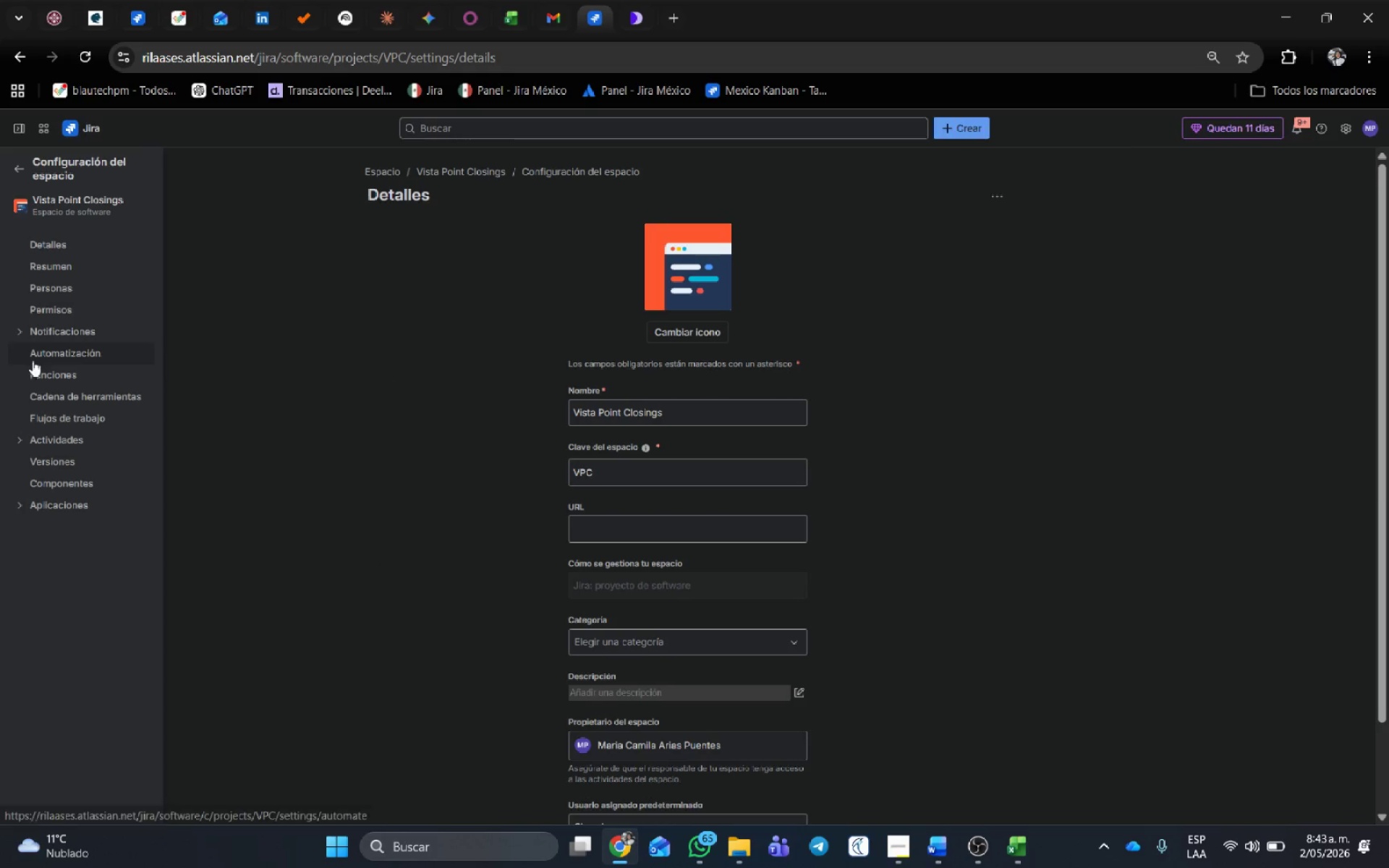 
left_click([21, 443])
 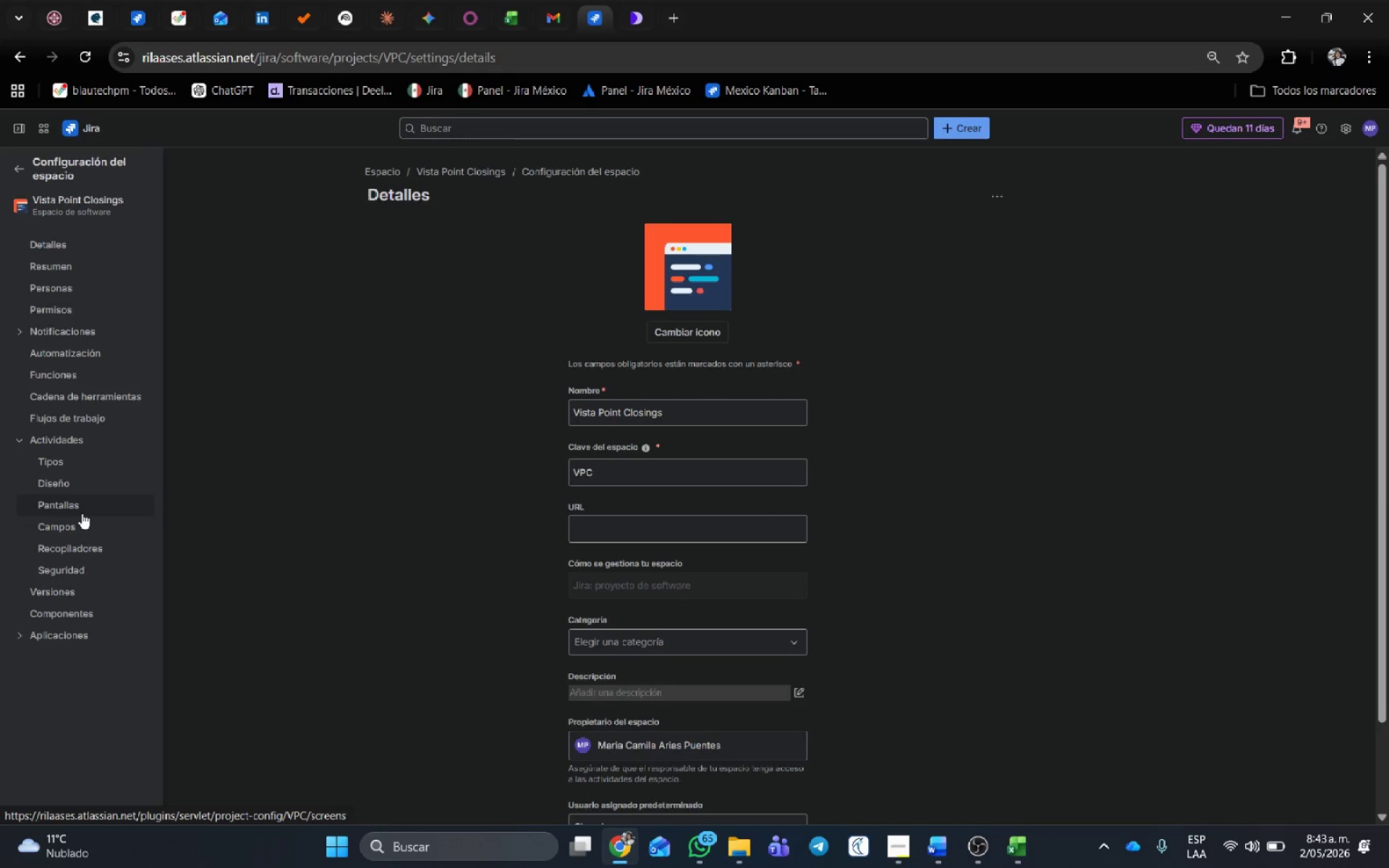 
left_click([79, 532])
 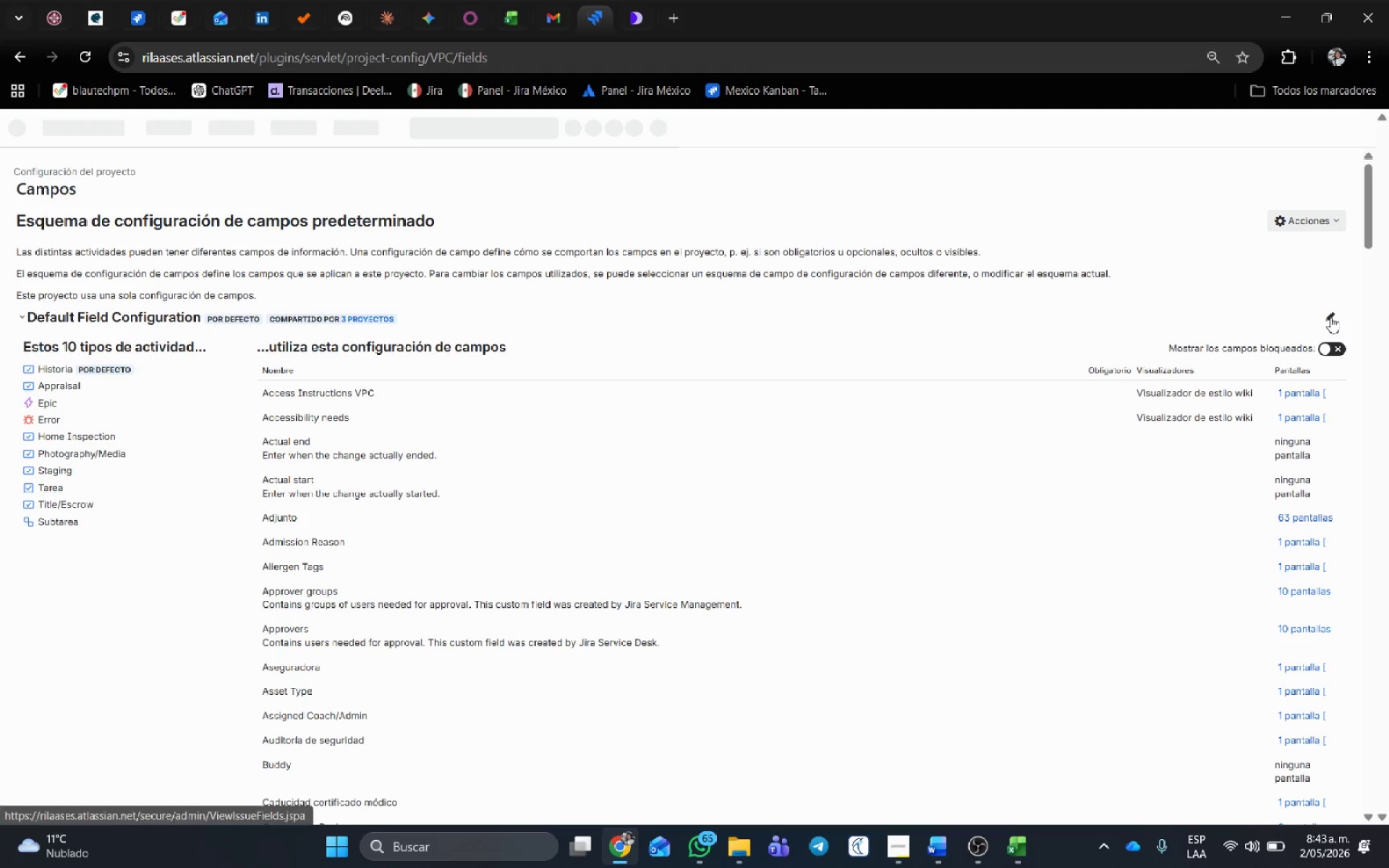 
wait(5.14)
 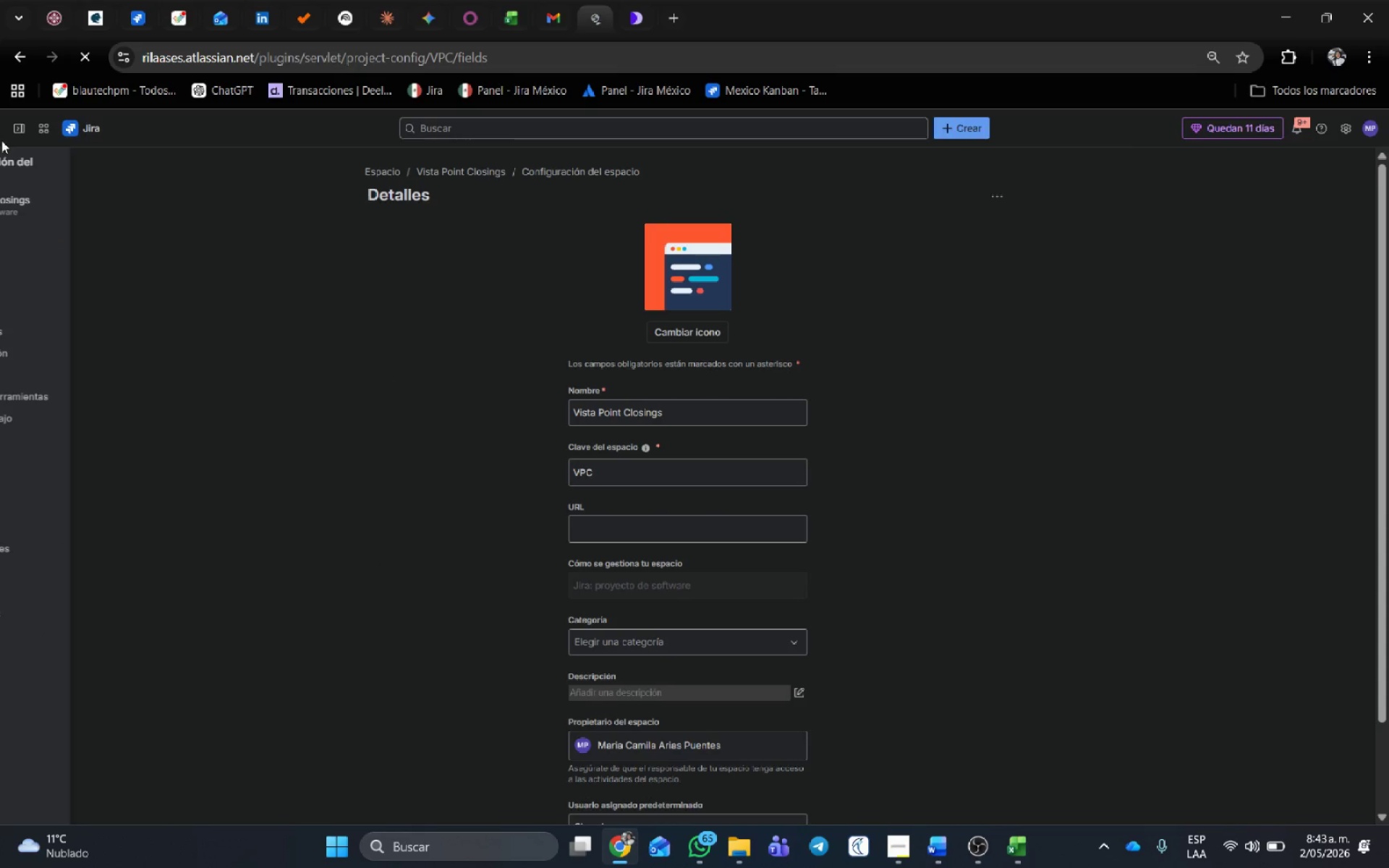 
left_click([1331, 318])
 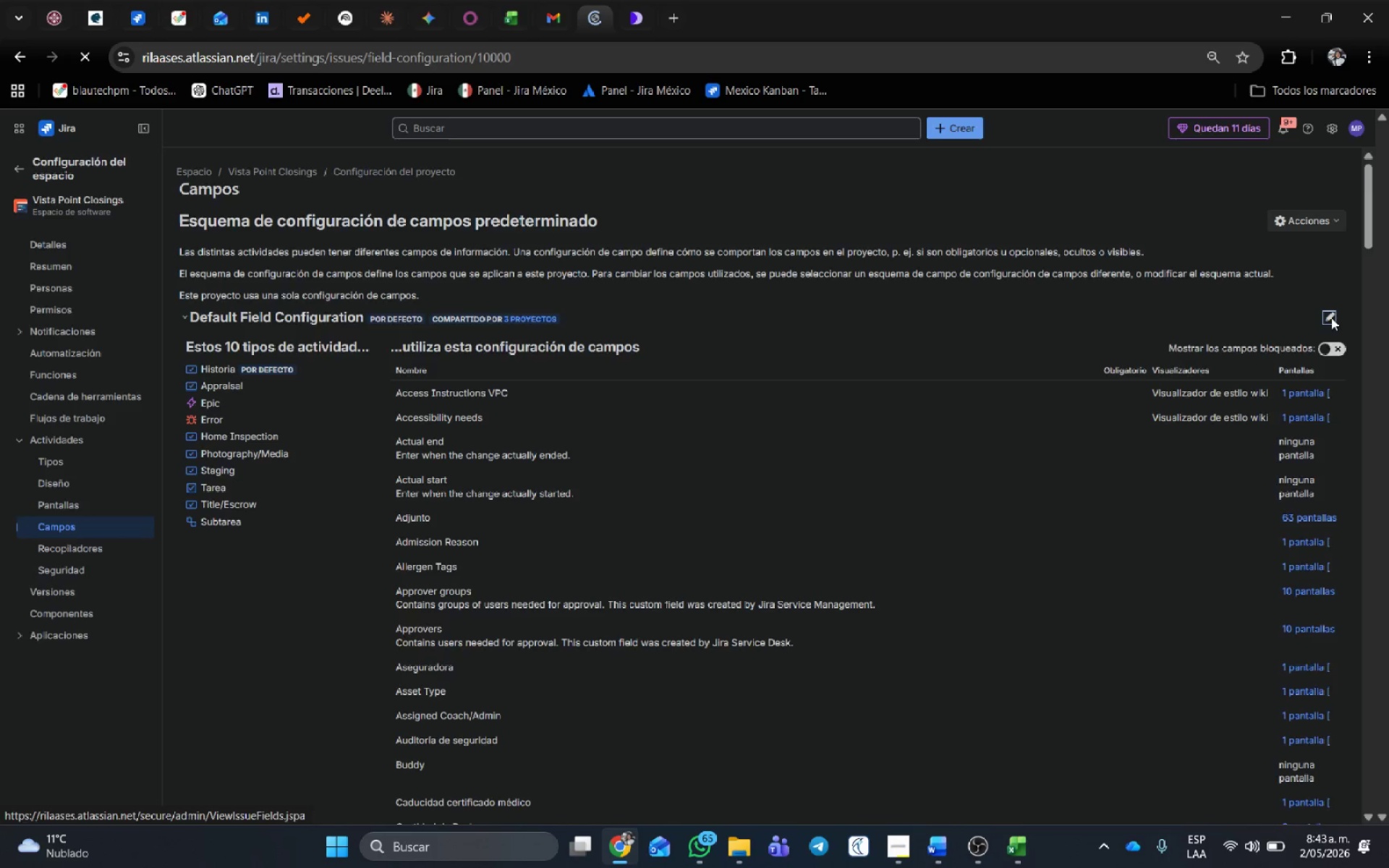 
mouse_move([1328, 316])
 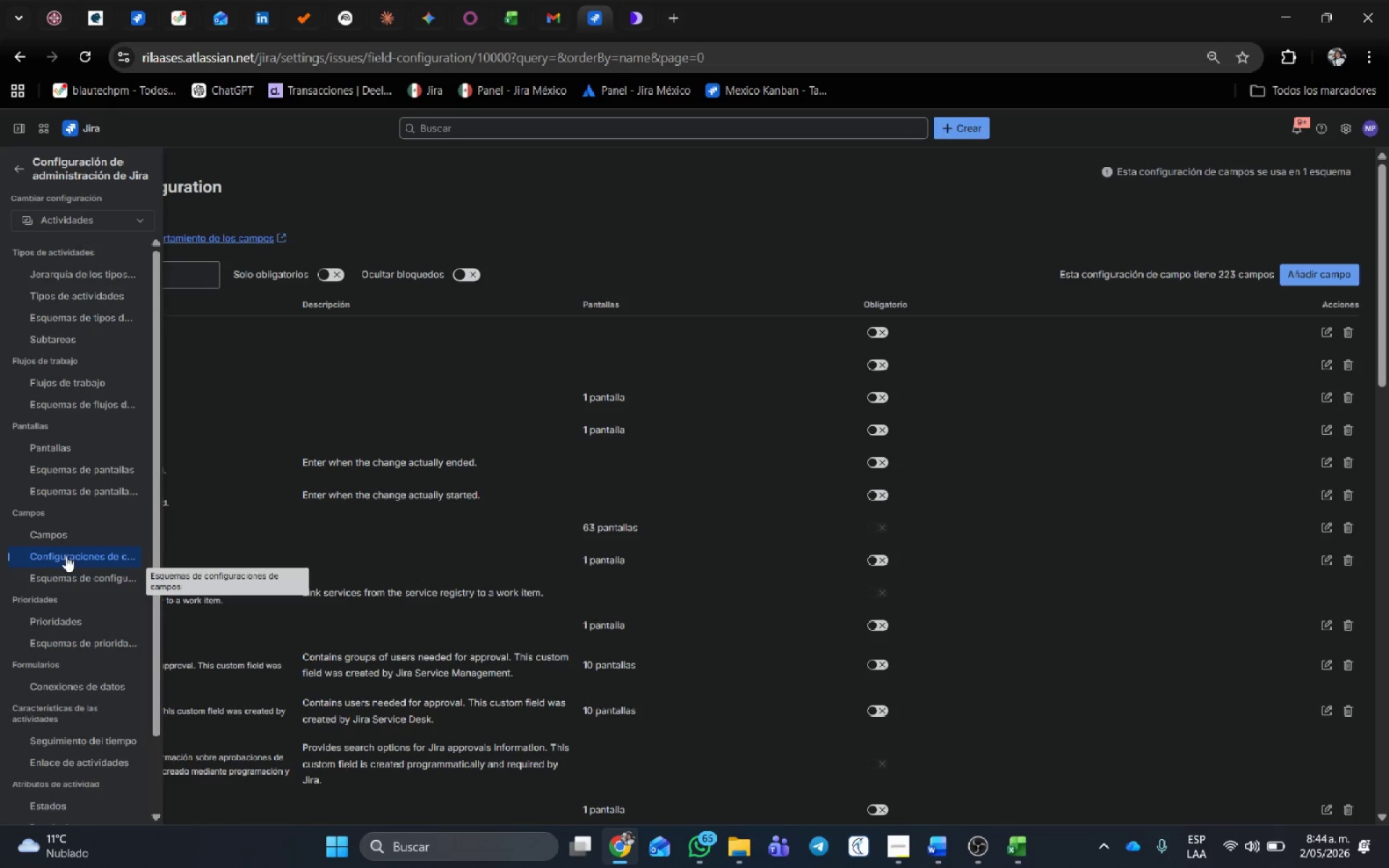 
left_click([82, 380])
 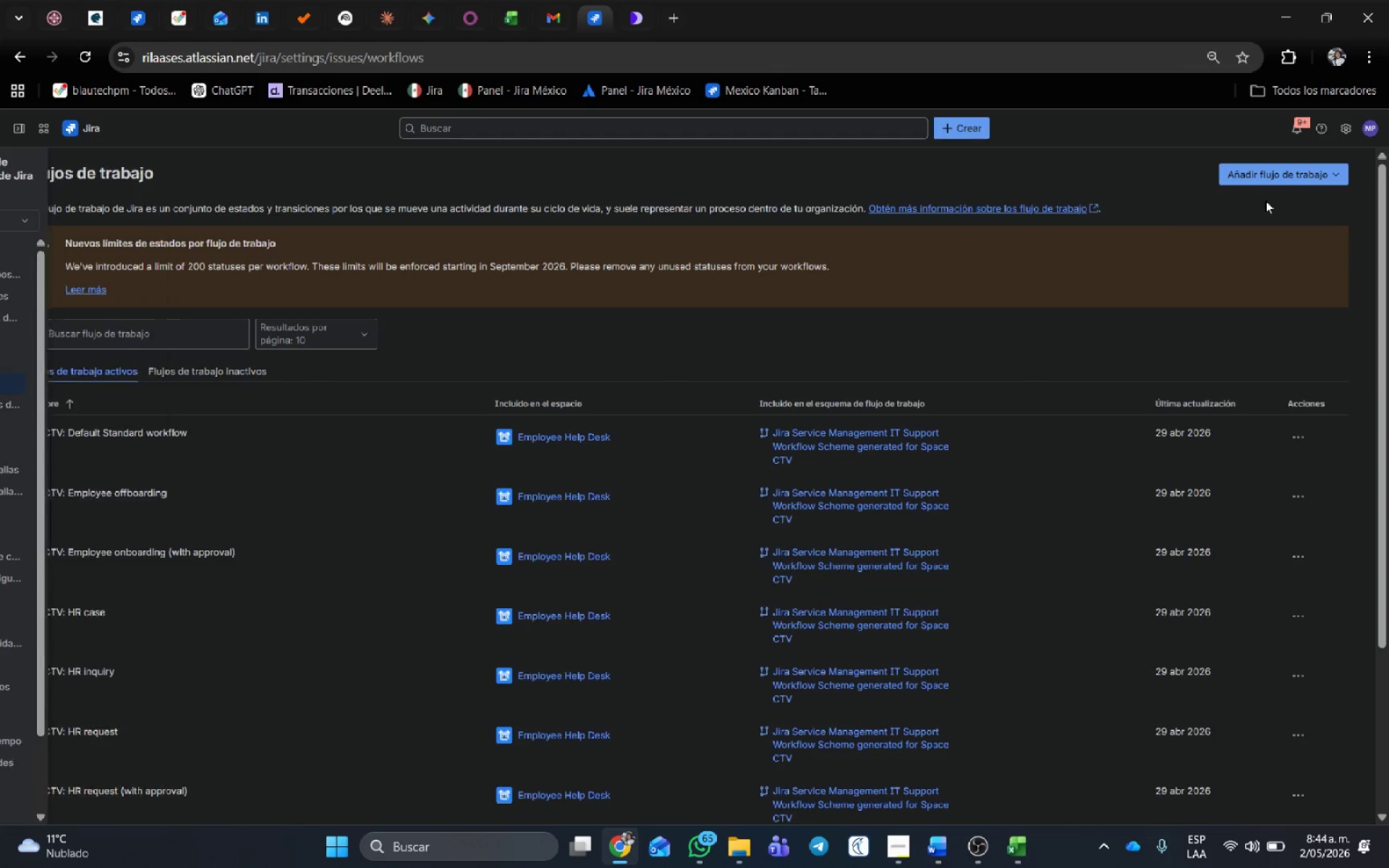 
left_click([1296, 169])
 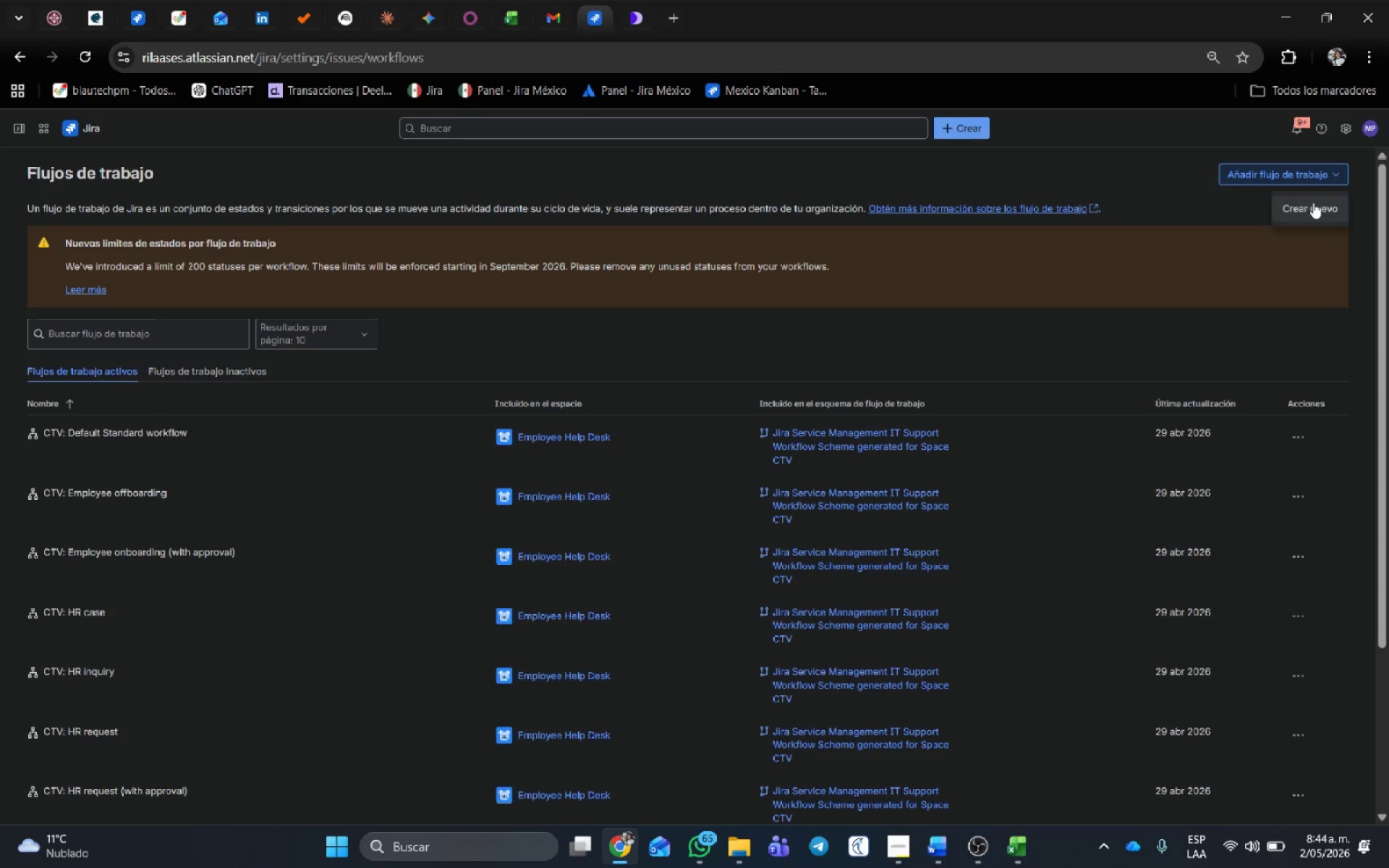 
left_click([1313, 205])
 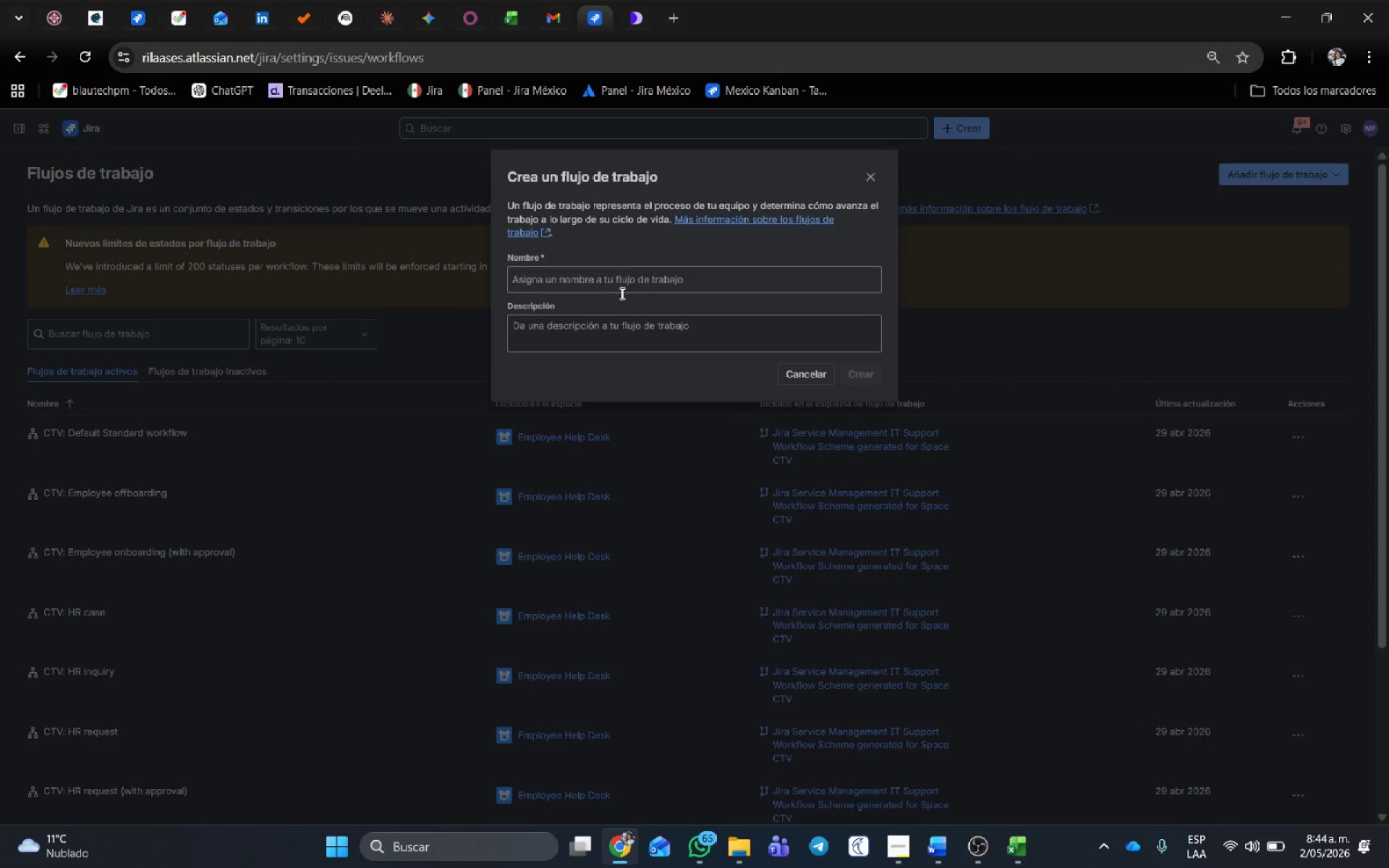 
left_click([625, 274])
 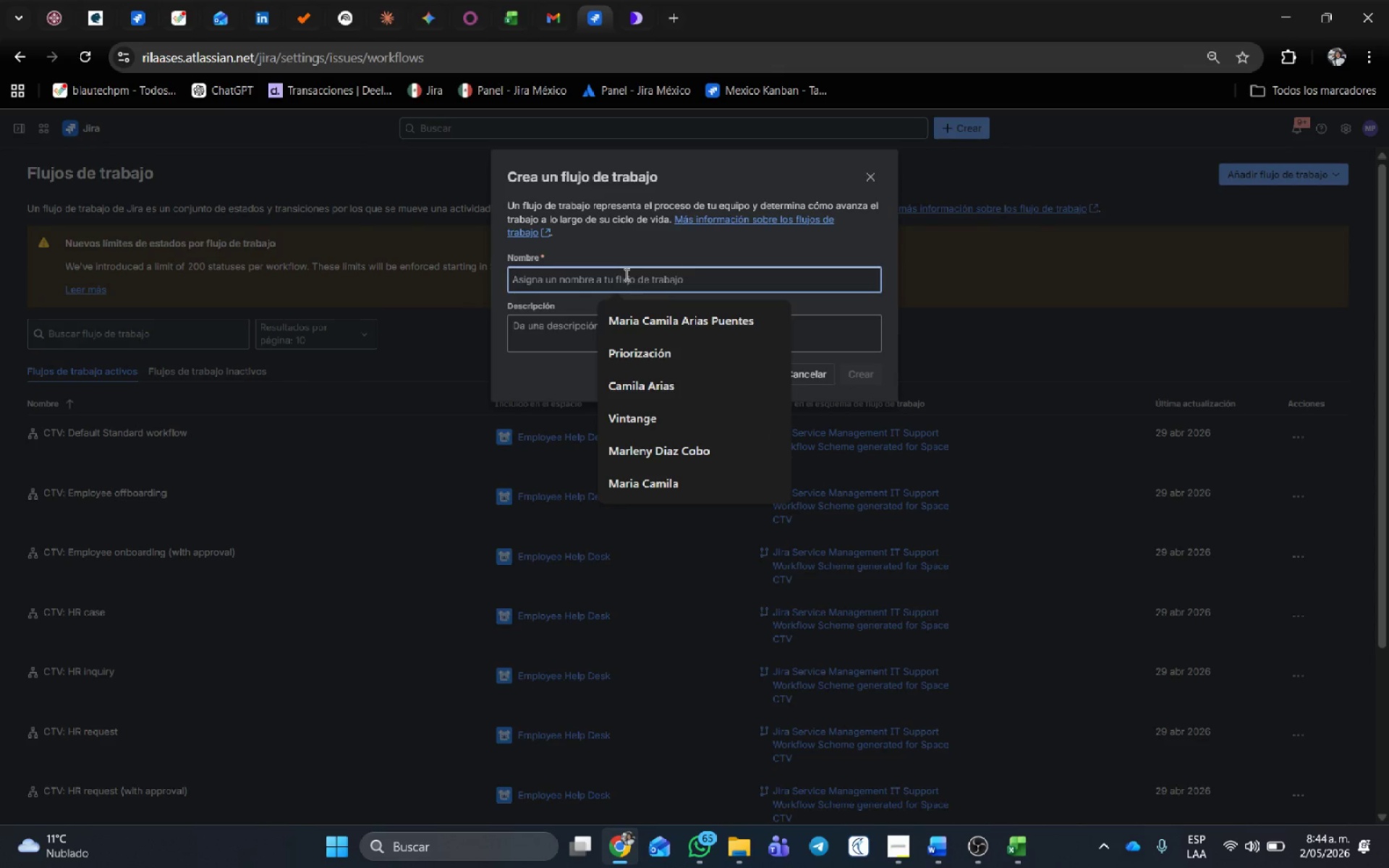 
type(Titp)
key(Backspace)
 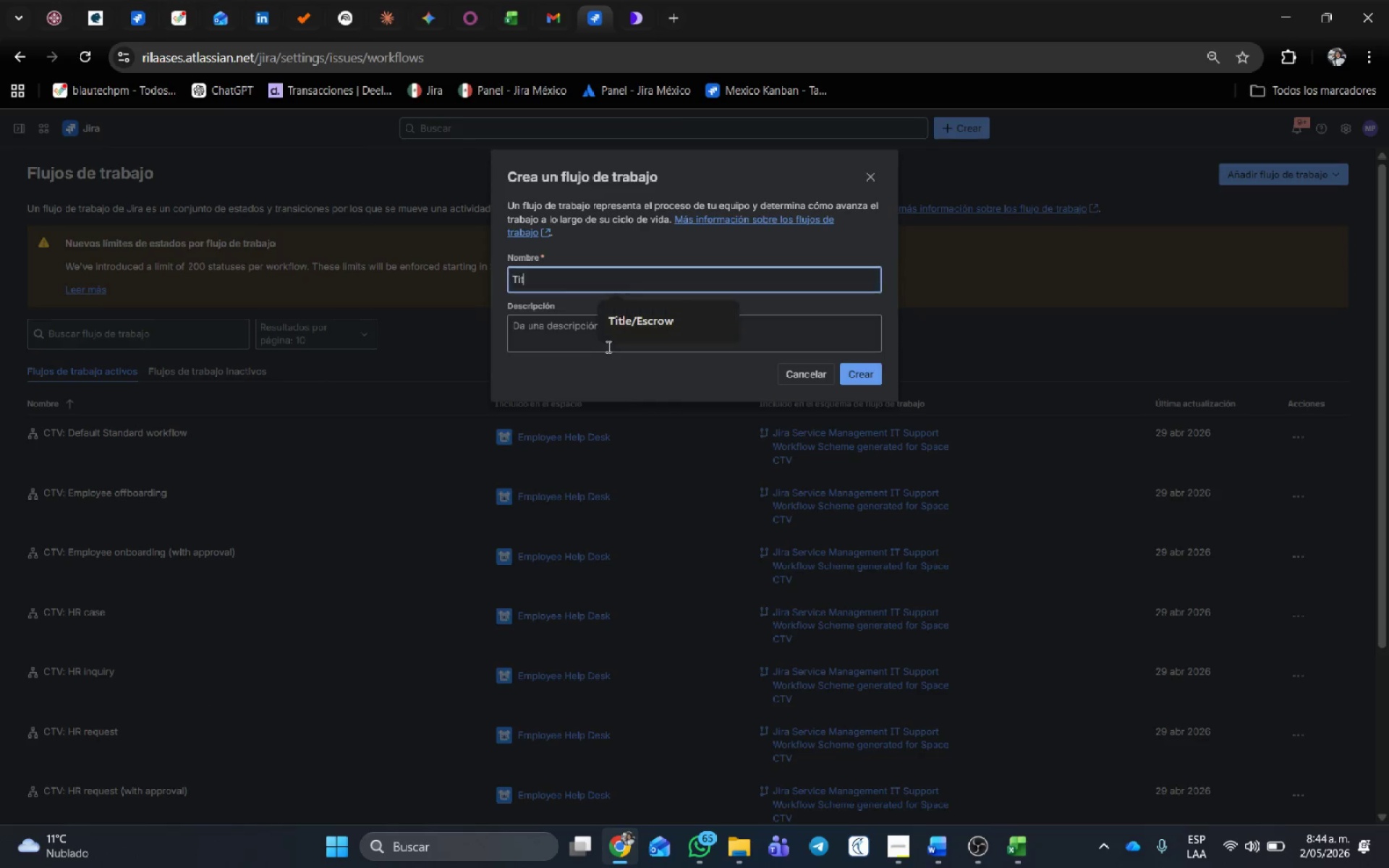 
left_click([612, 326])
 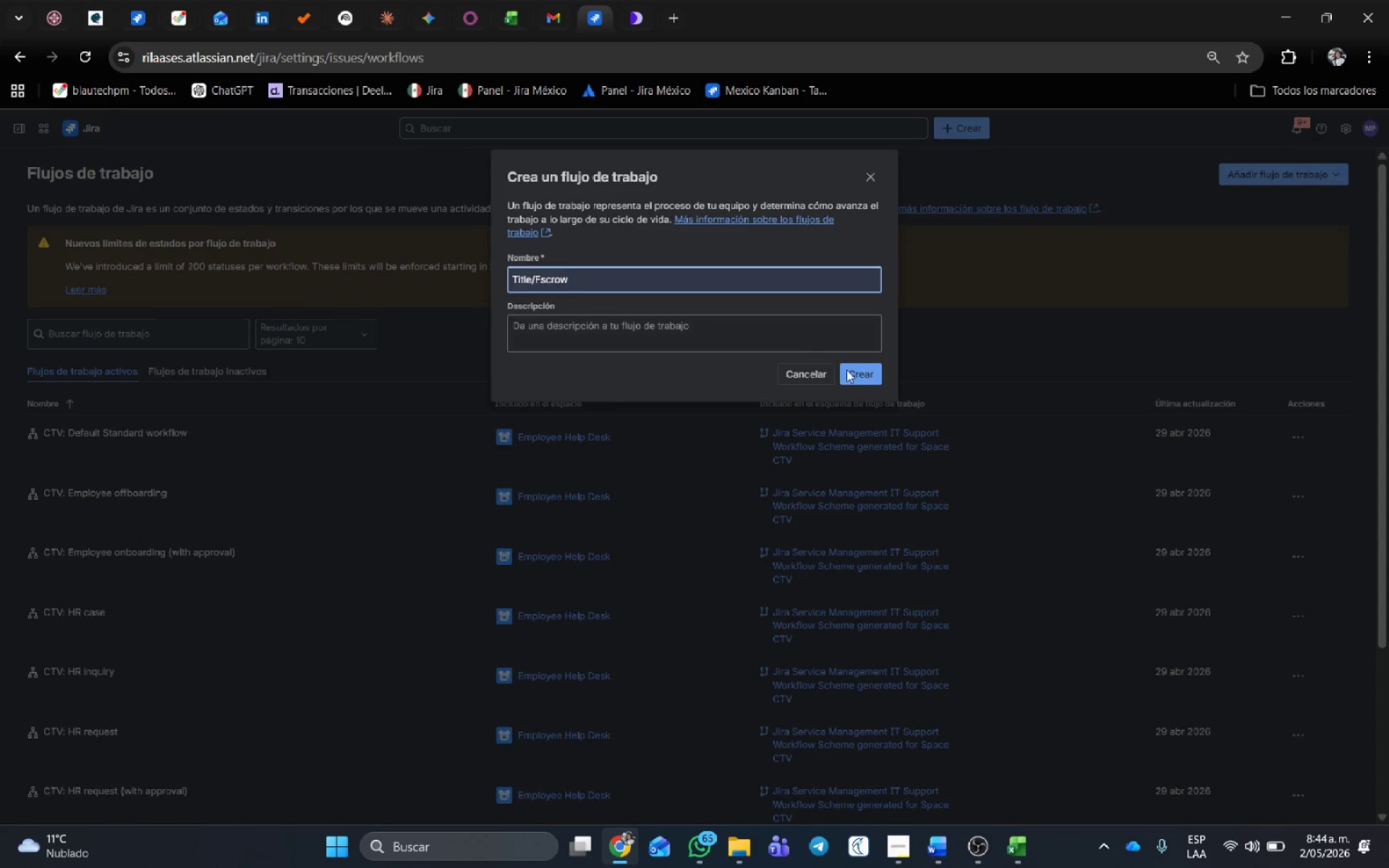 
left_click([872, 370])
 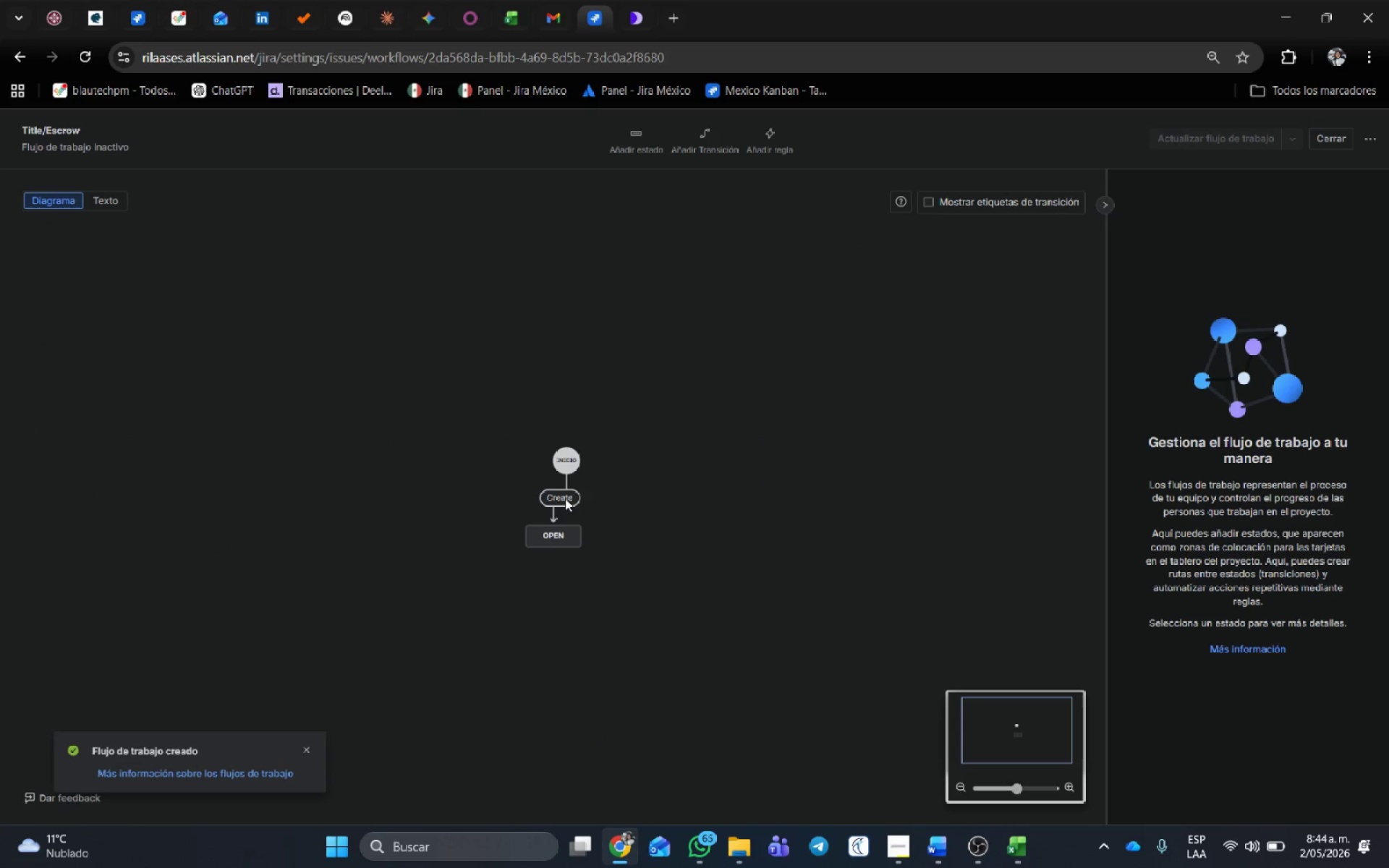 
left_click_drag(start_coordinate=[564, 456], to_coordinate=[208, 487])
 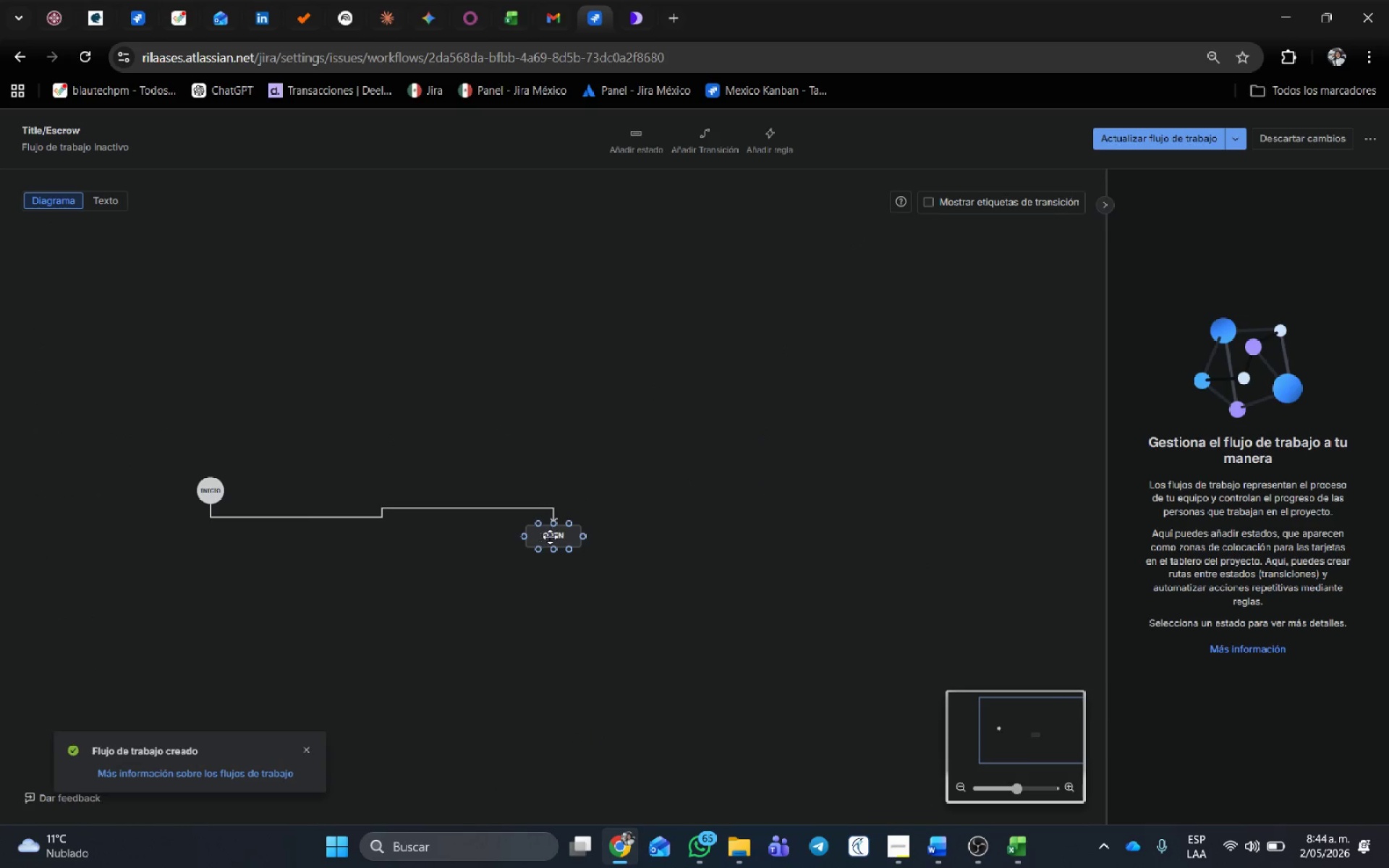 
left_click_drag(start_coordinate=[556, 541], to_coordinate=[285, 554])
 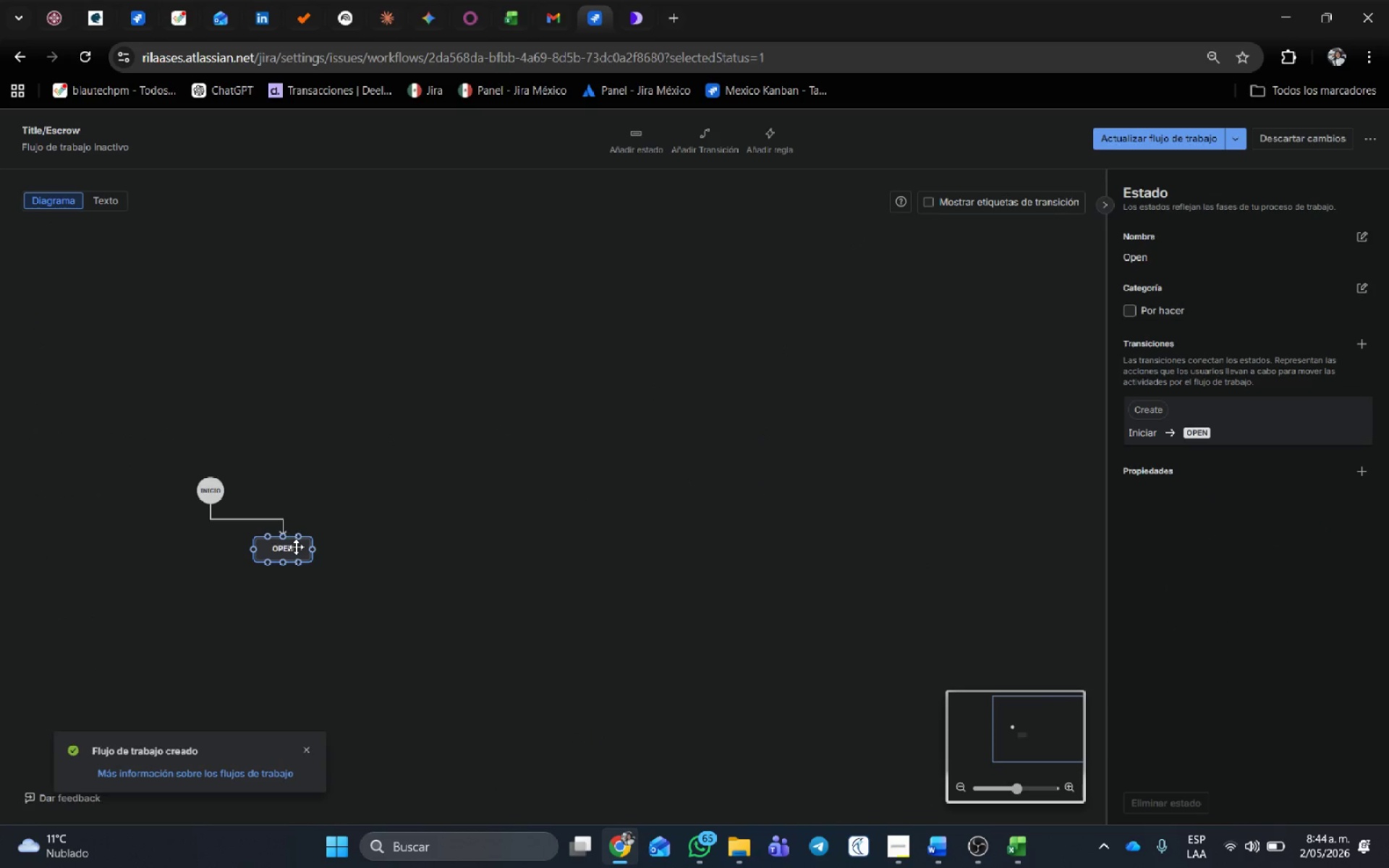 
left_click([296, 547])
 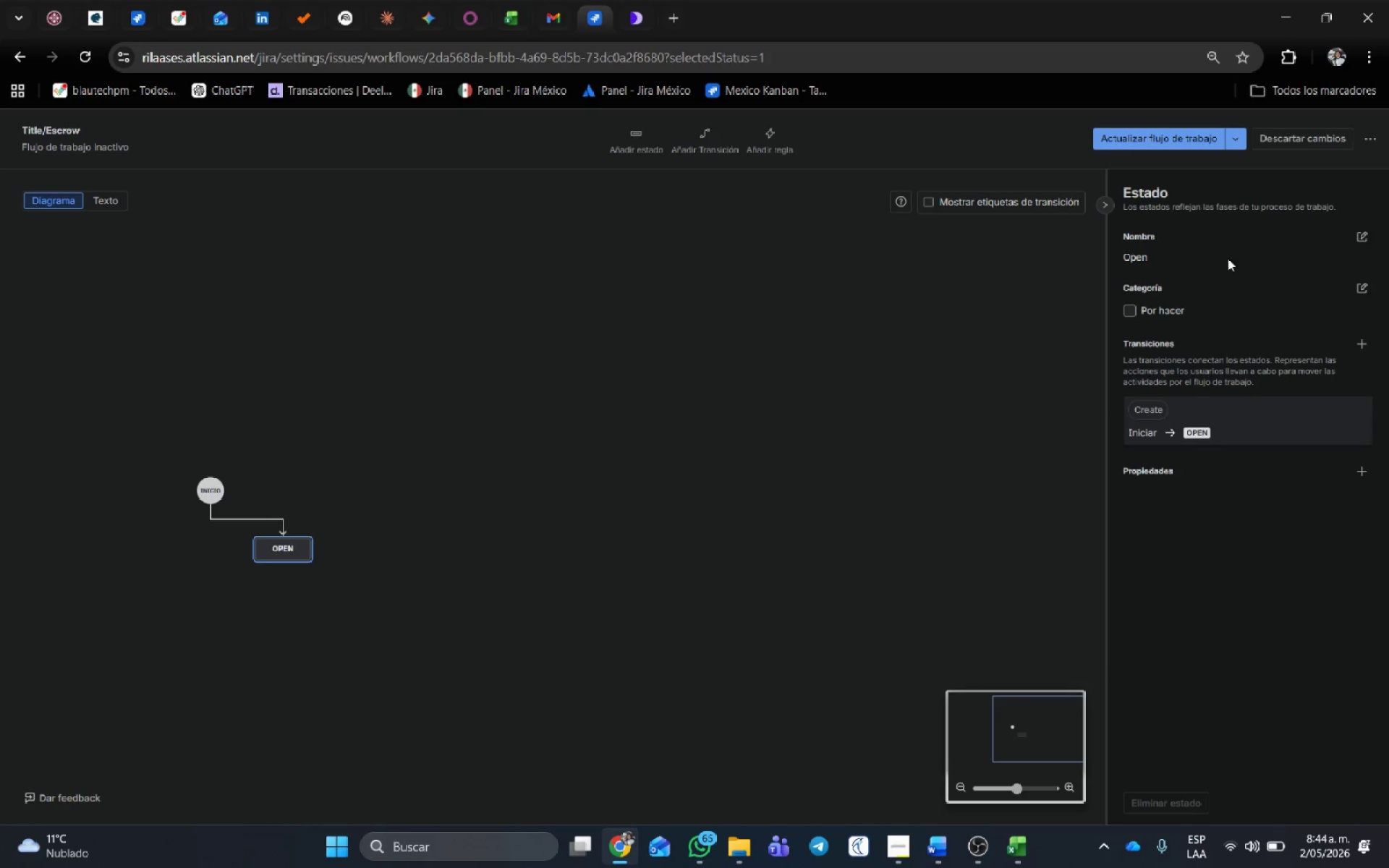 
left_click([1364, 231])
 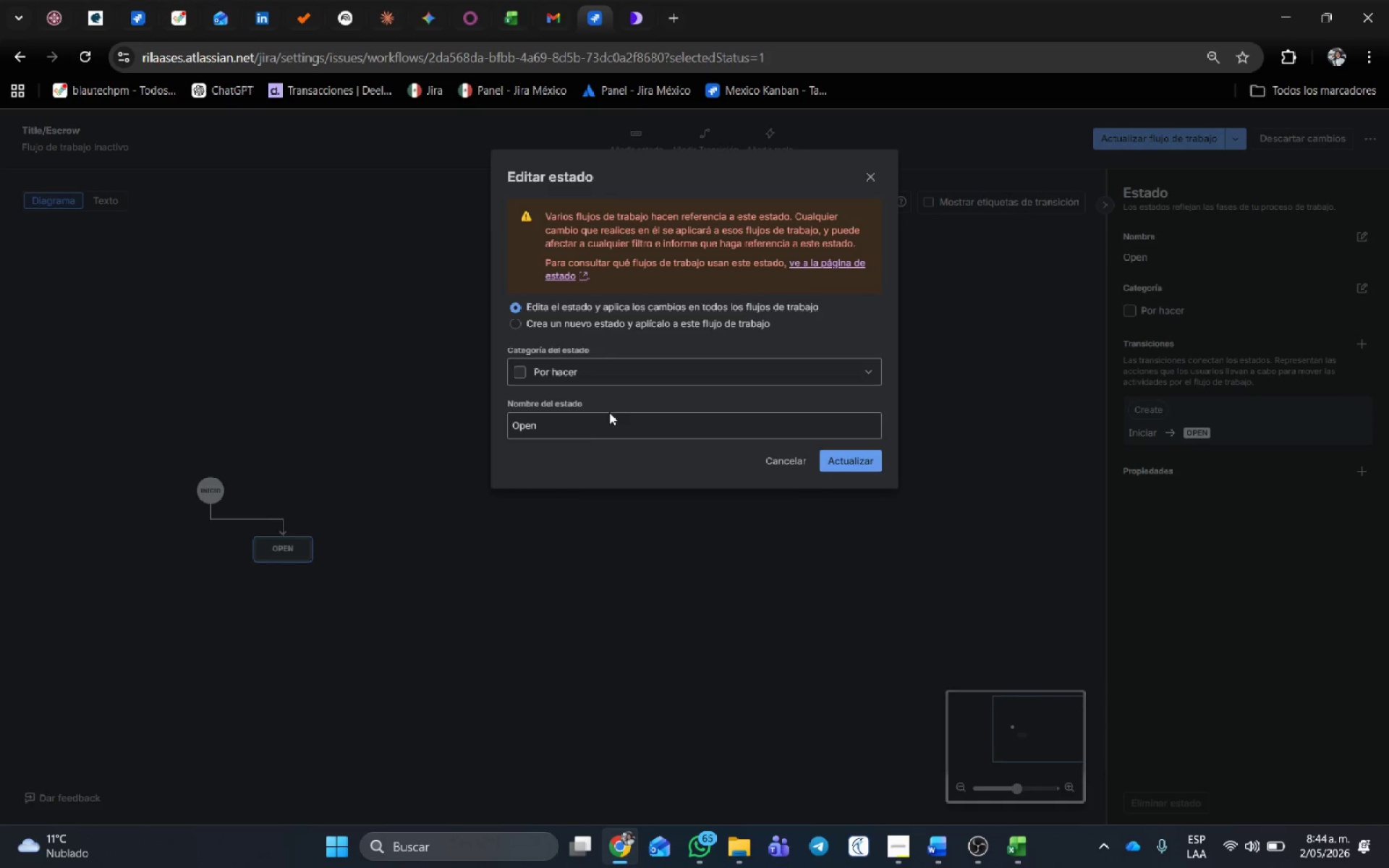 
left_click_drag(start_coordinate=[581, 424], to_coordinate=[305, 438])
 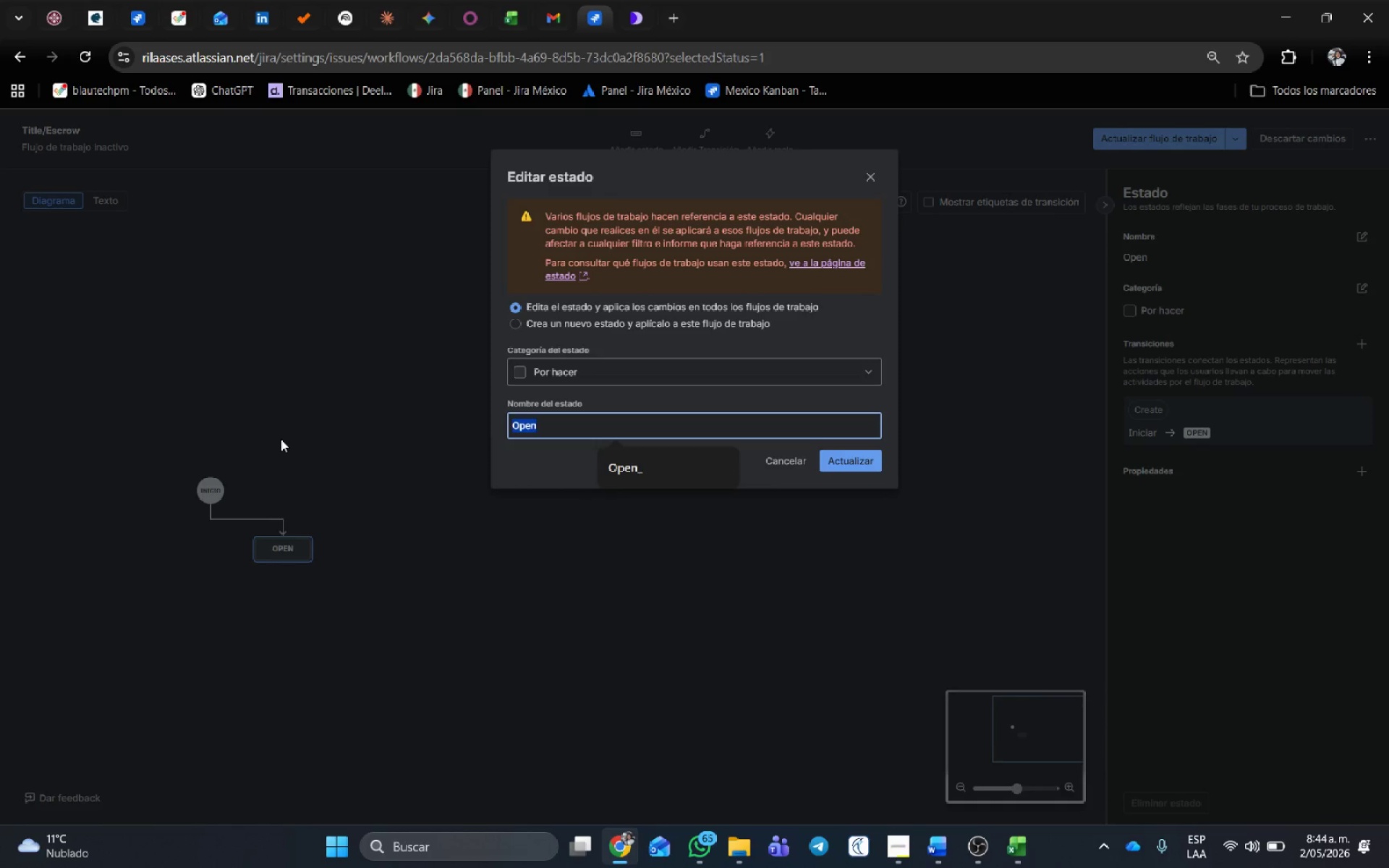 
type(Search Started)
 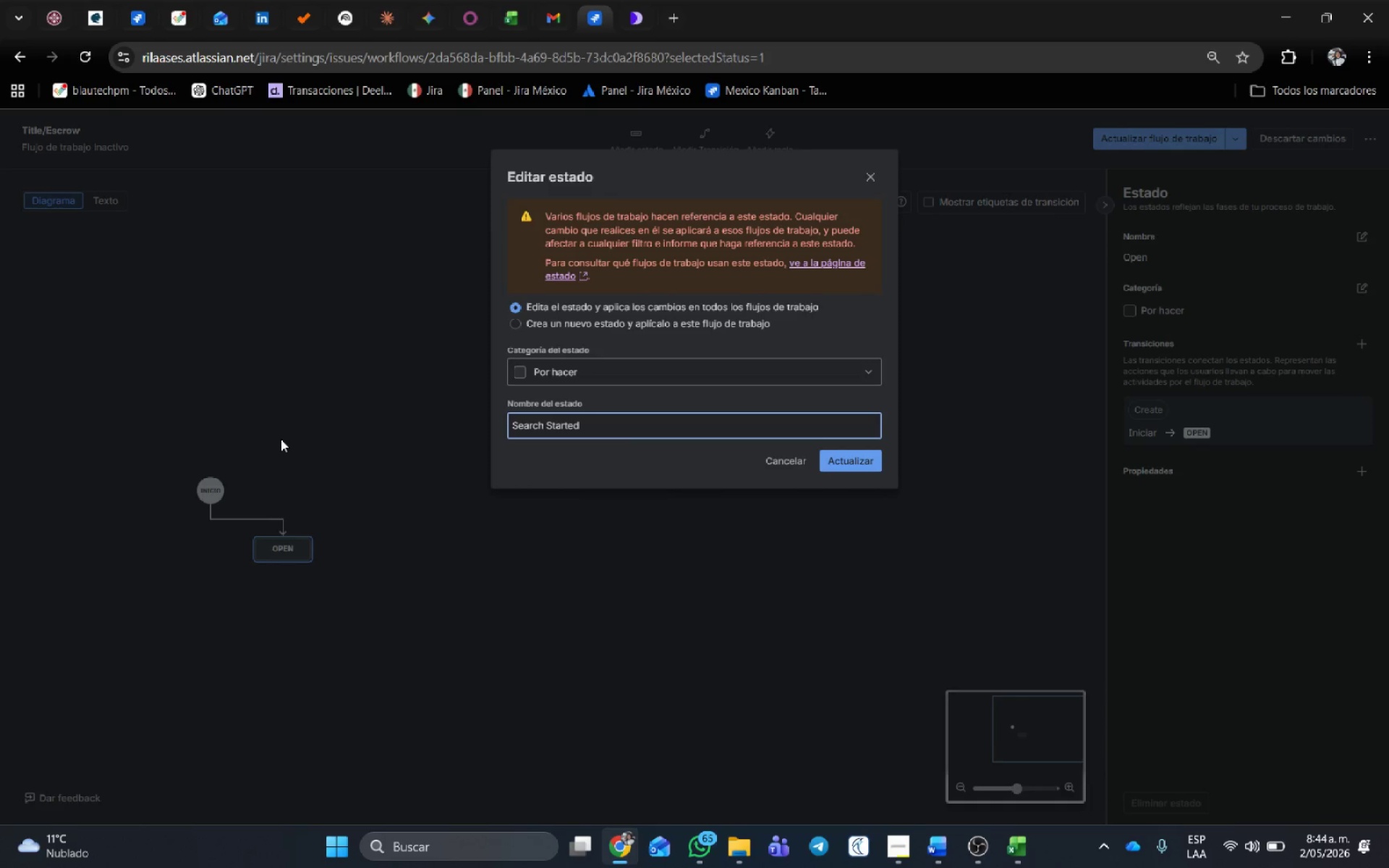 
key(Enter)
 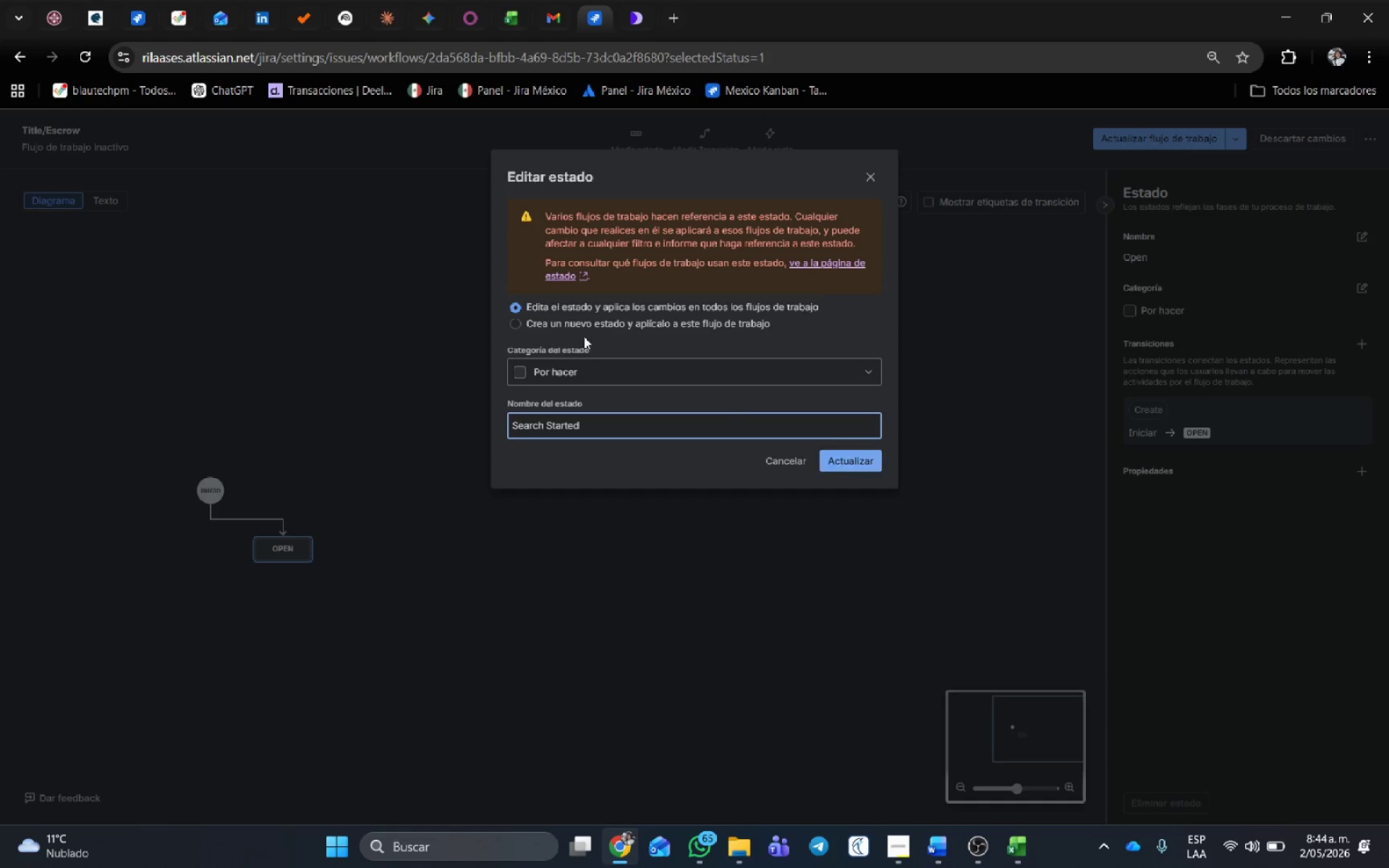 
left_click([659, 321])
 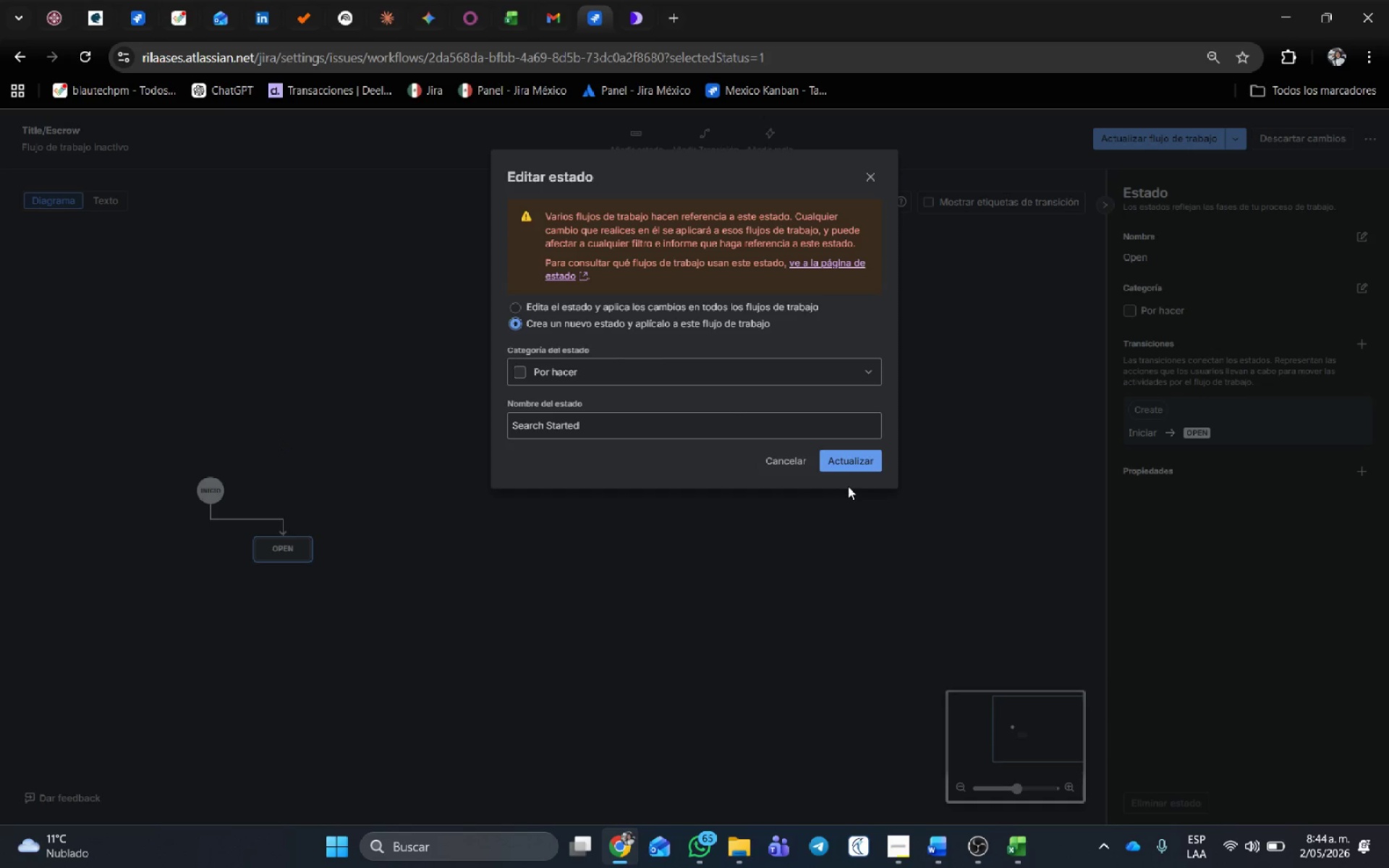 
left_click([860, 463])
 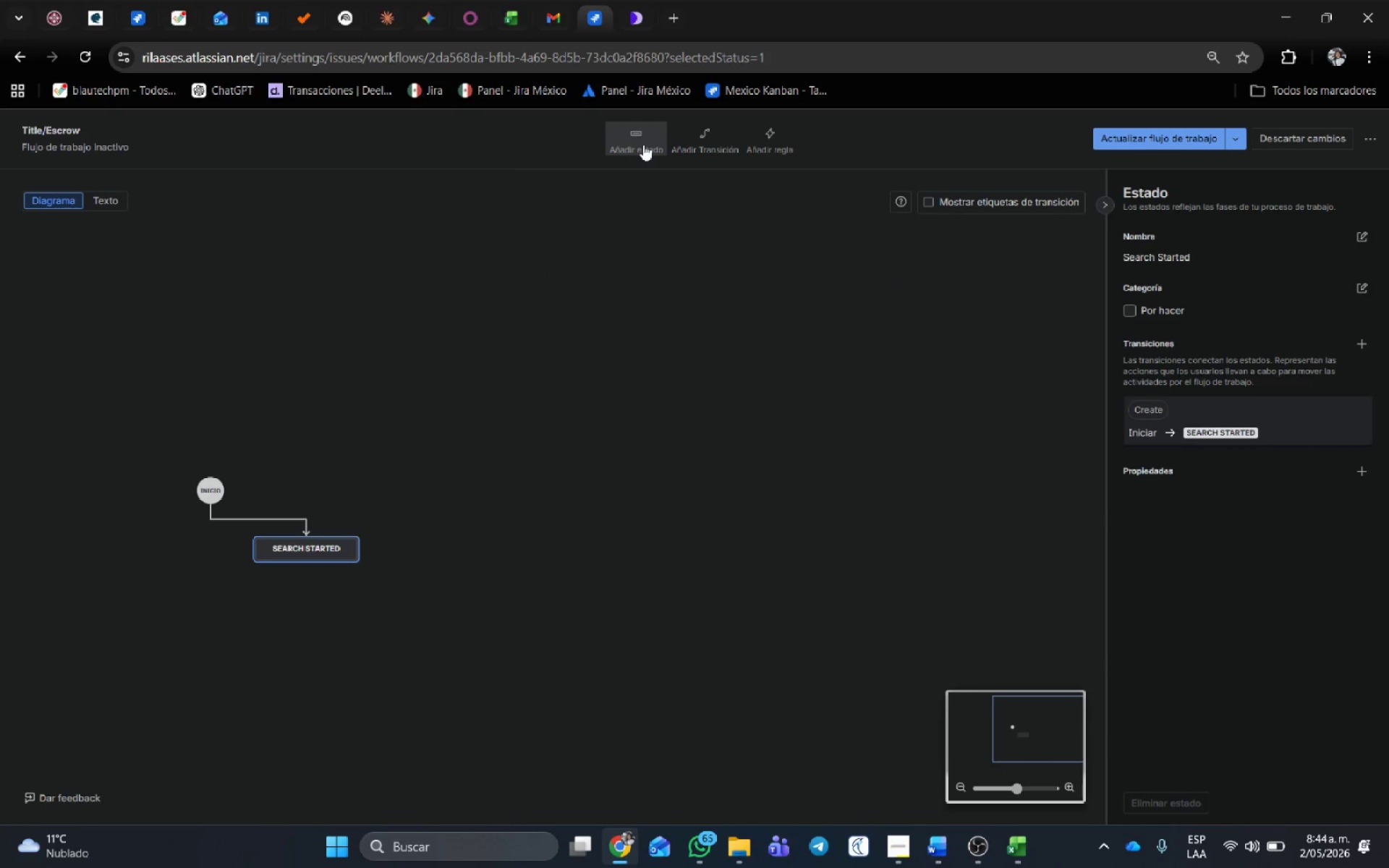 
left_click([640, 140])
 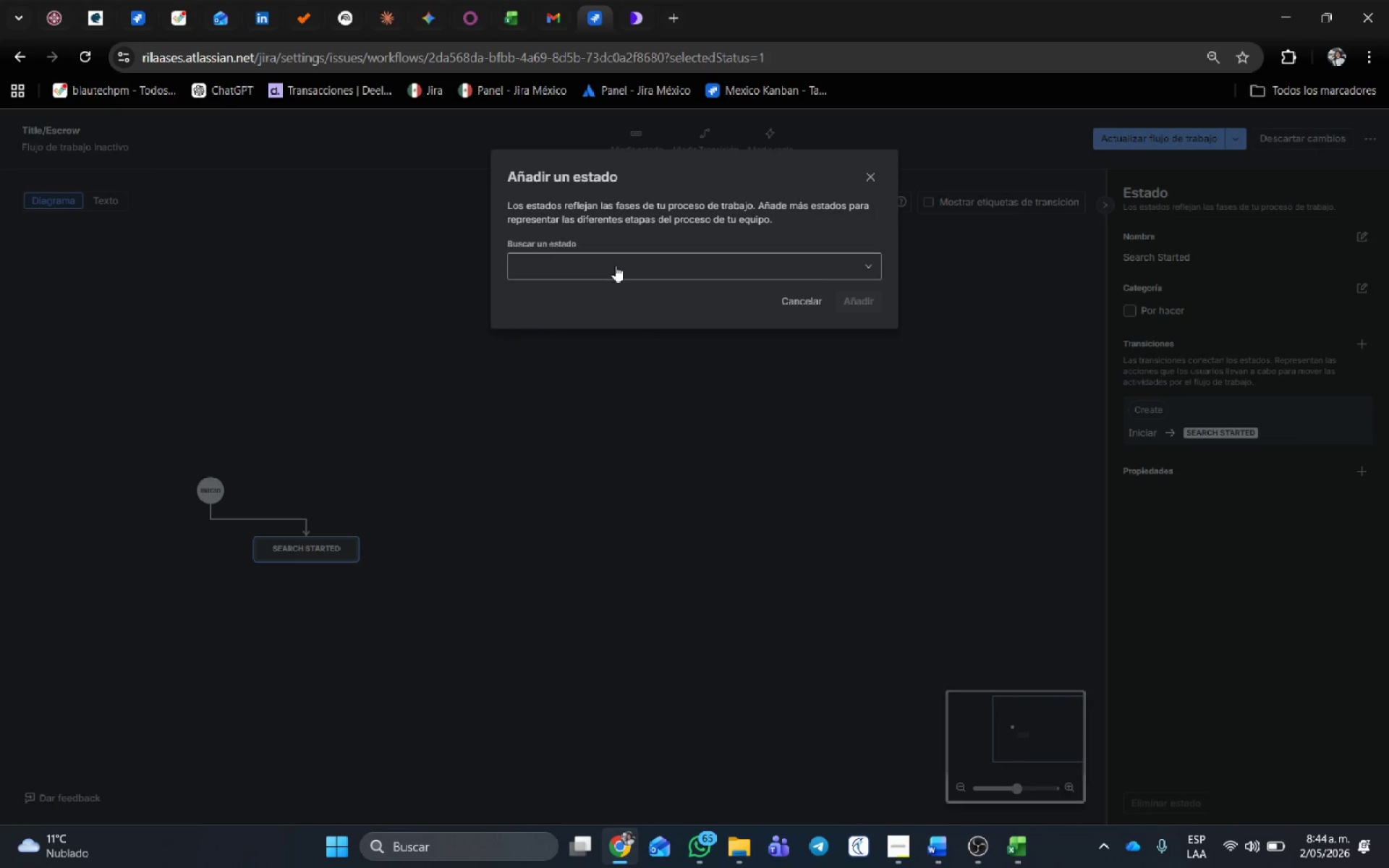 
left_click([615, 265])
 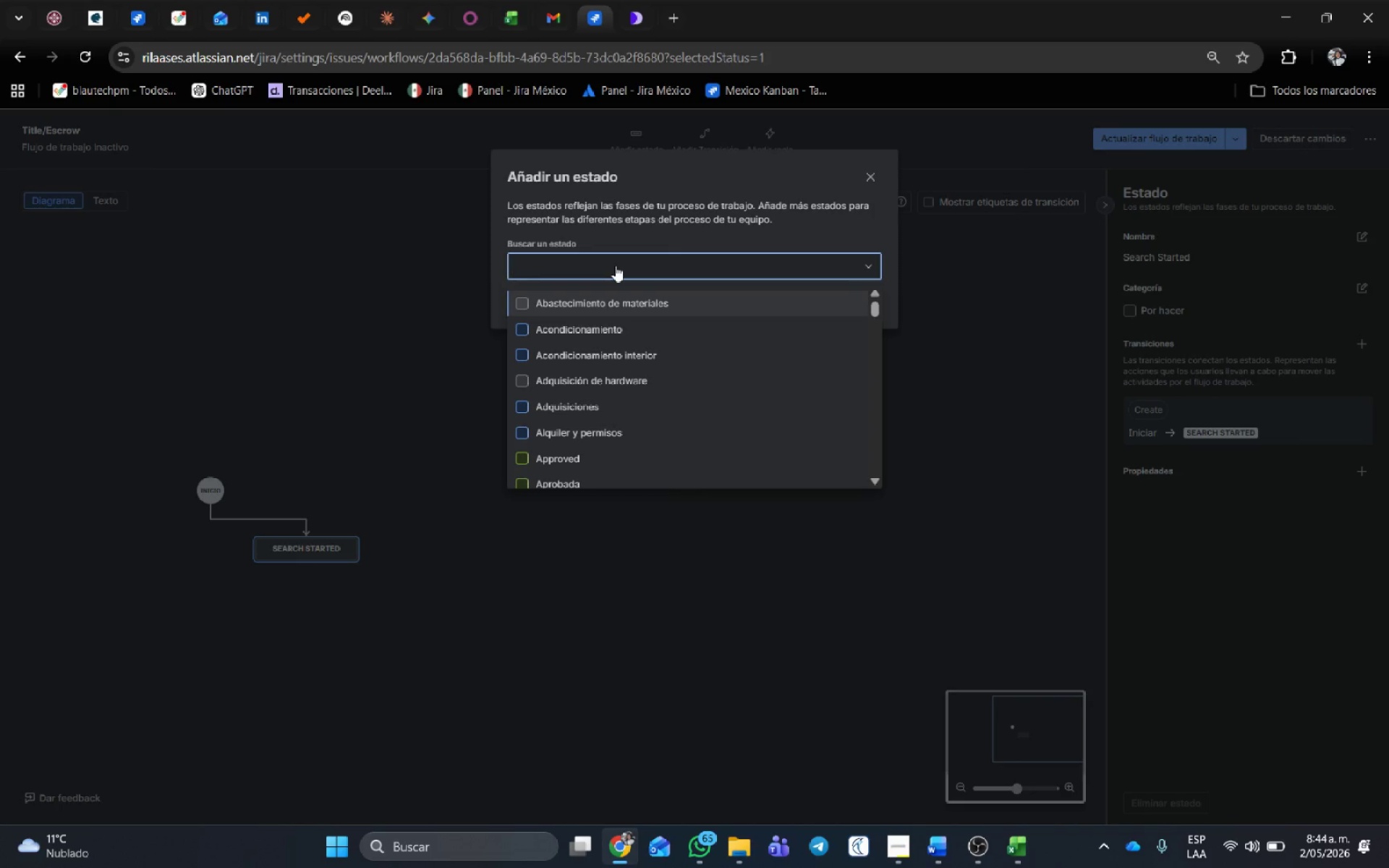 
type(ti)
key(Backspace)
key(Backspace)
type(Title Review)
 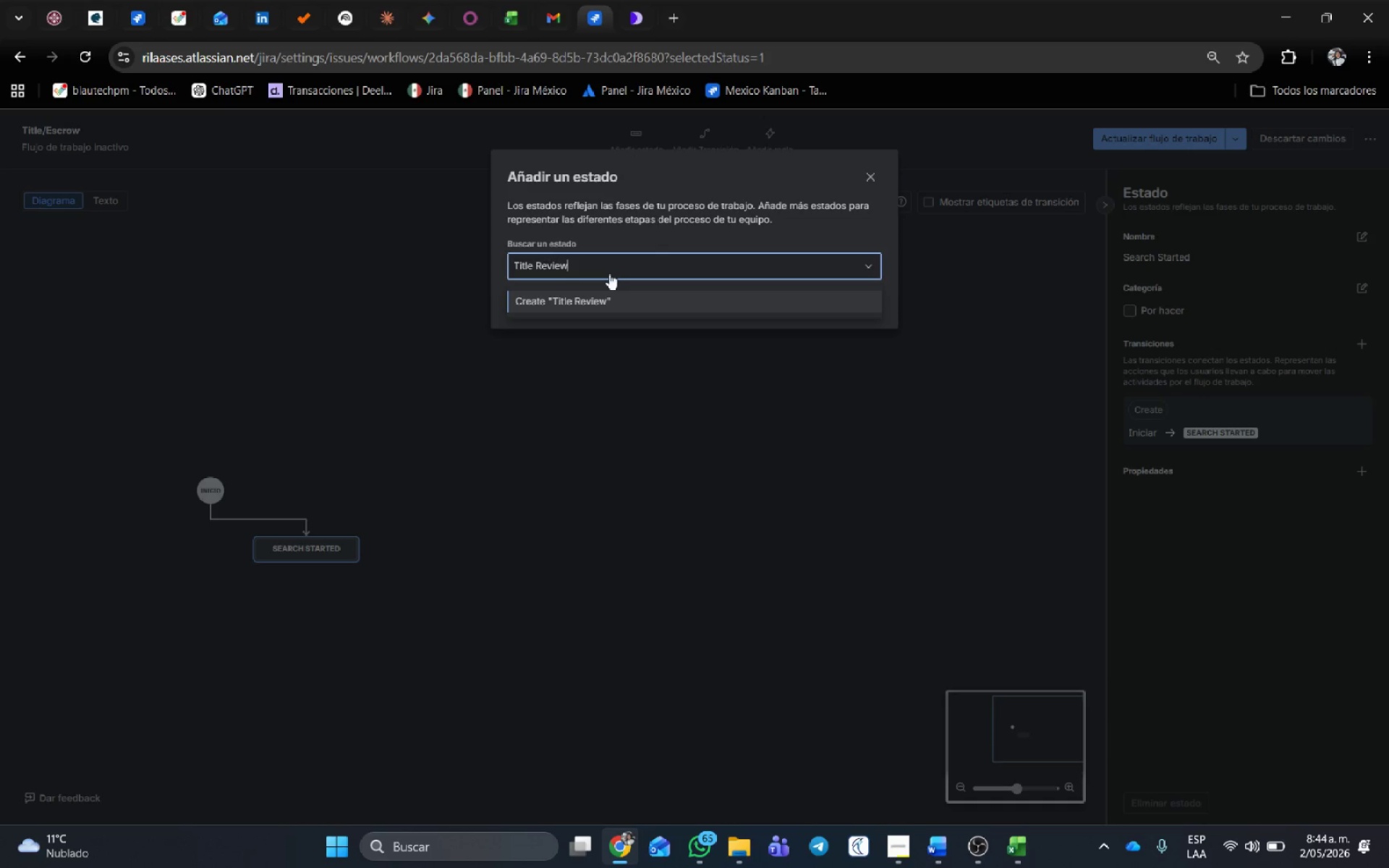 
left_click([602, 299])
 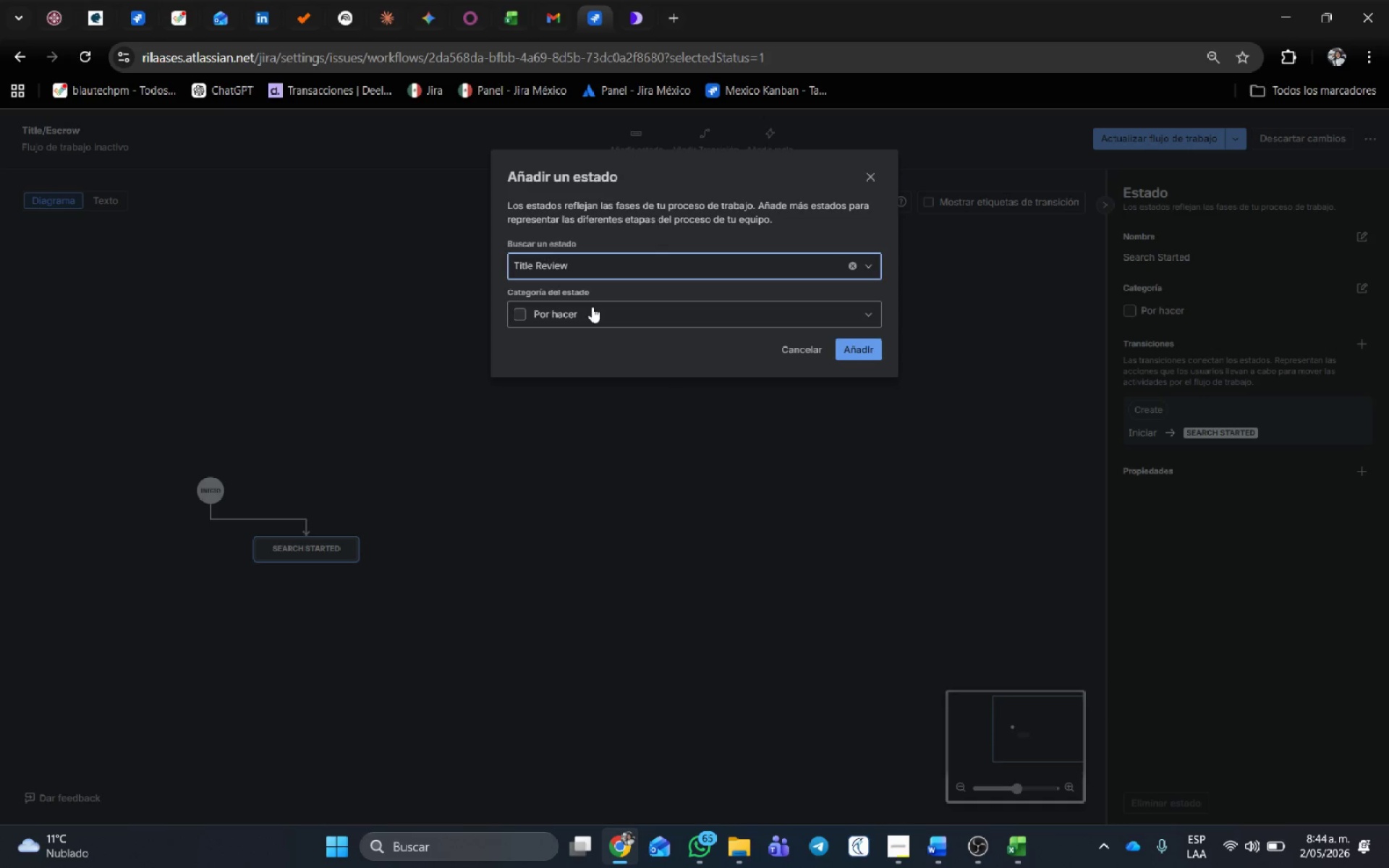 
left_click([592, 307])
 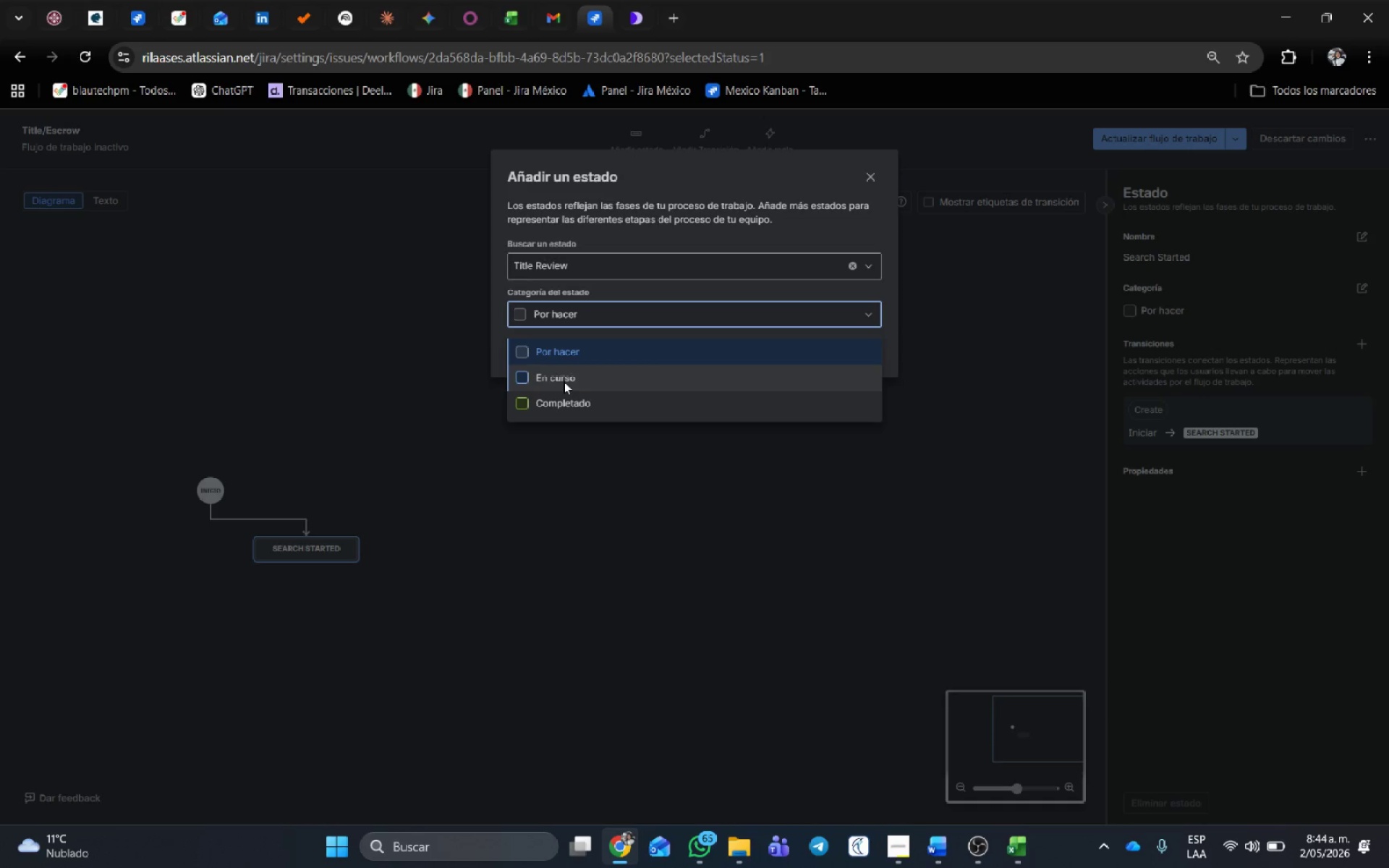 
left_click([562, 382])
 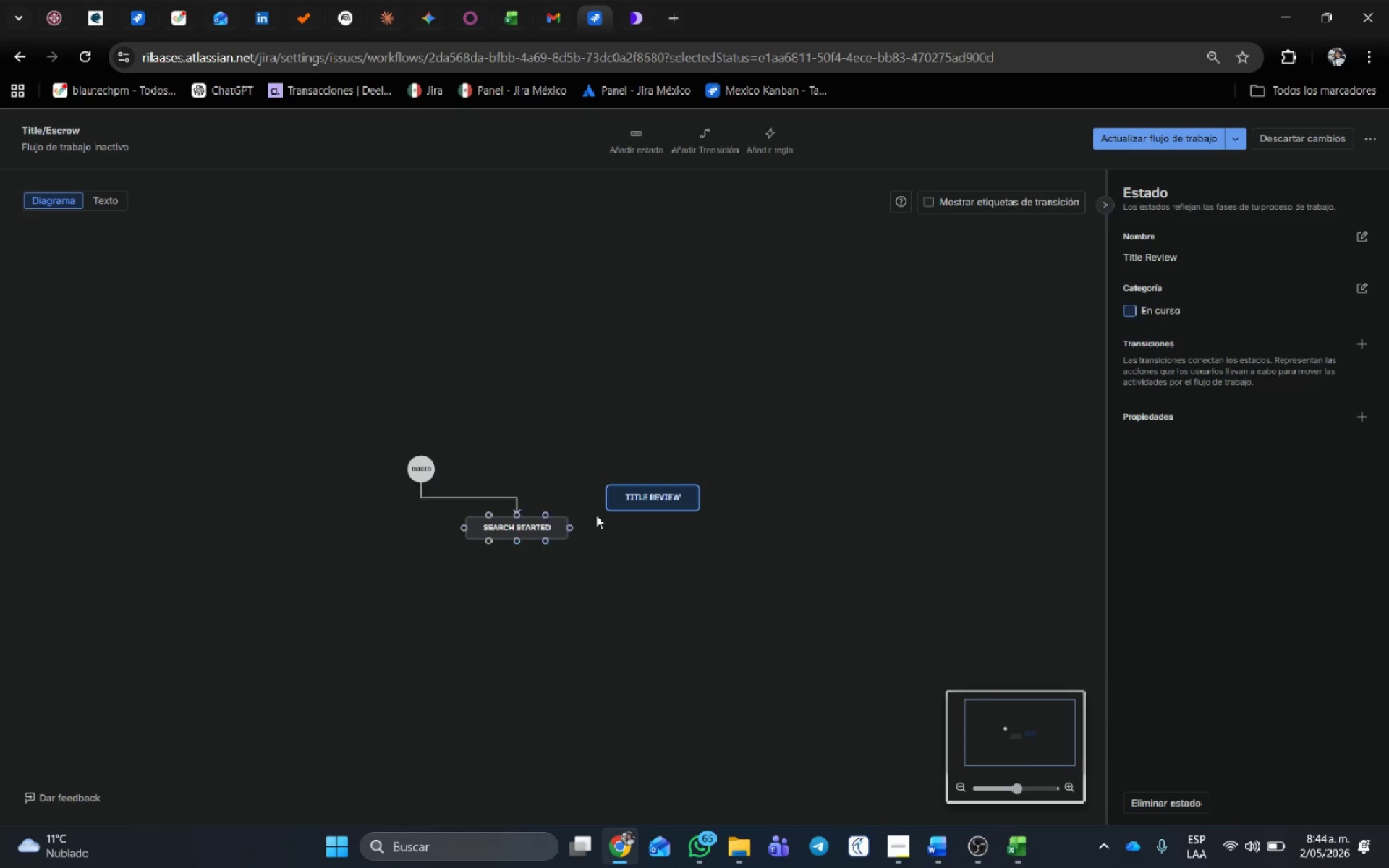 
left_click_drag(start_coordinate=[653, 490], to_coordinate=[656, 525])
 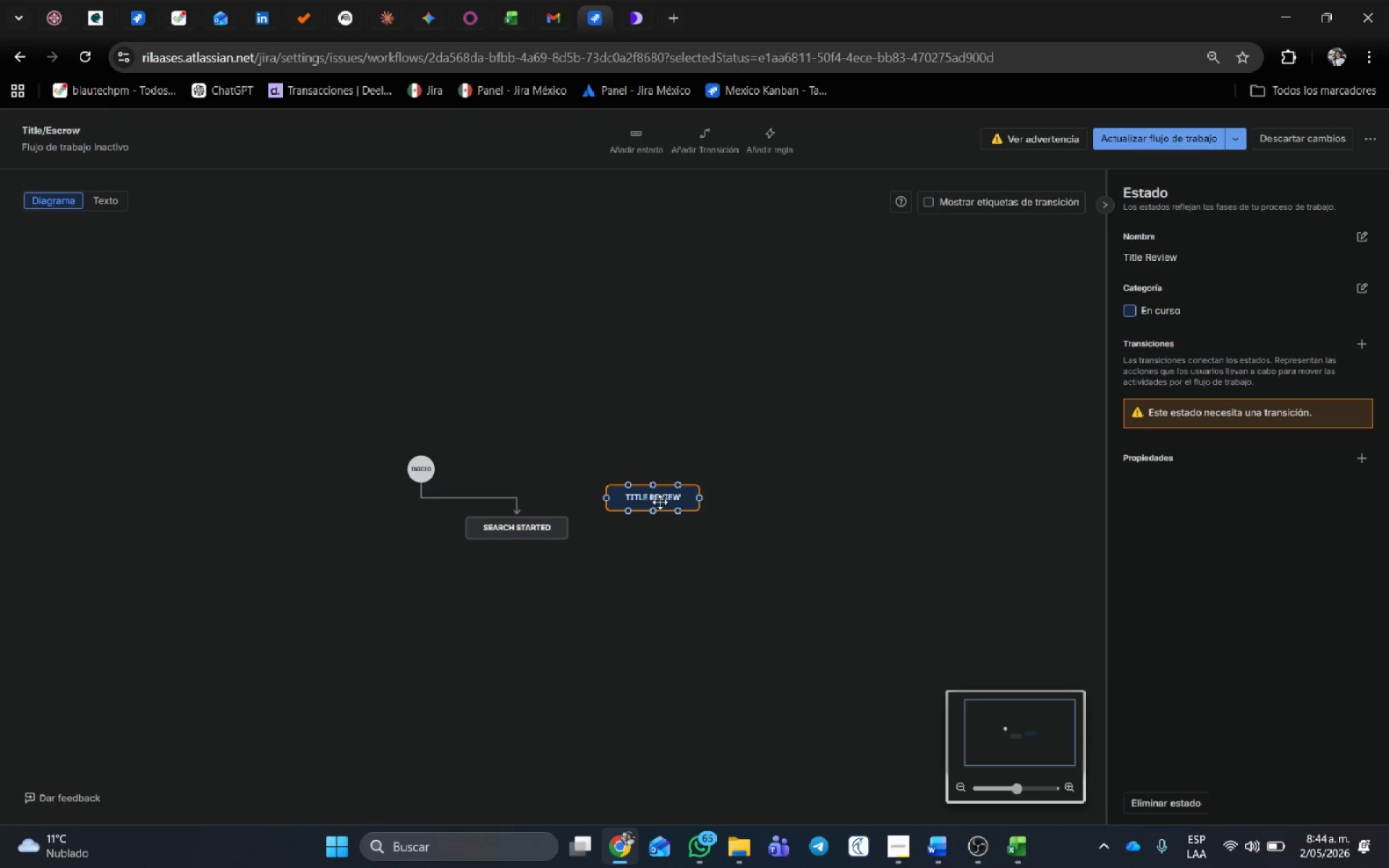 
left_click_drag(start_coordinate=[660, 502], to_coordinate=[656, 530])
 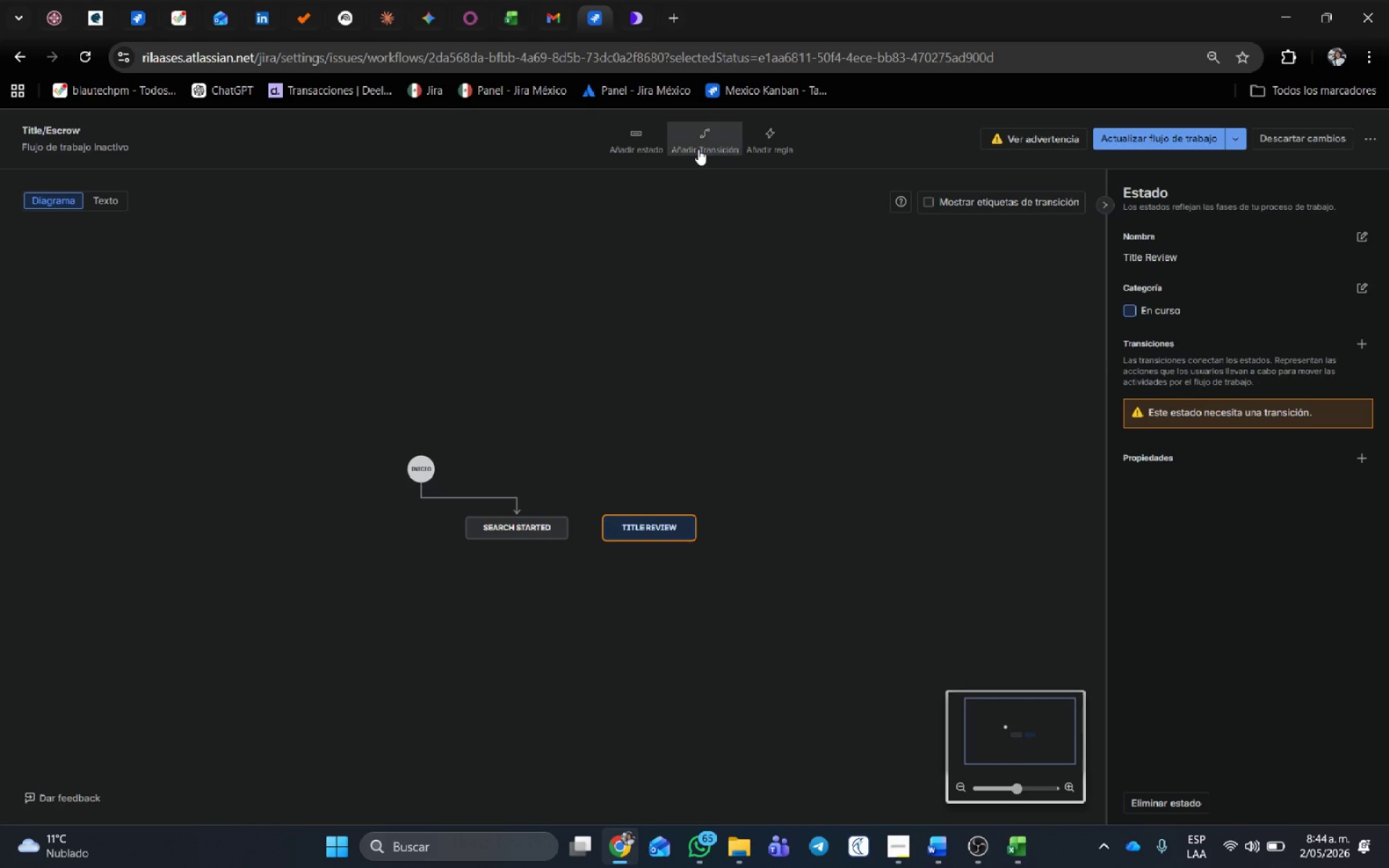 
left_click([699, 148])
 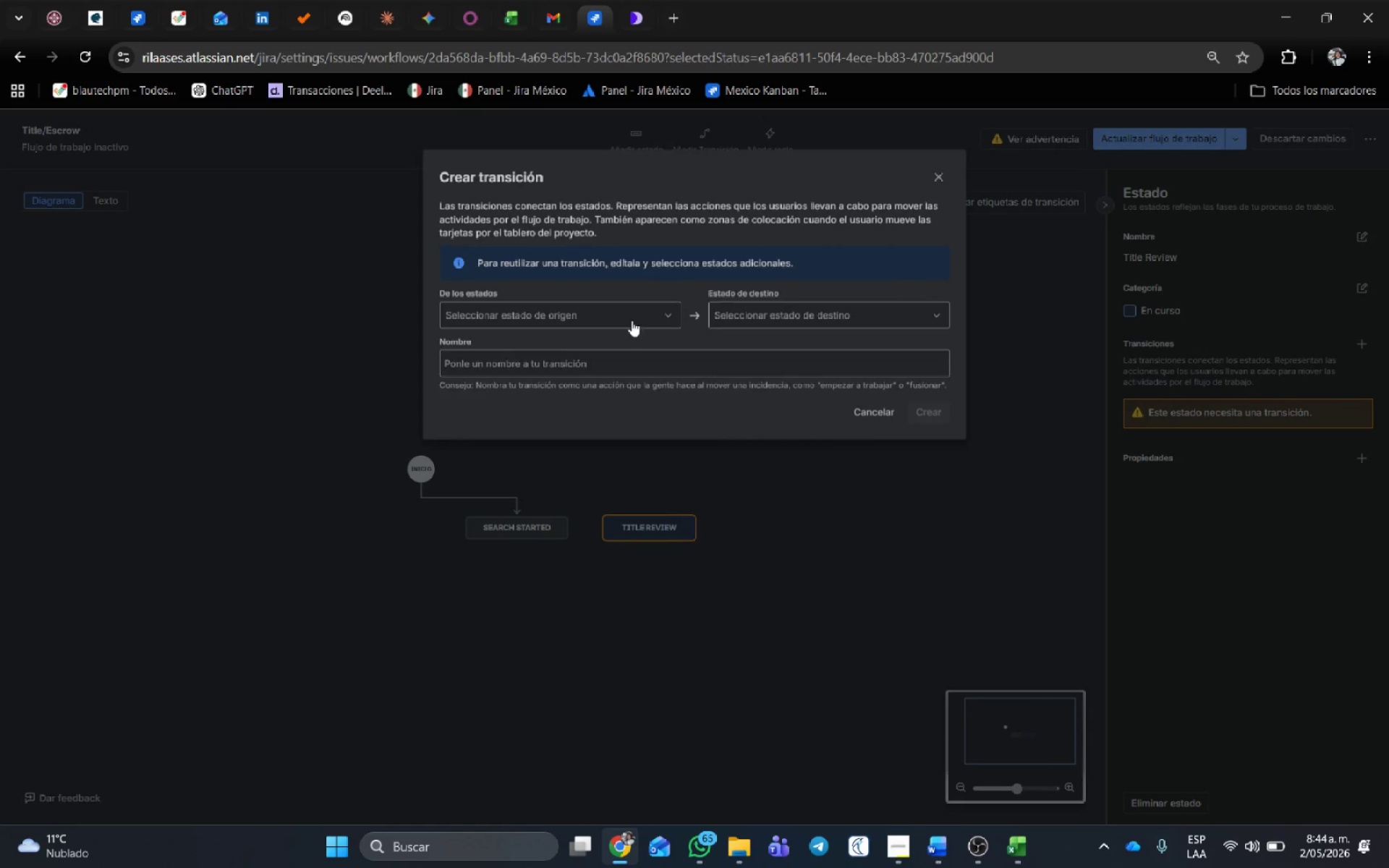 
left_click([601, 320])
 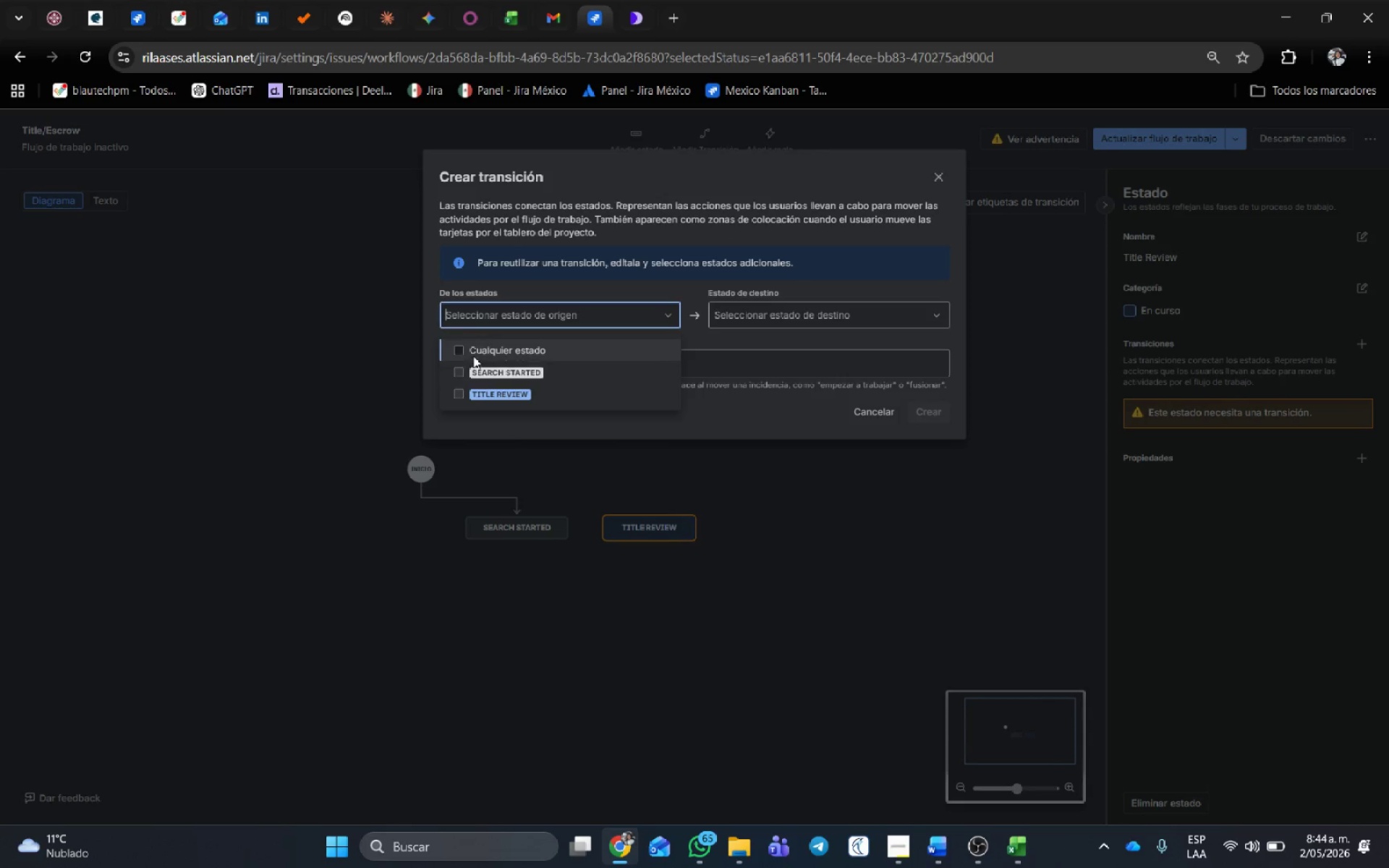 
left_click([474, 354])
 